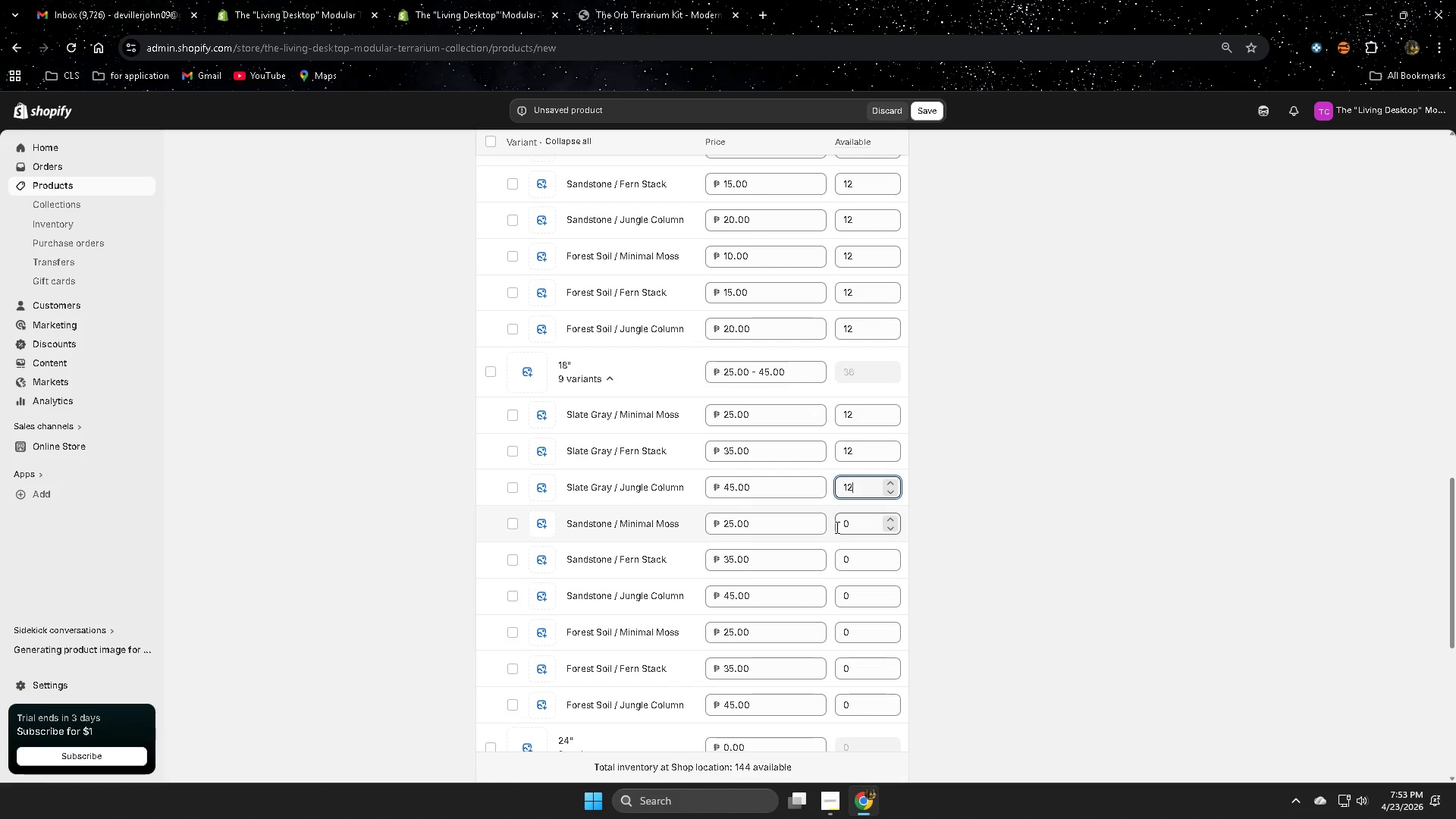 
left_click([846, 526])
 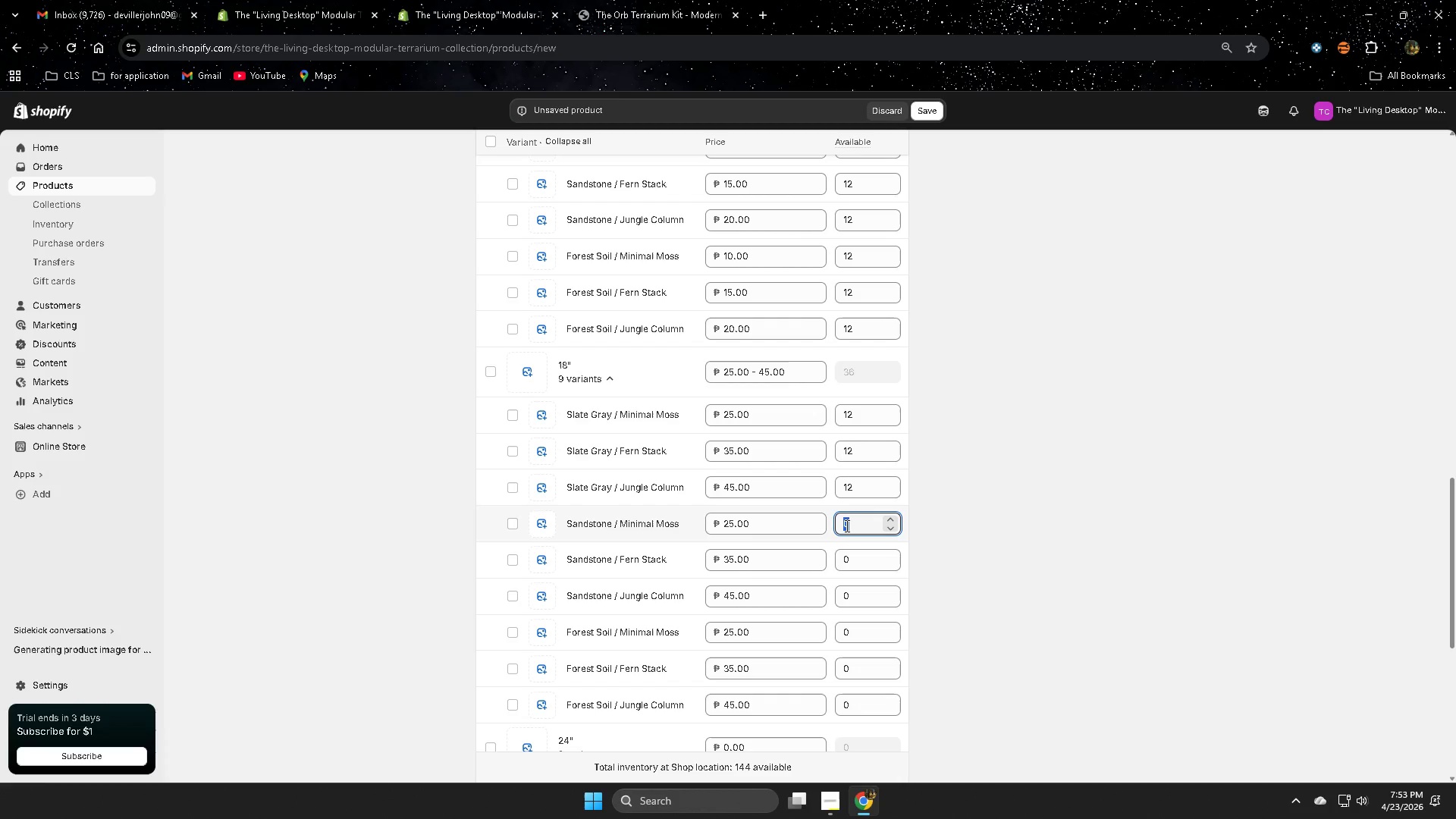 
key(Numpad1)
 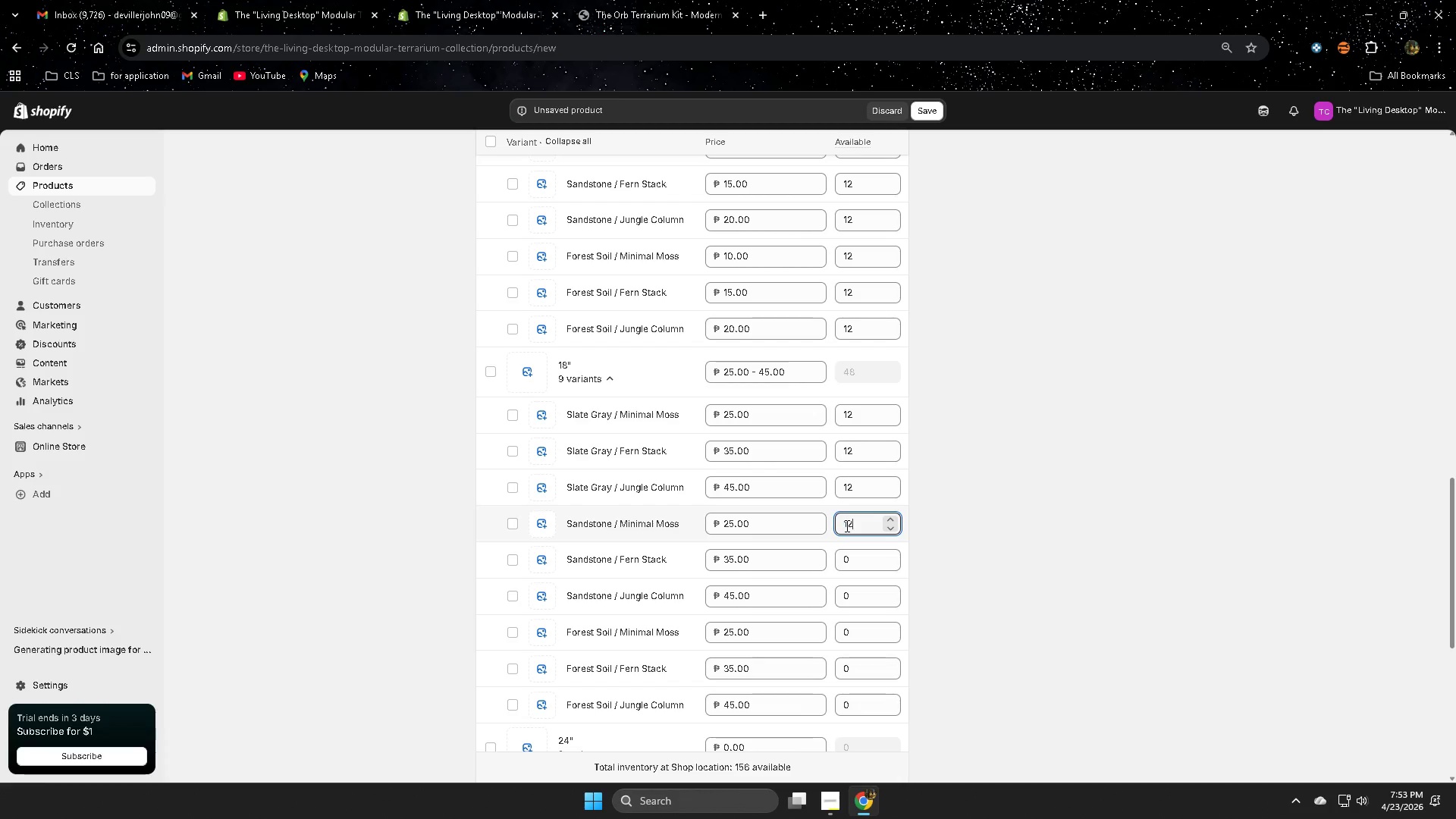 
key(Numpad2)
 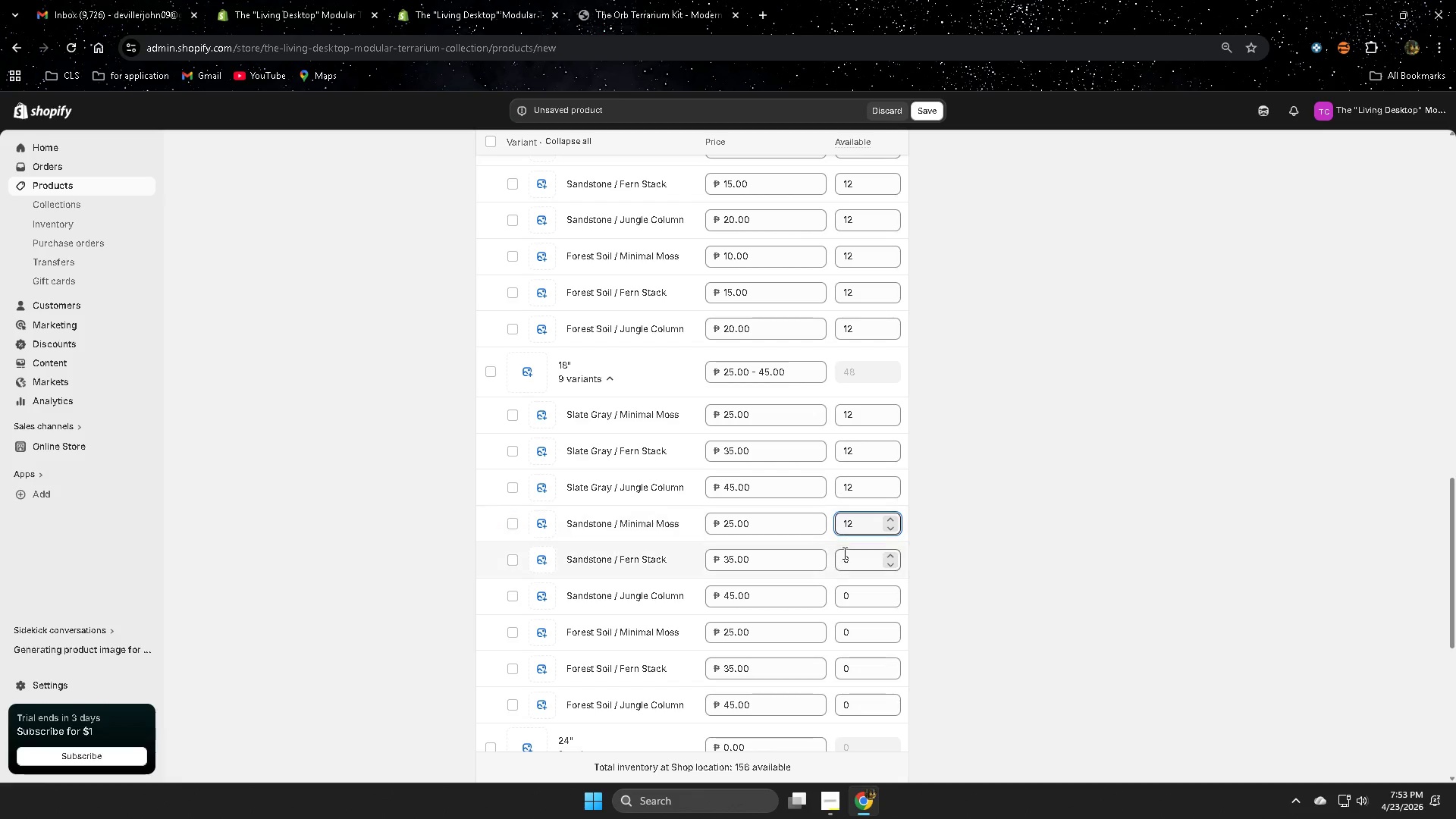 
left_click([843, 559])
 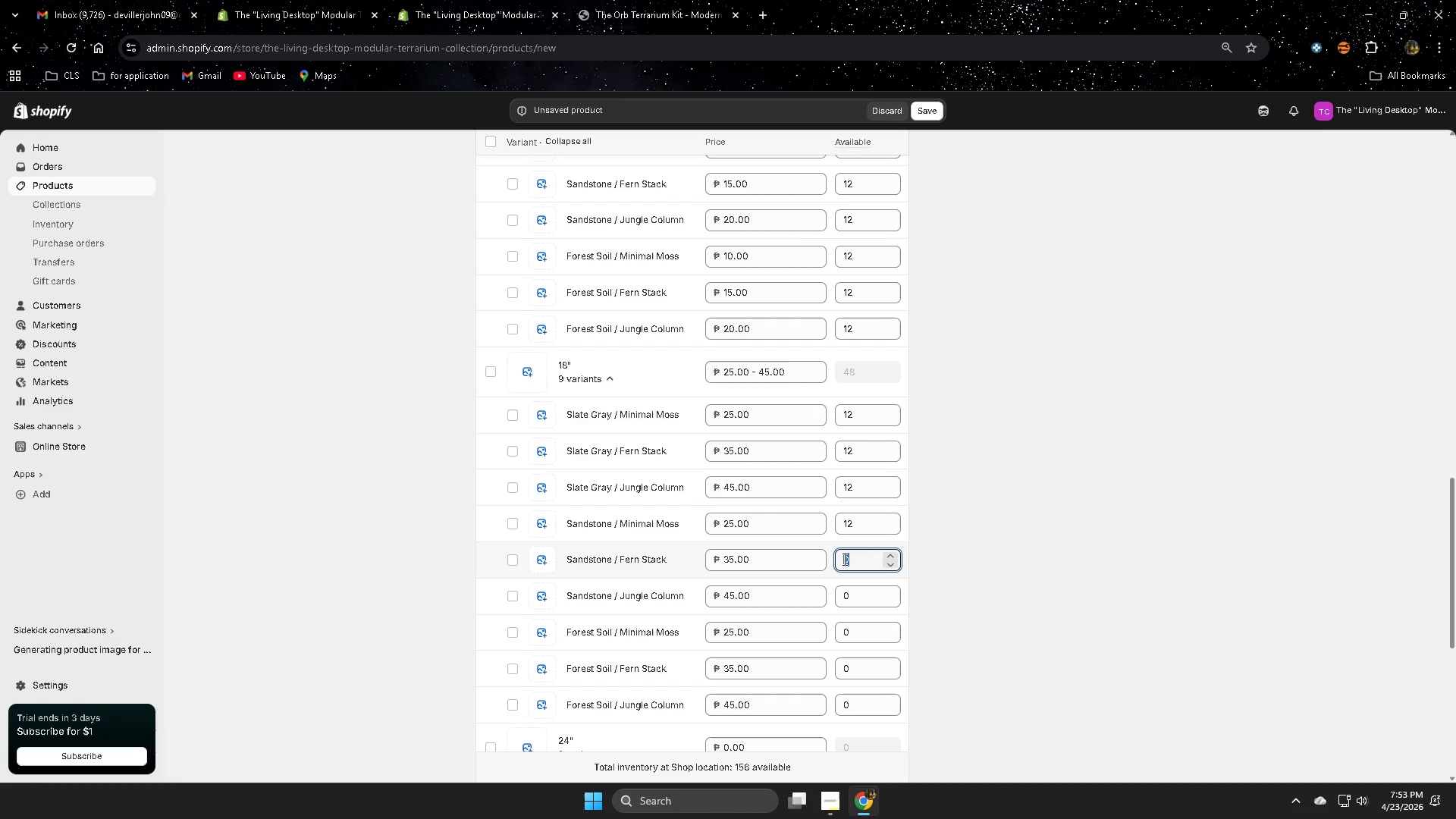 
key(Numpad1)
 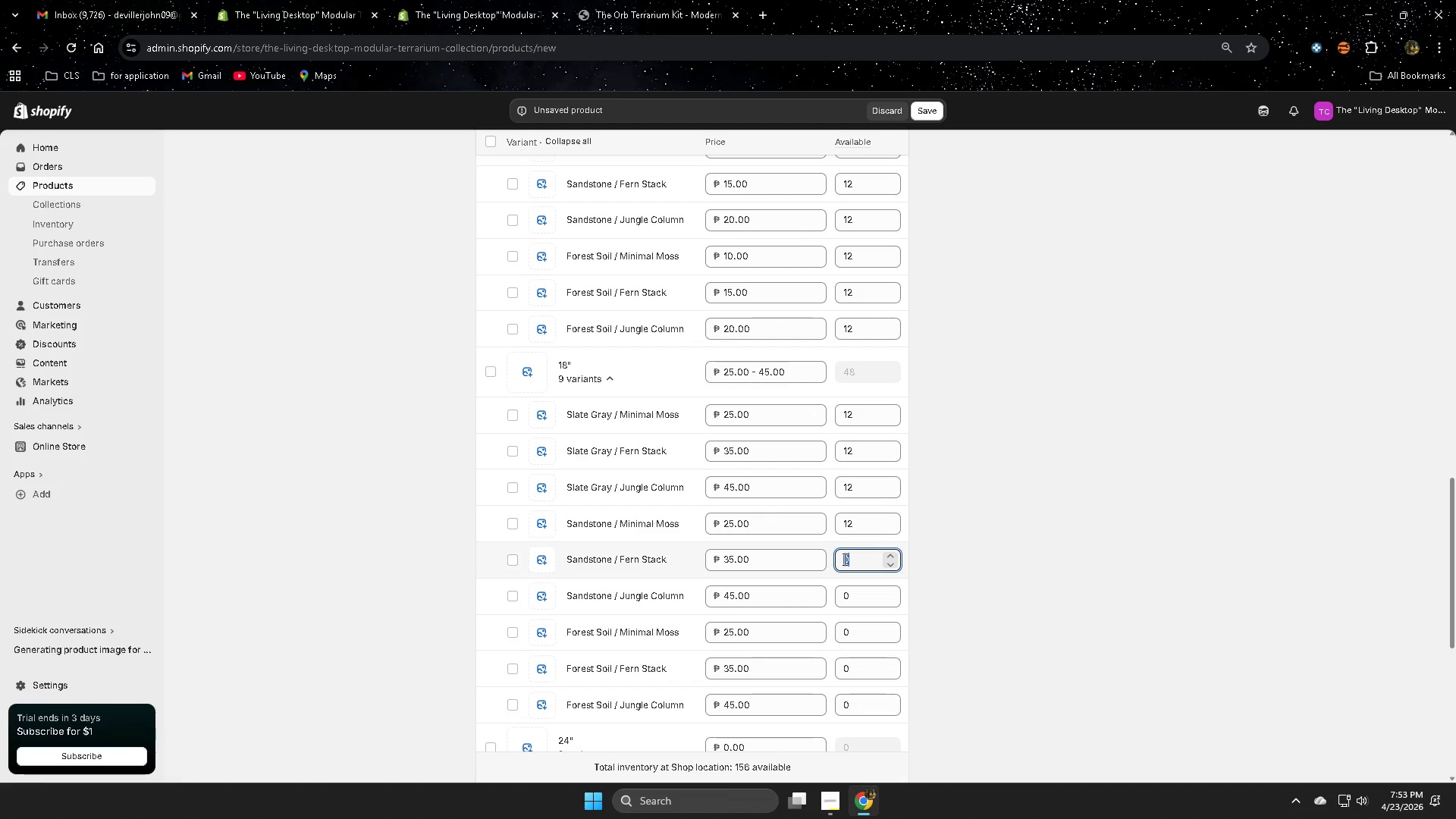 
key(Numpad2)
 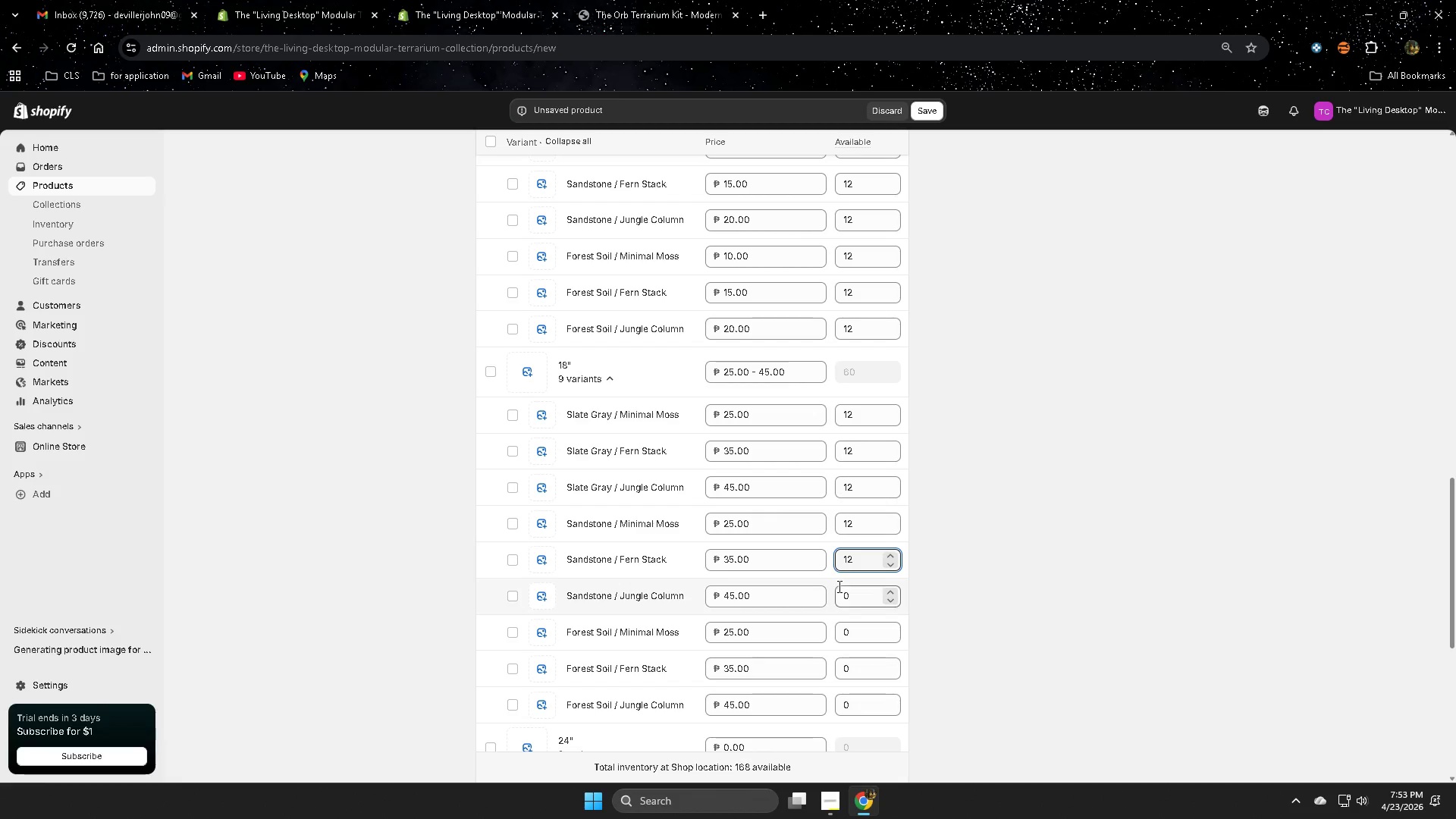 
left_click([850, 593])
 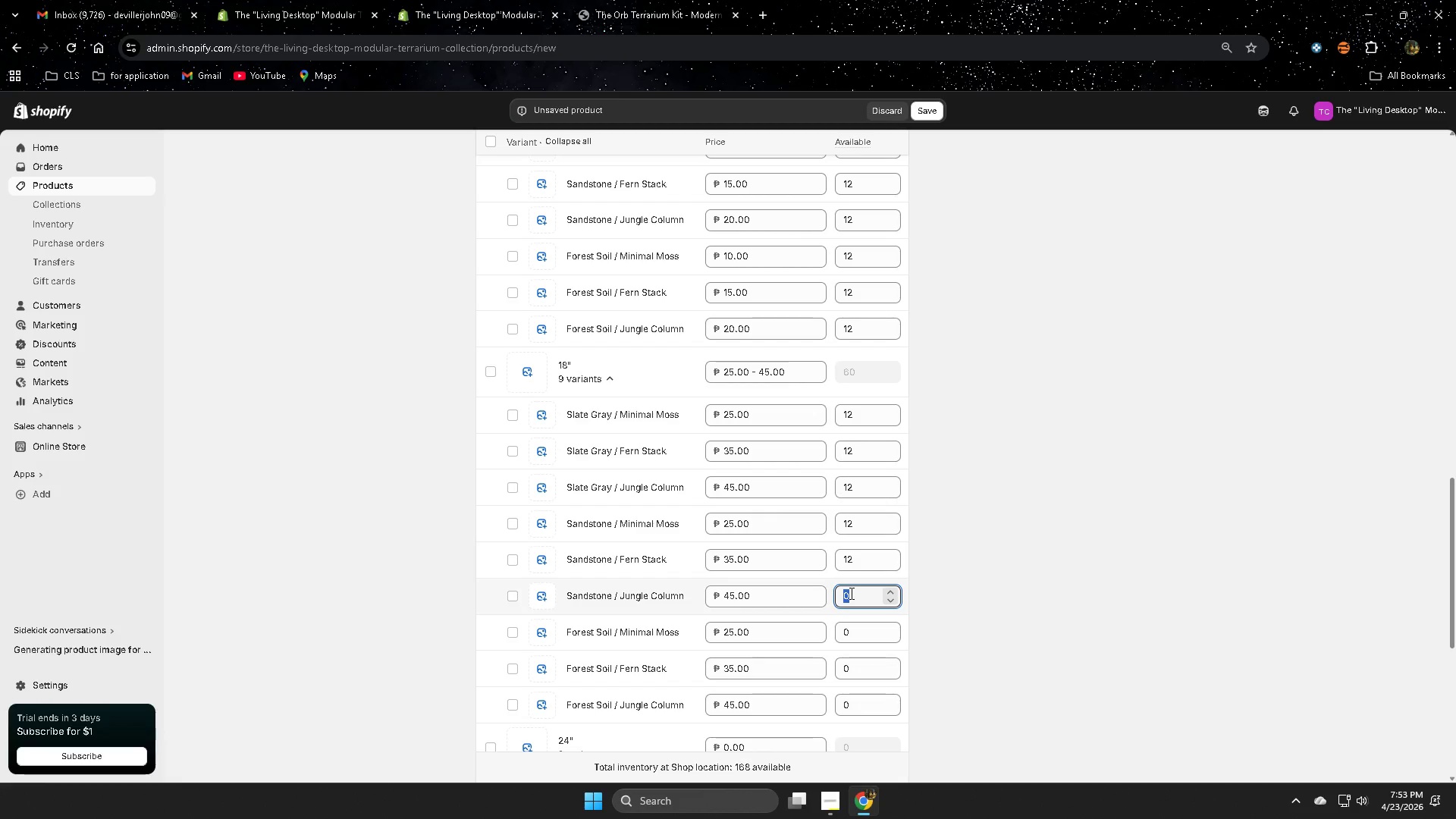 
key(Numpad1)
 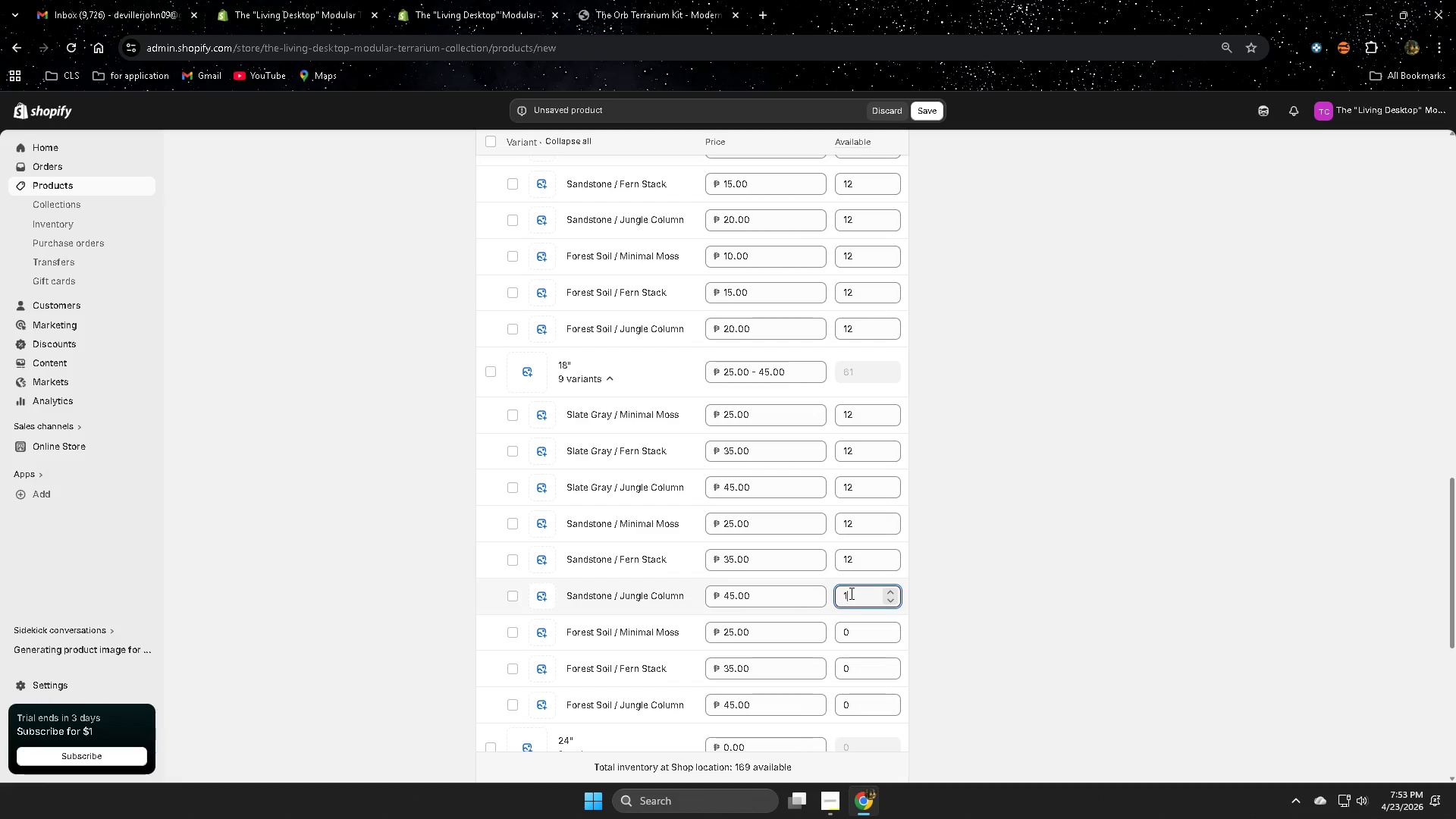 
key(Numpad2)
 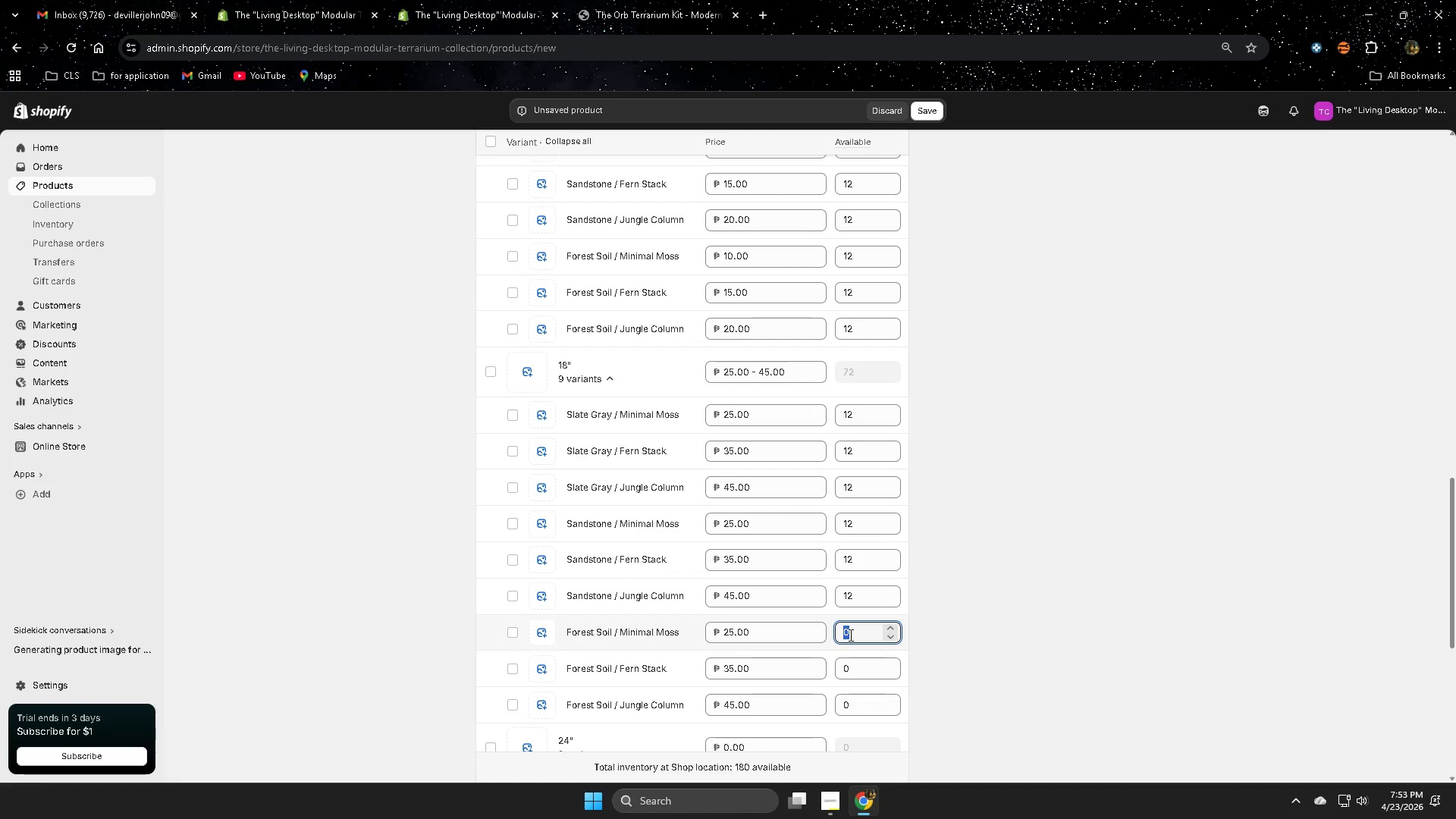 
key(Numpad1)
 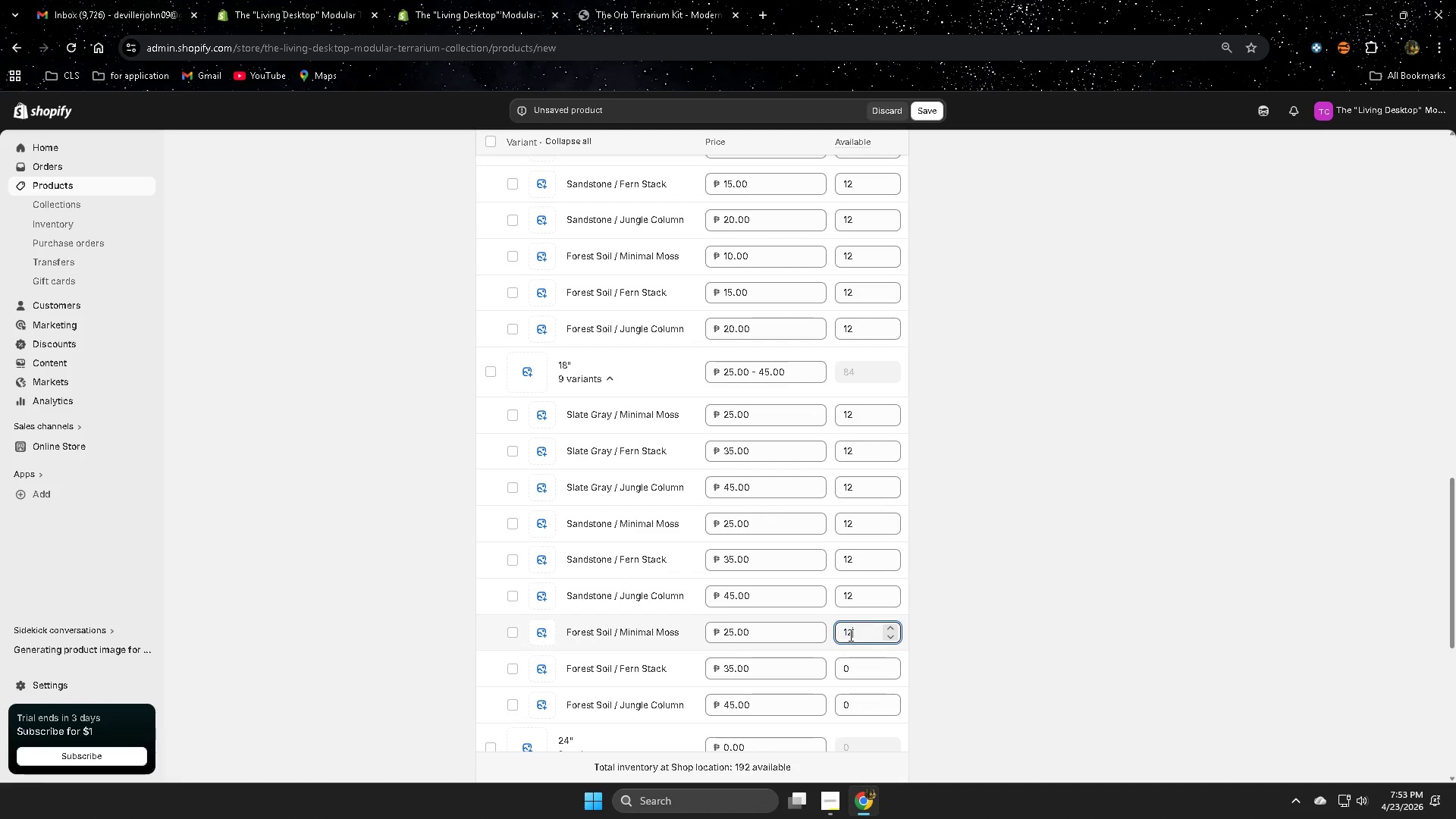 
key(Numpad2)
 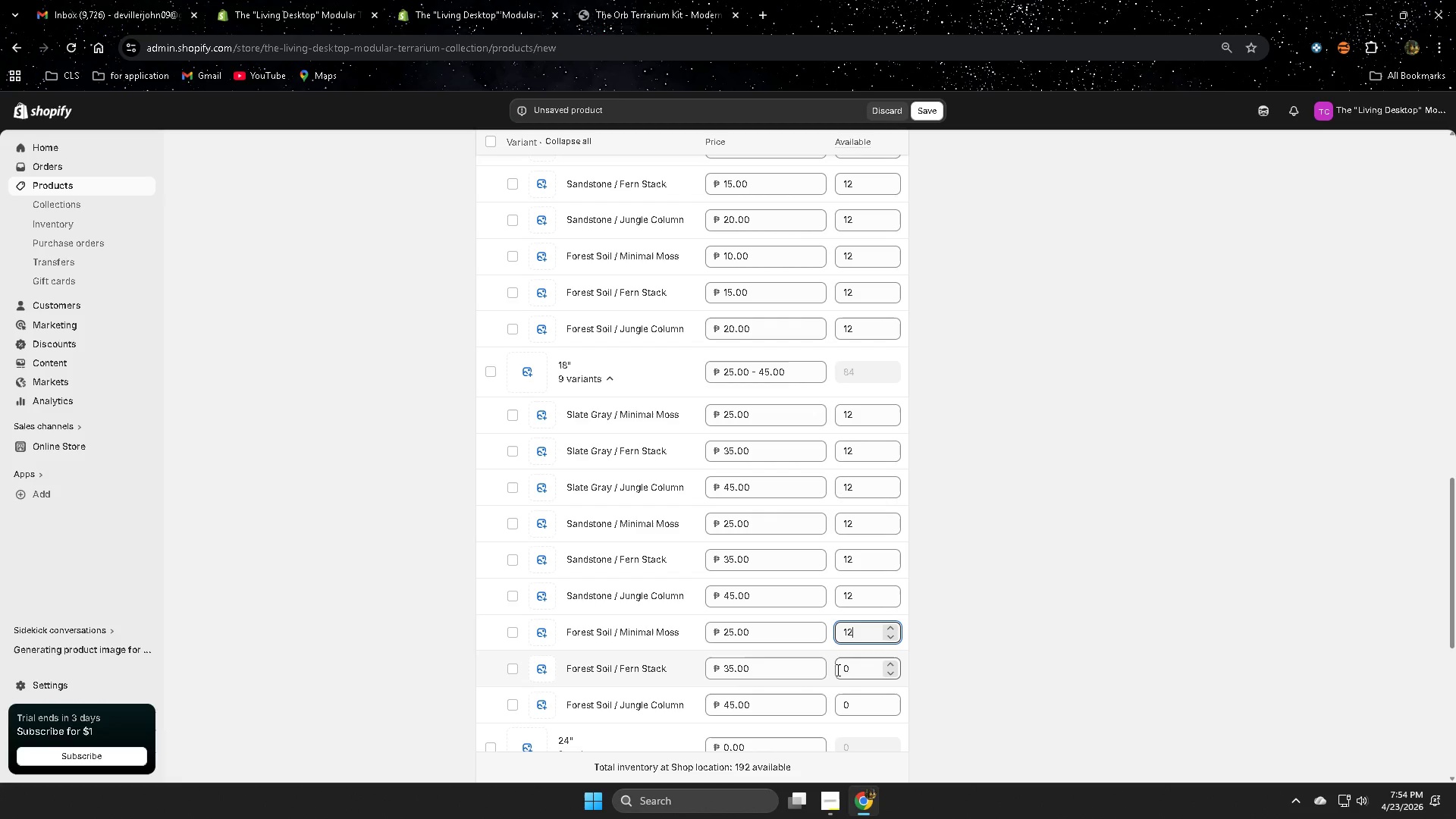 
left_click([845, 668])
 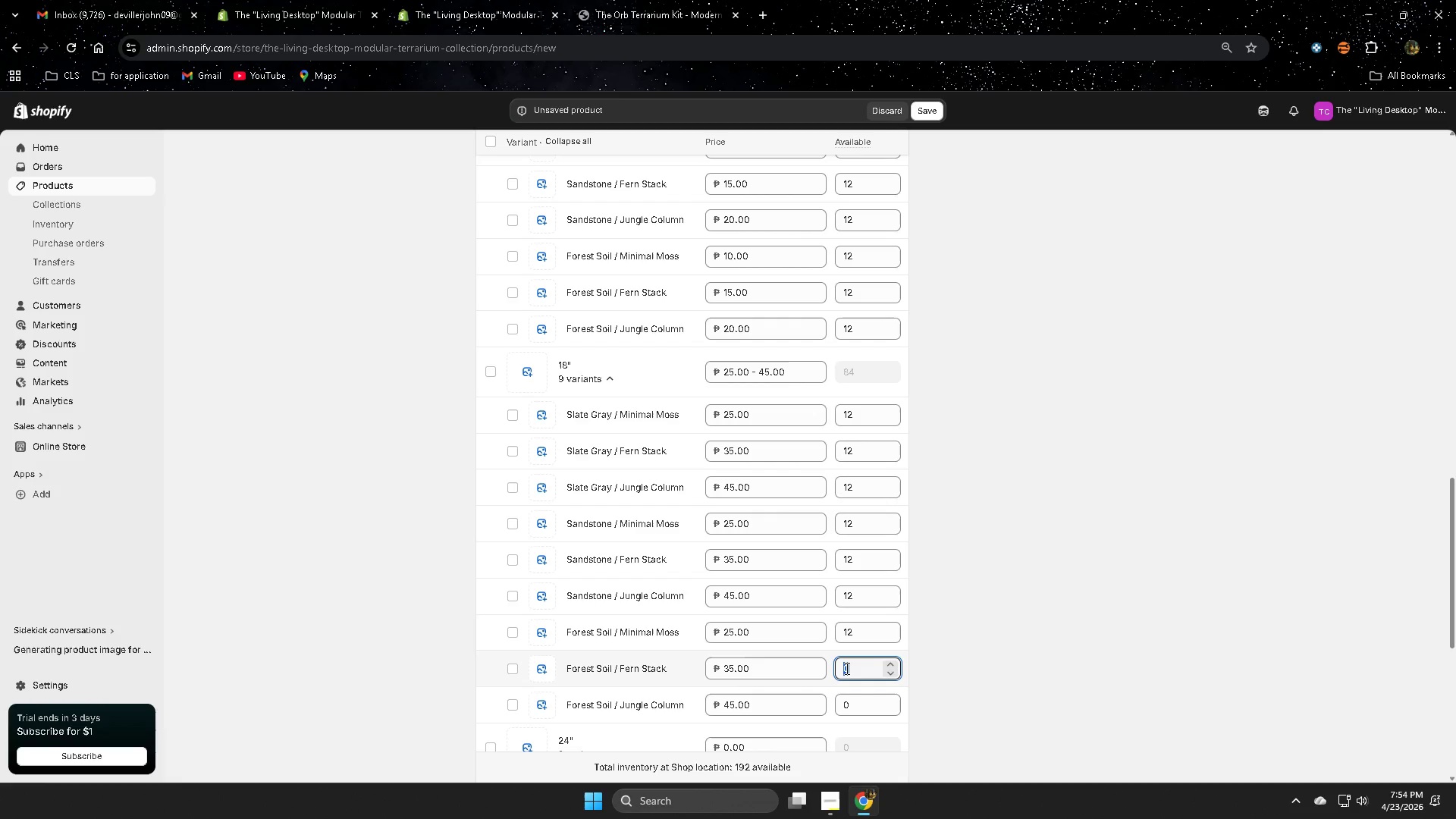 
key(Numpad1)
 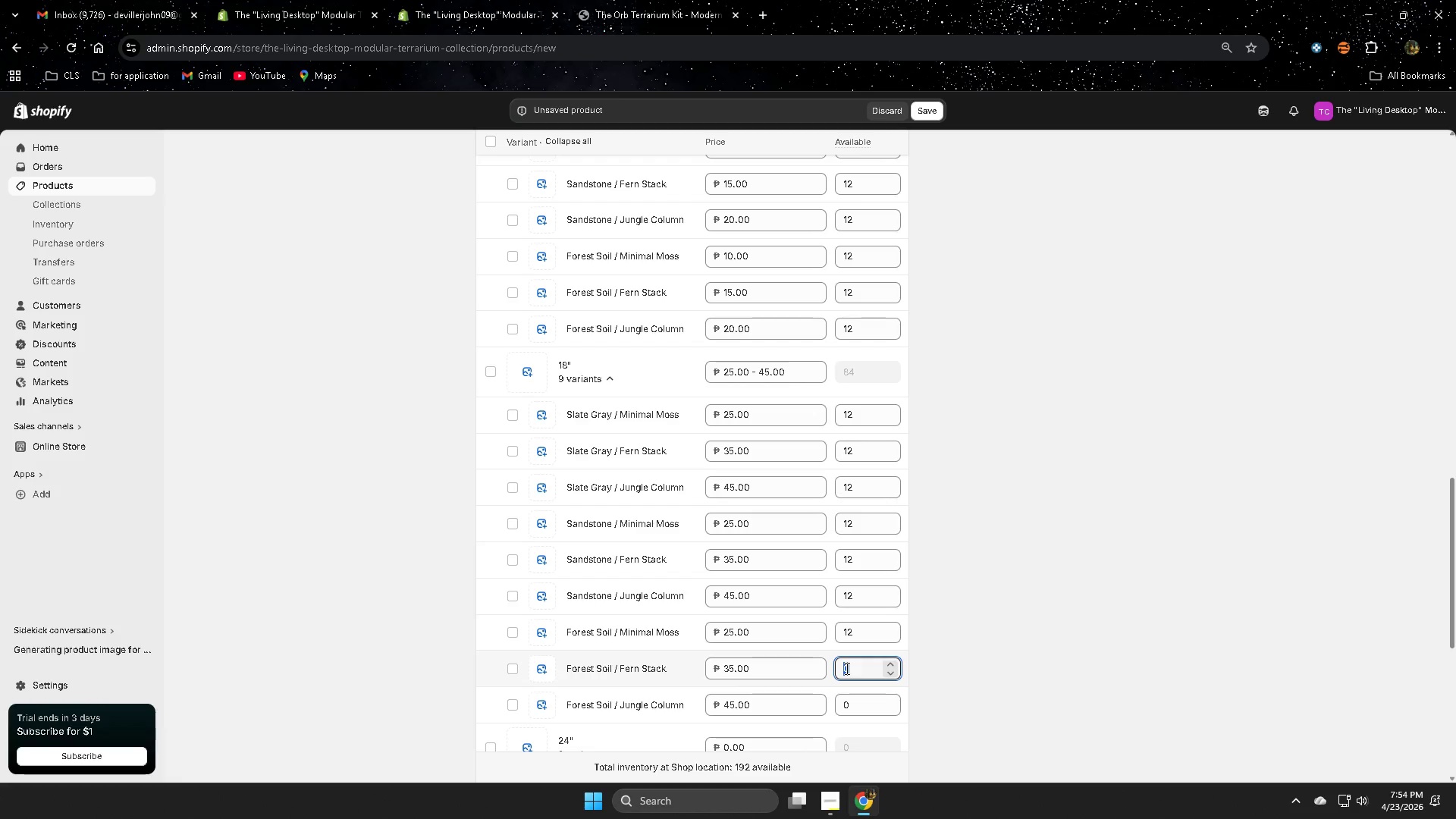 
key(Numpad2)
 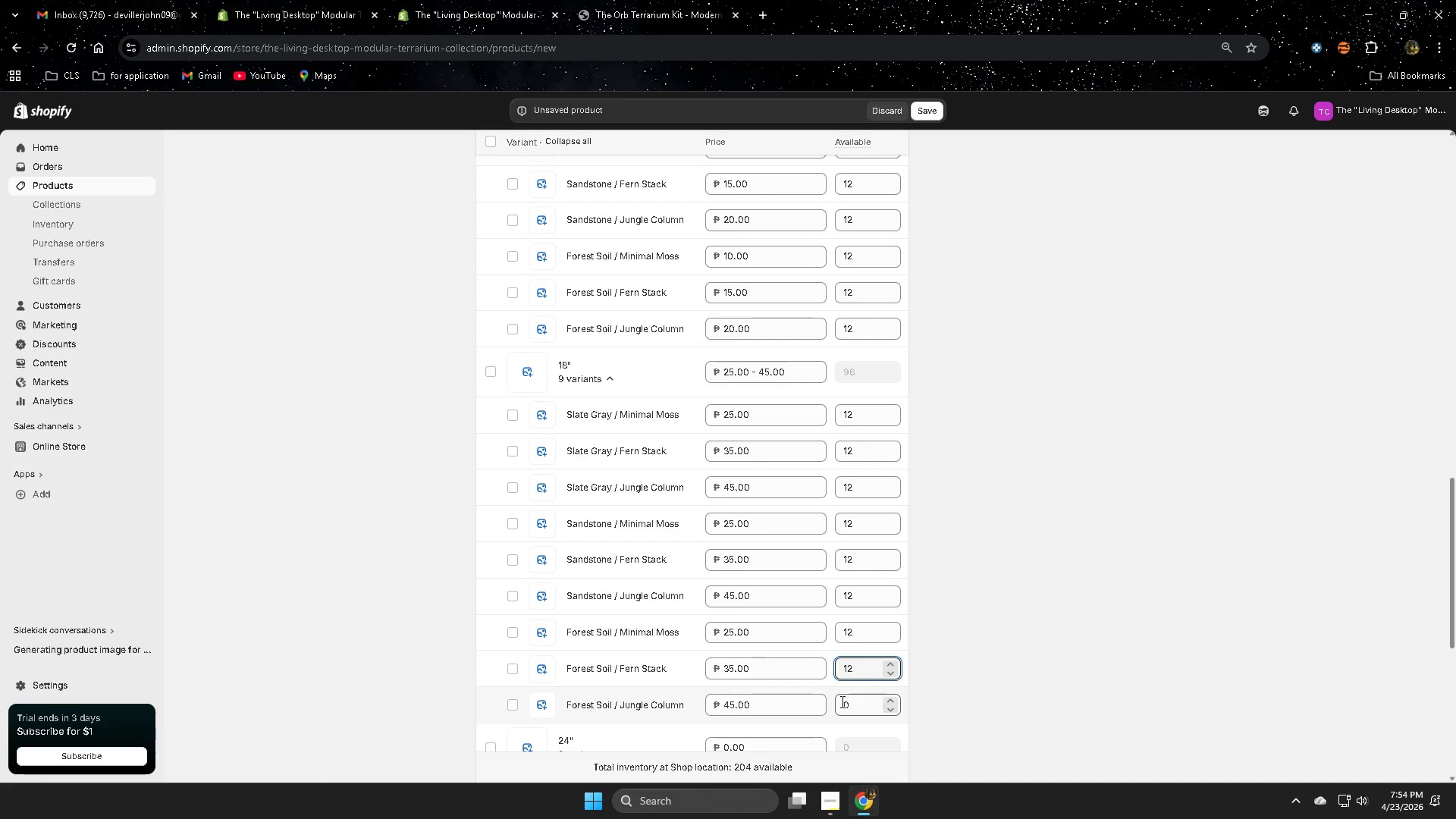 
left_click([844, 701])
 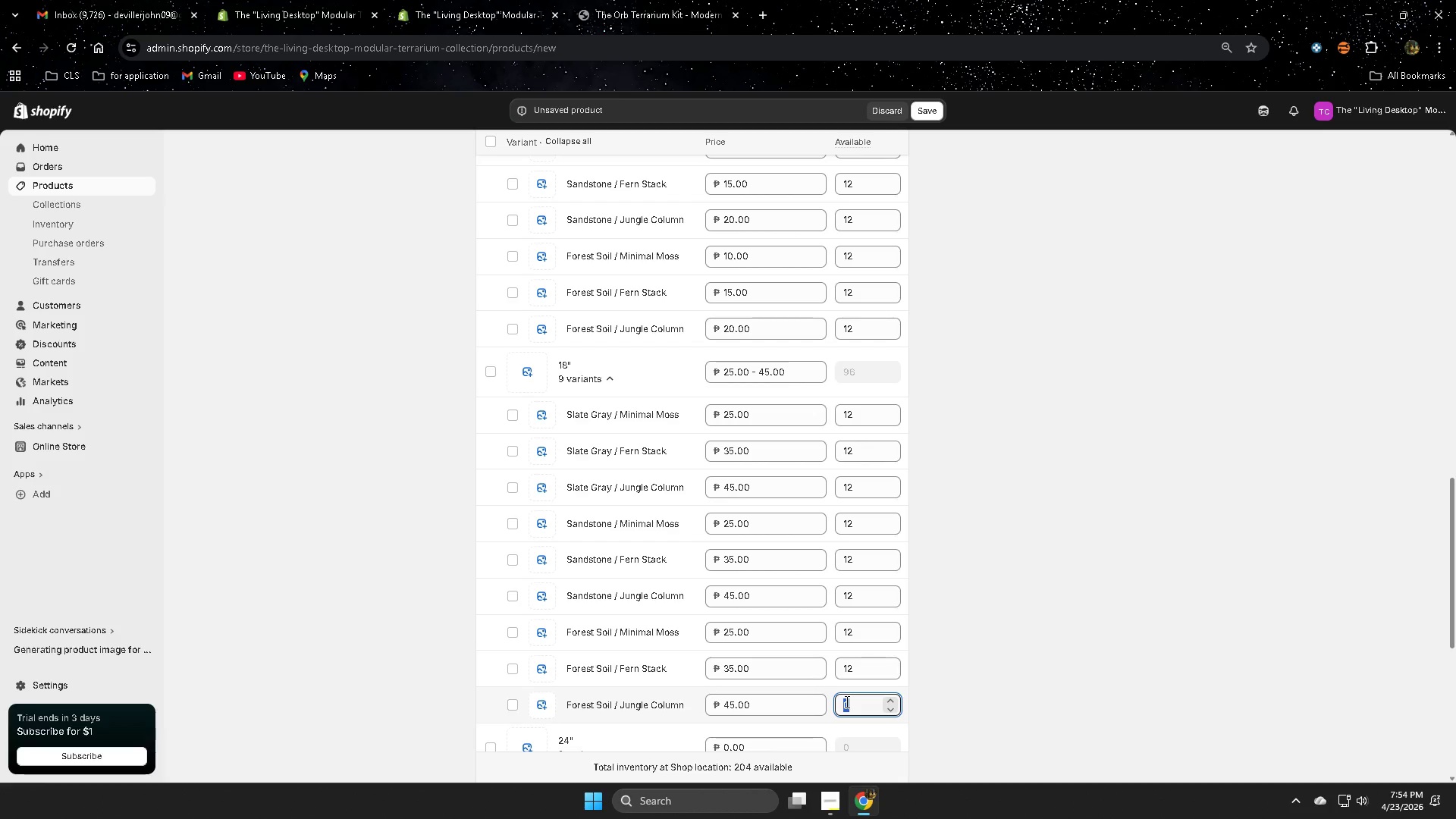 
key(Numpad1)
 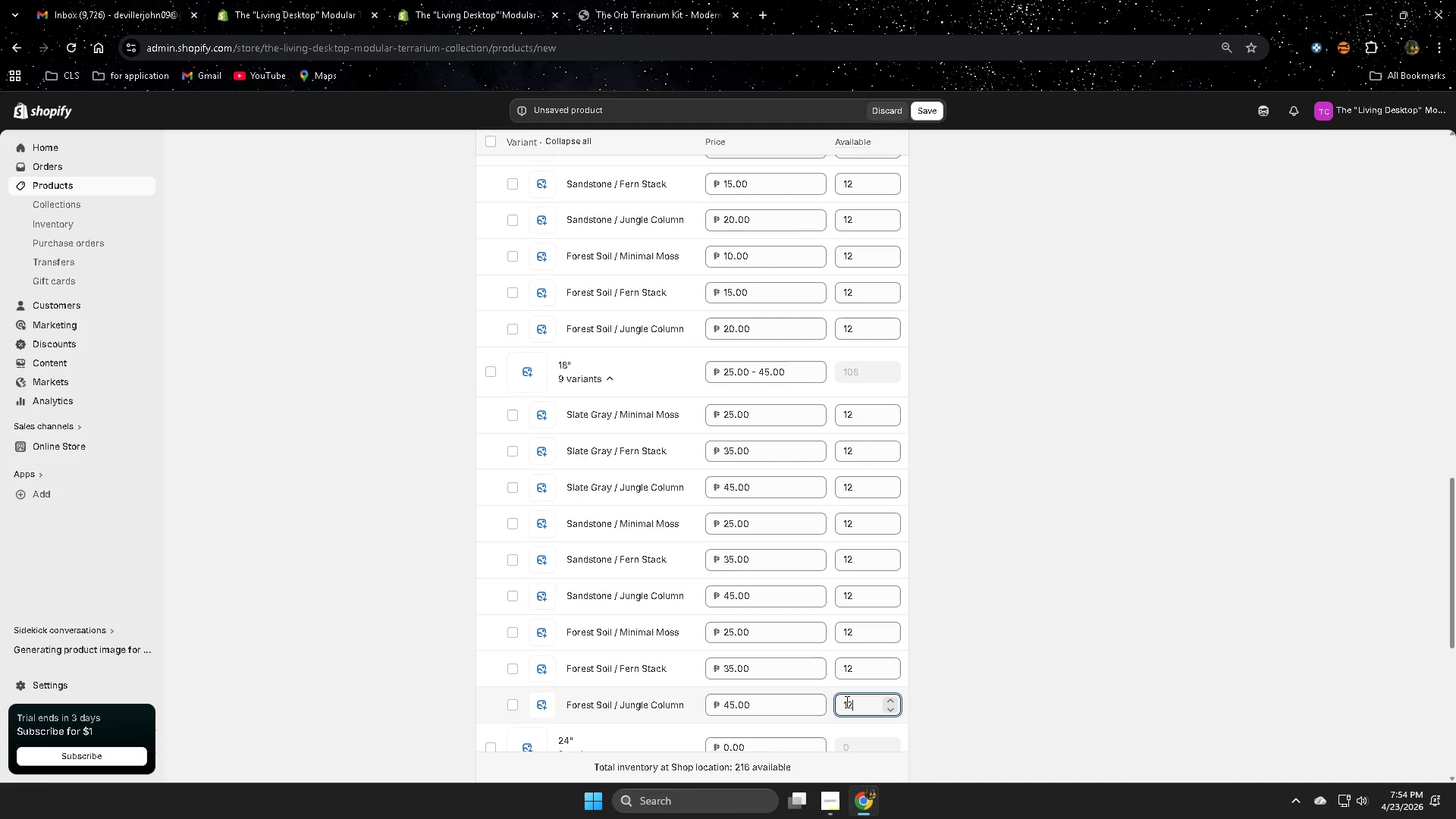 
key(Numpad2)
 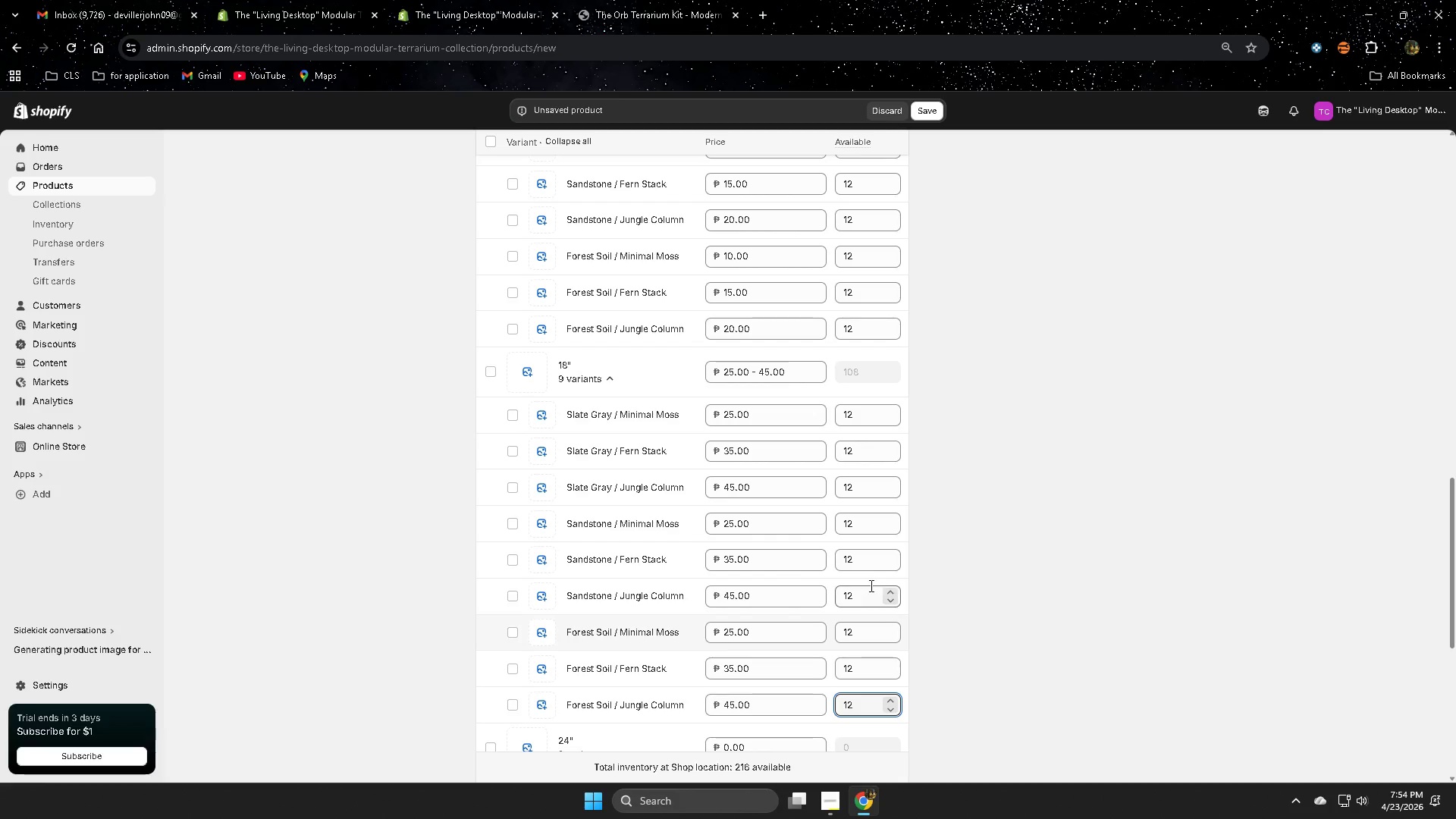 
scroll: coordinate [728, 573], scroll_direction: down, amount: 4.0
 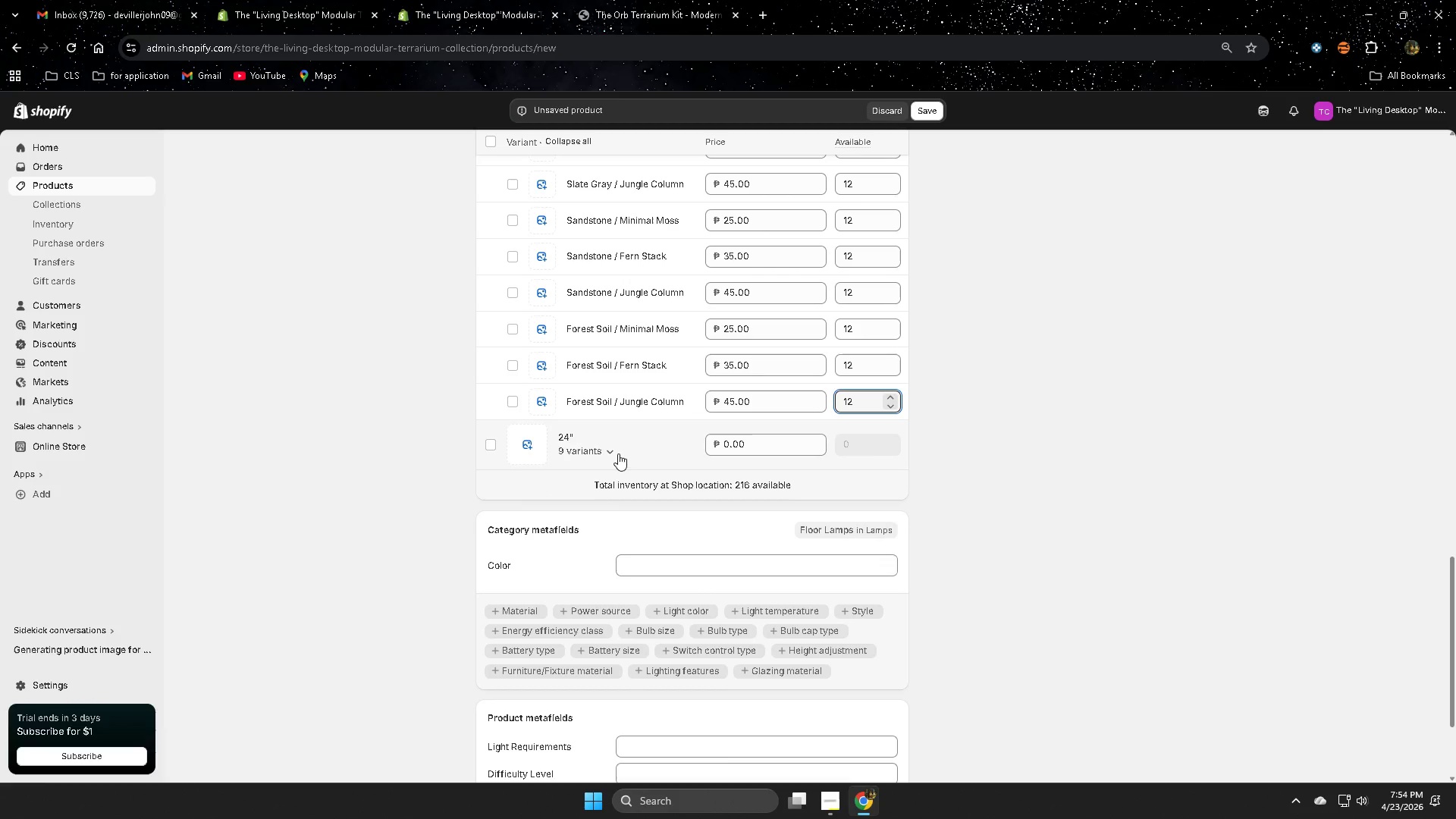 
left_click([607, 449])
 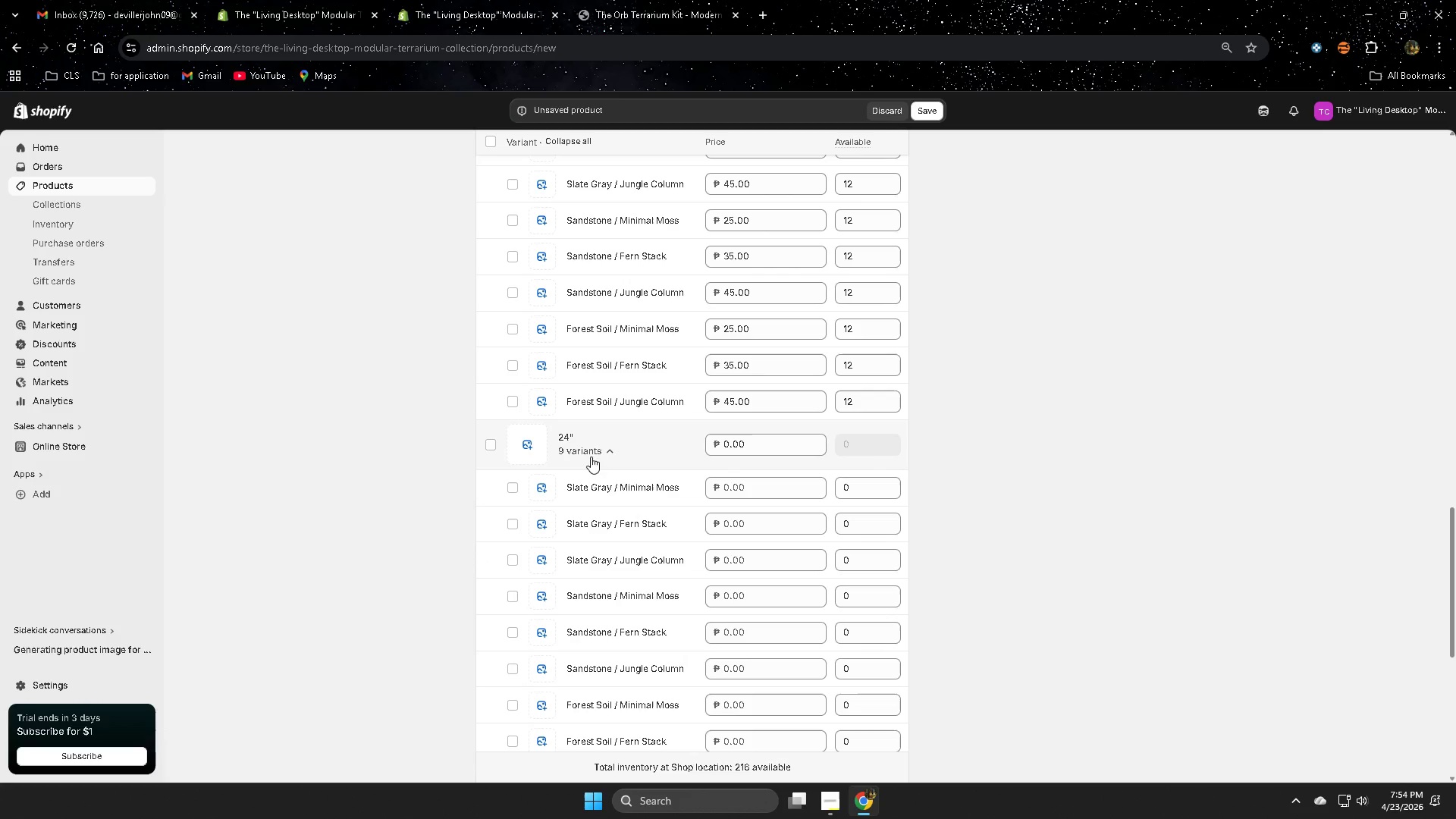 
wait(5.91)
 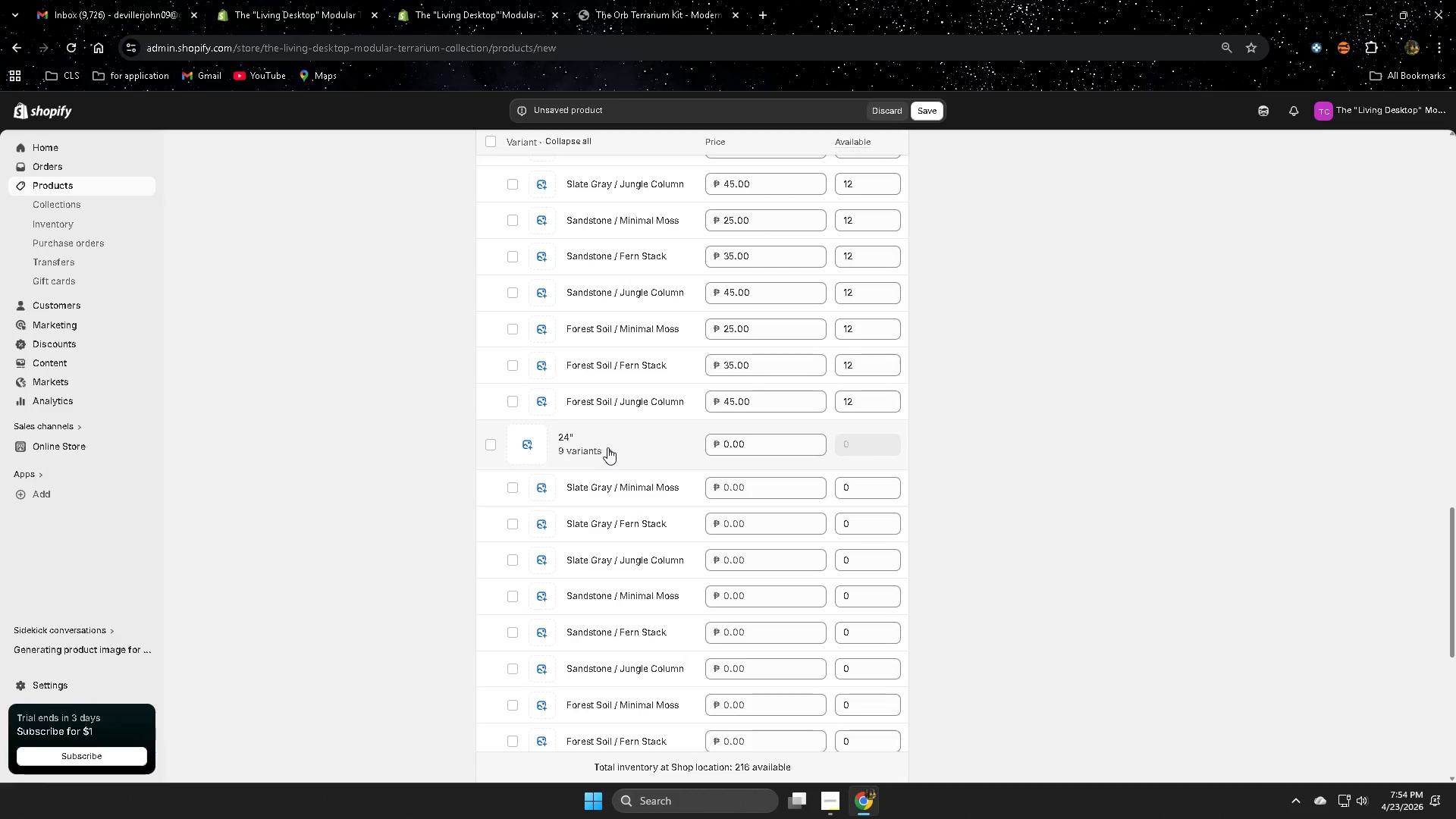 
scroll: coordinate [780, 557], scroll_direction: up, amount: 3.0
 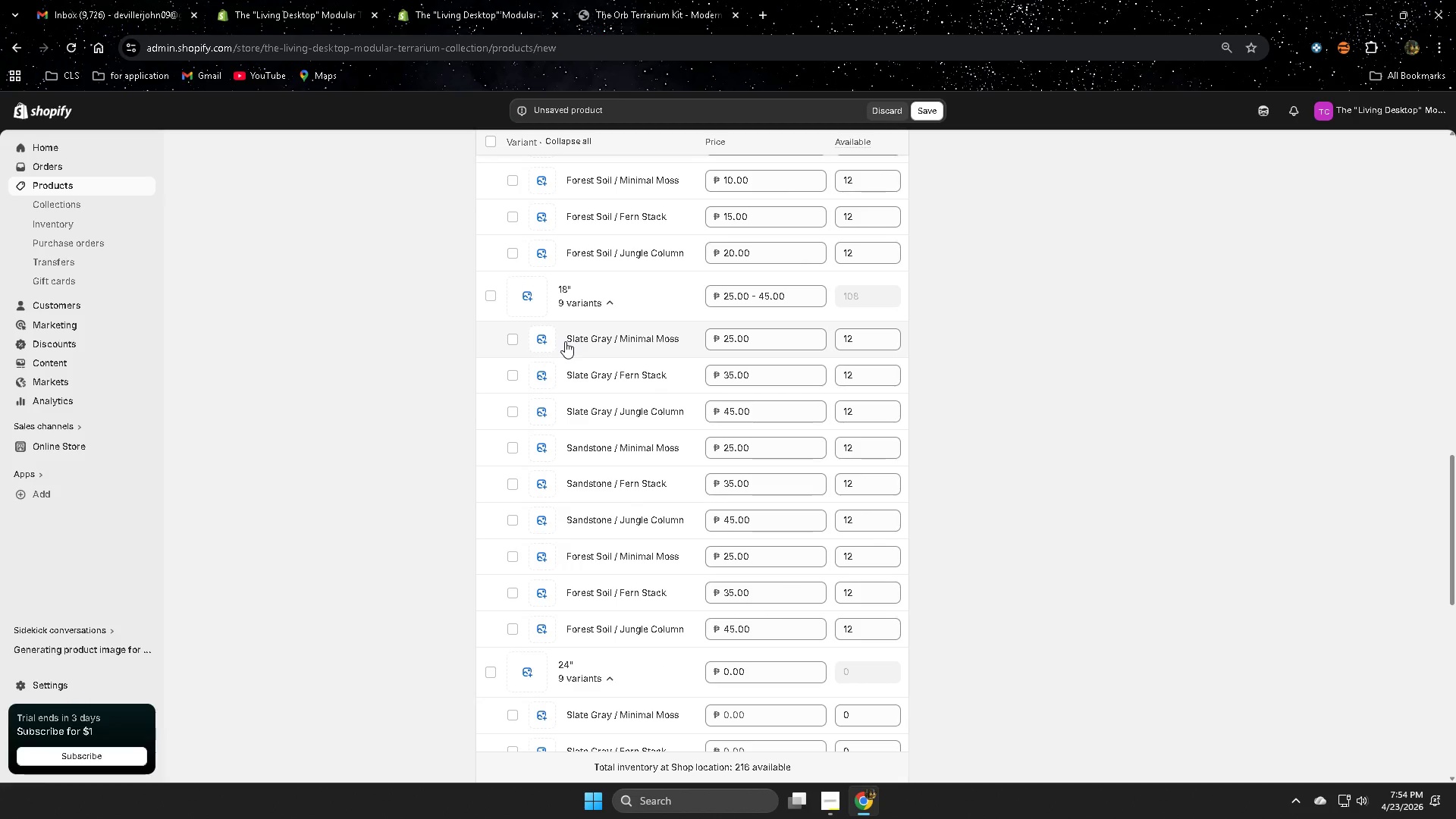 
wait(8.75)
 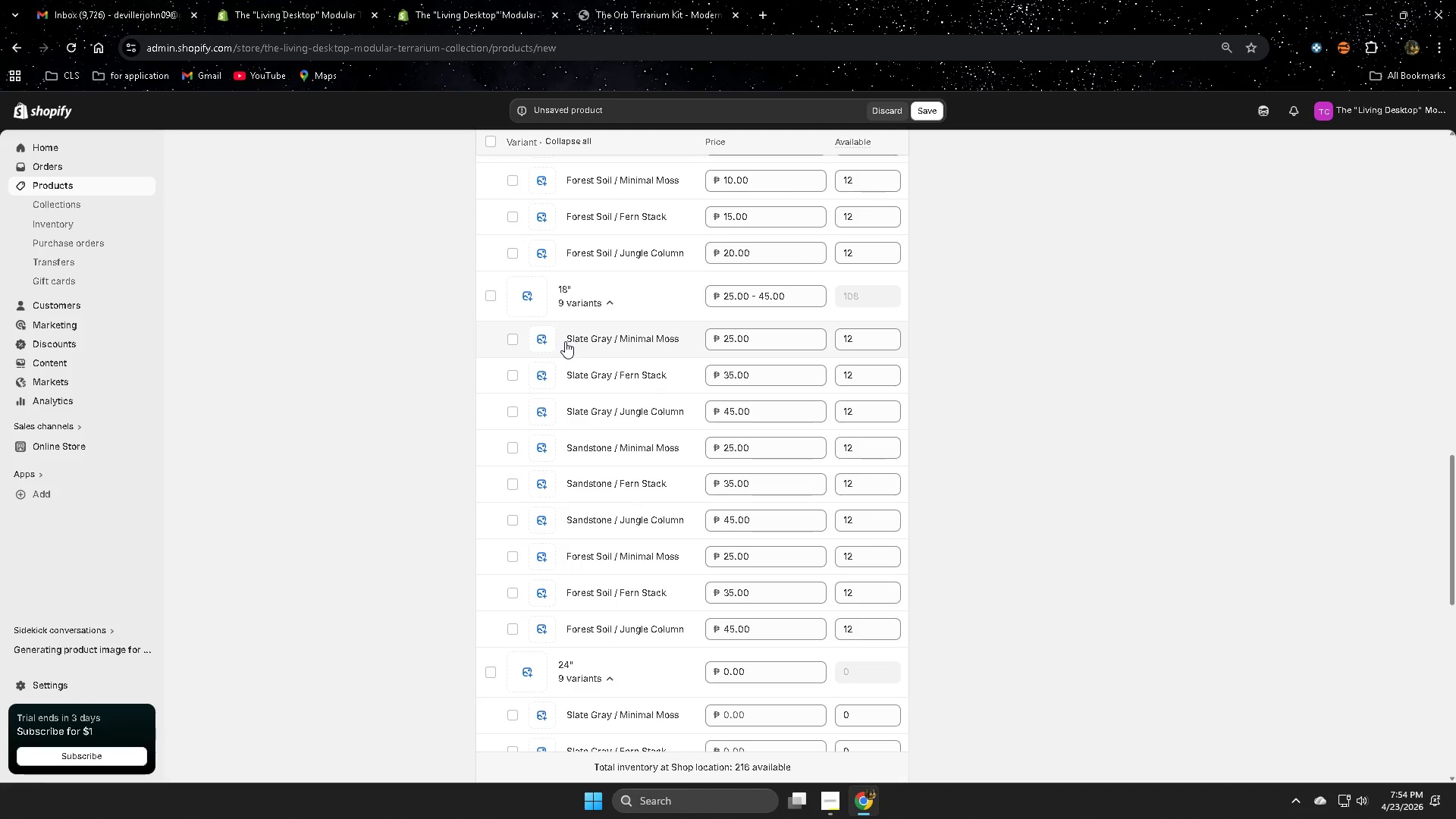 
scroll: coordinate [844, 491], scroll_direction: down, amount: 4.0
 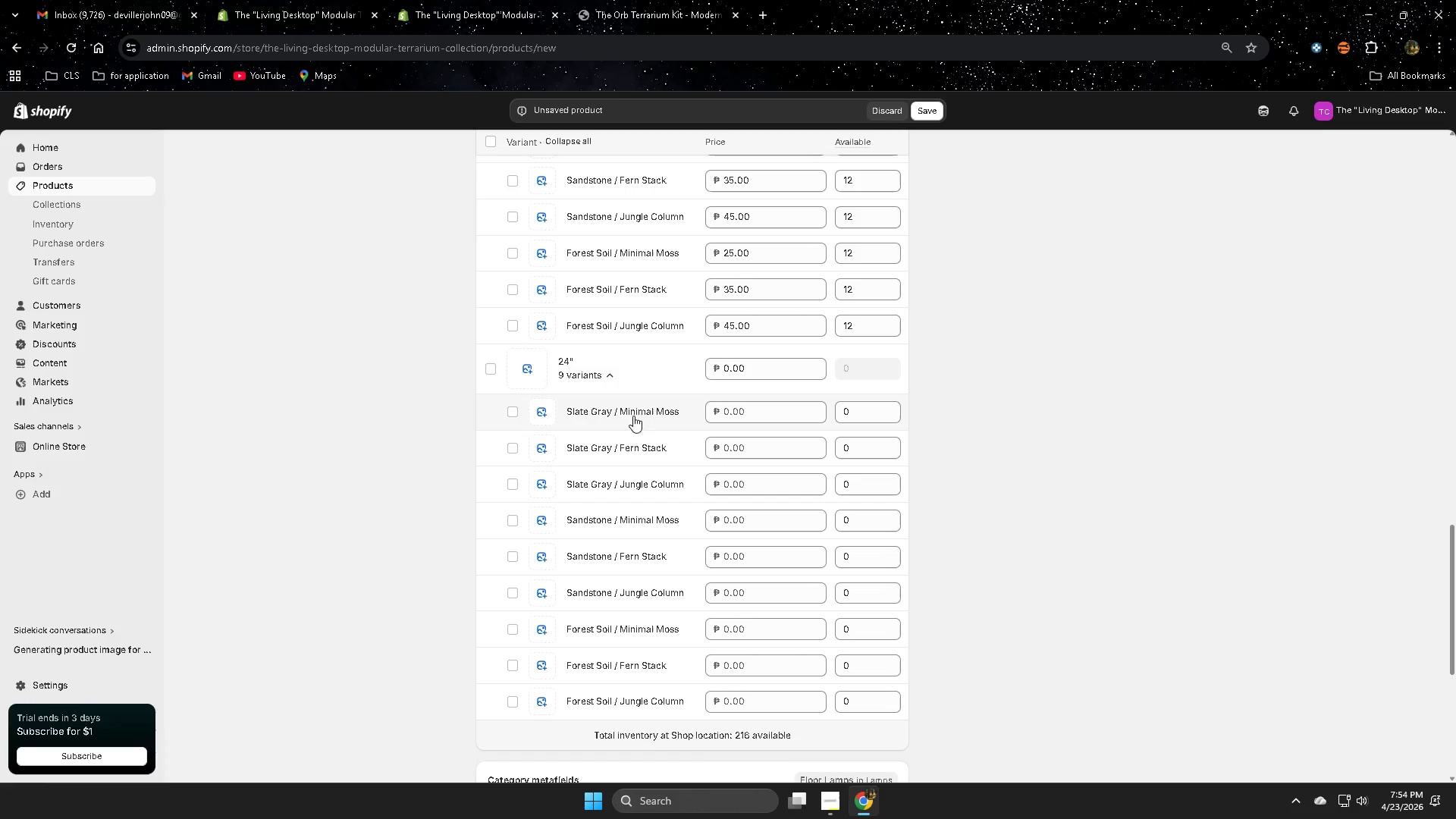 
left_click([727, 403])
 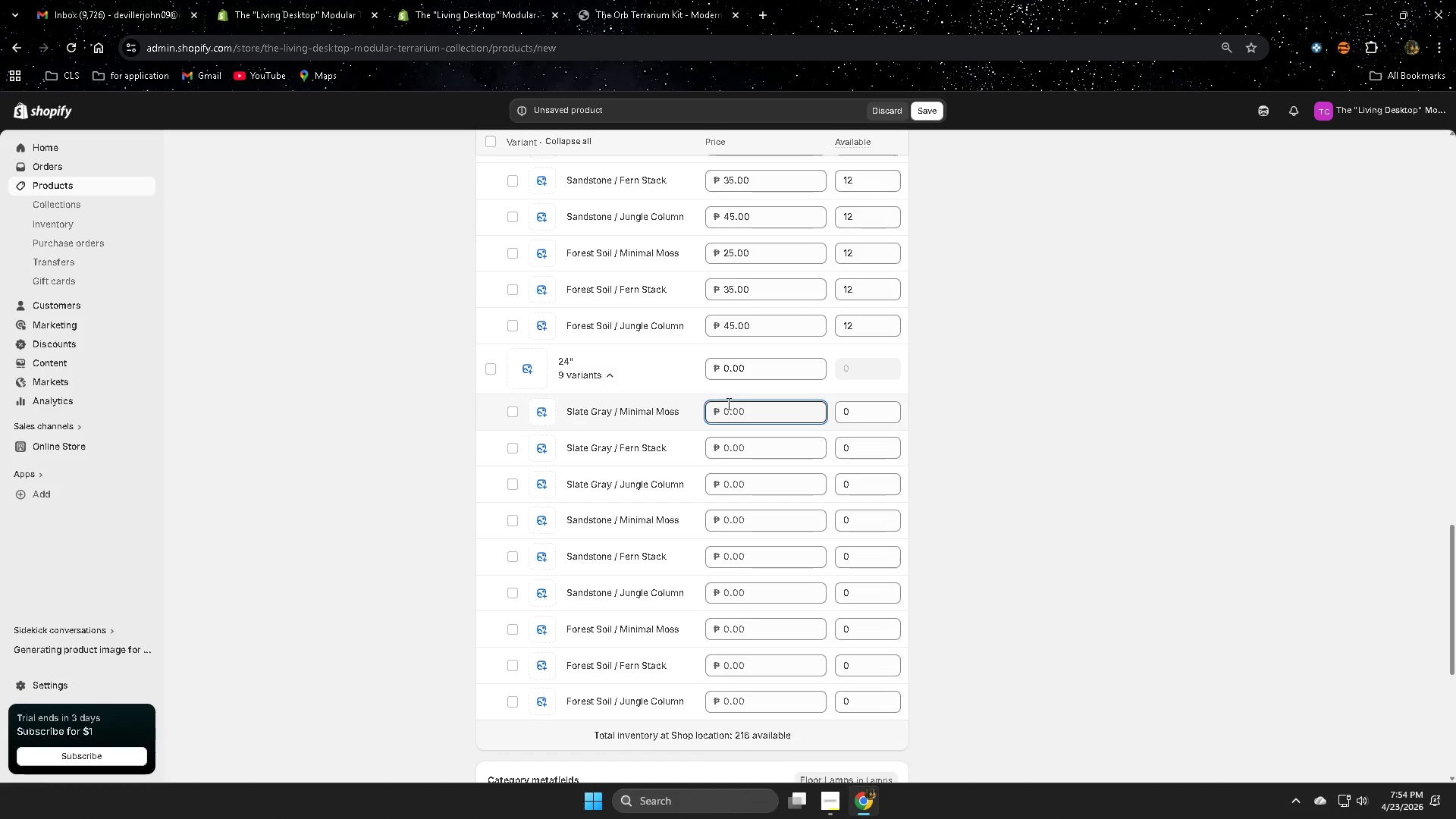 
key(Numpad3)
 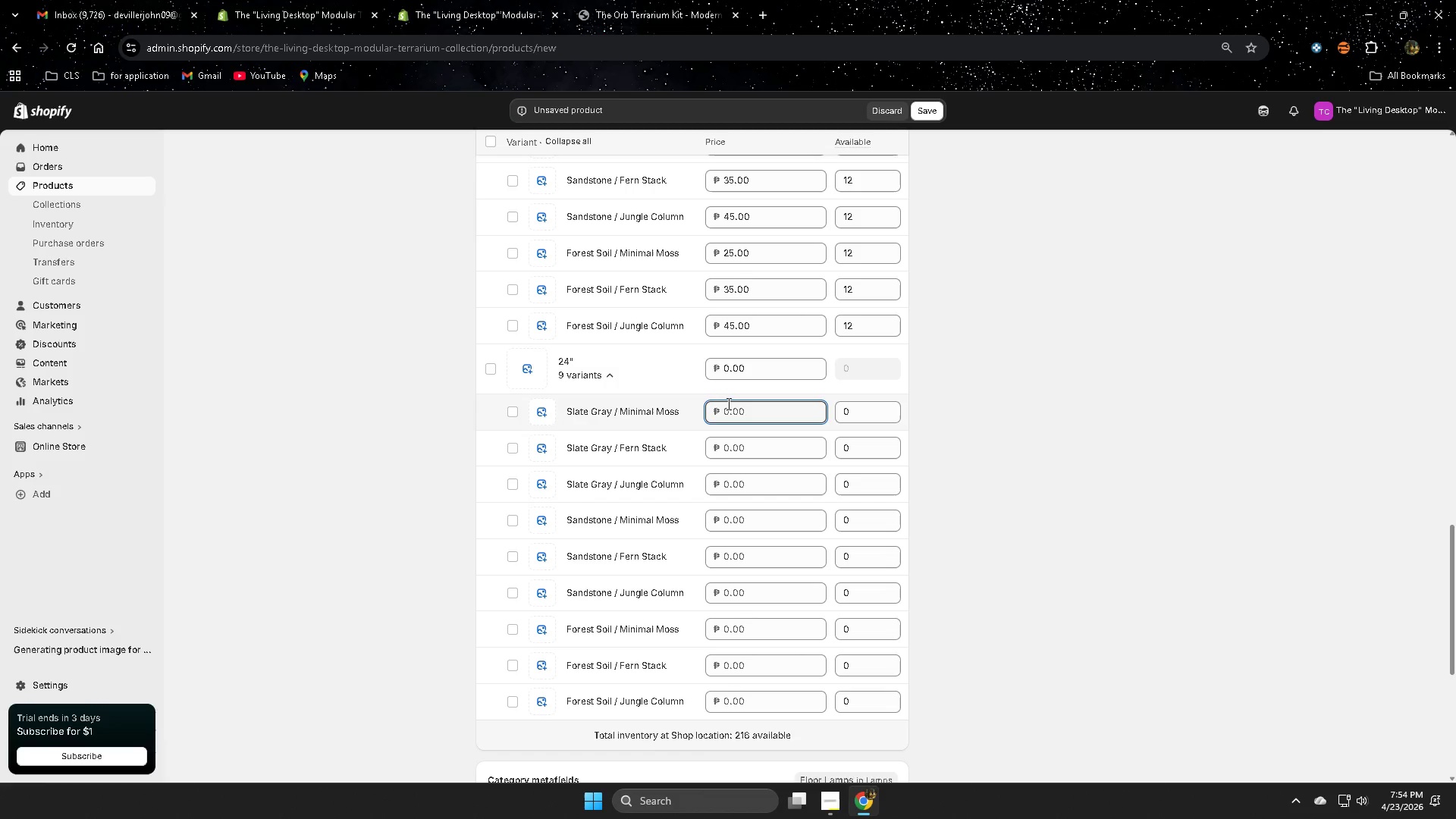 
key(Numpad5)
 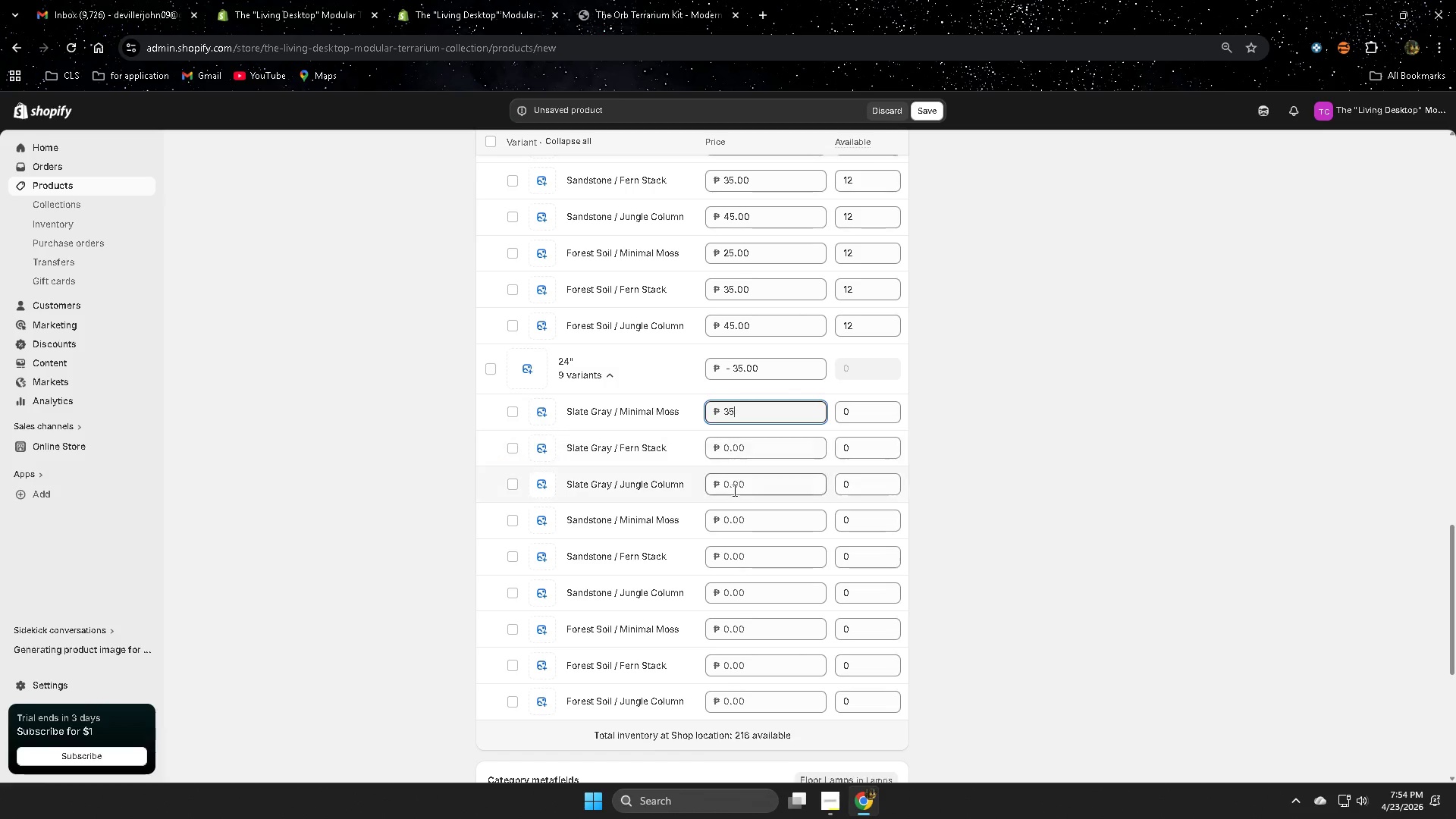 
left_click([727, 513])
 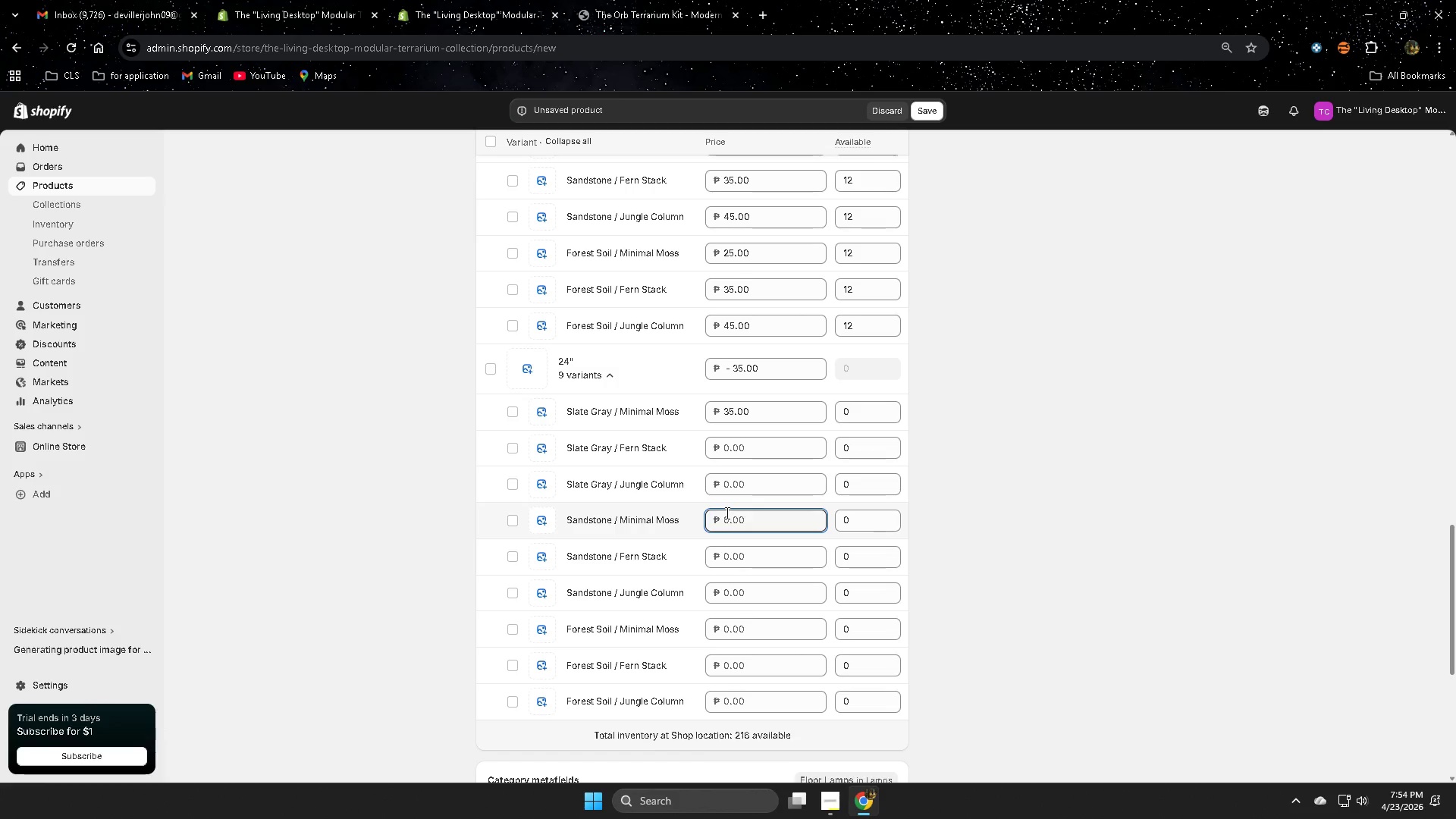 
key(Numpad3)
 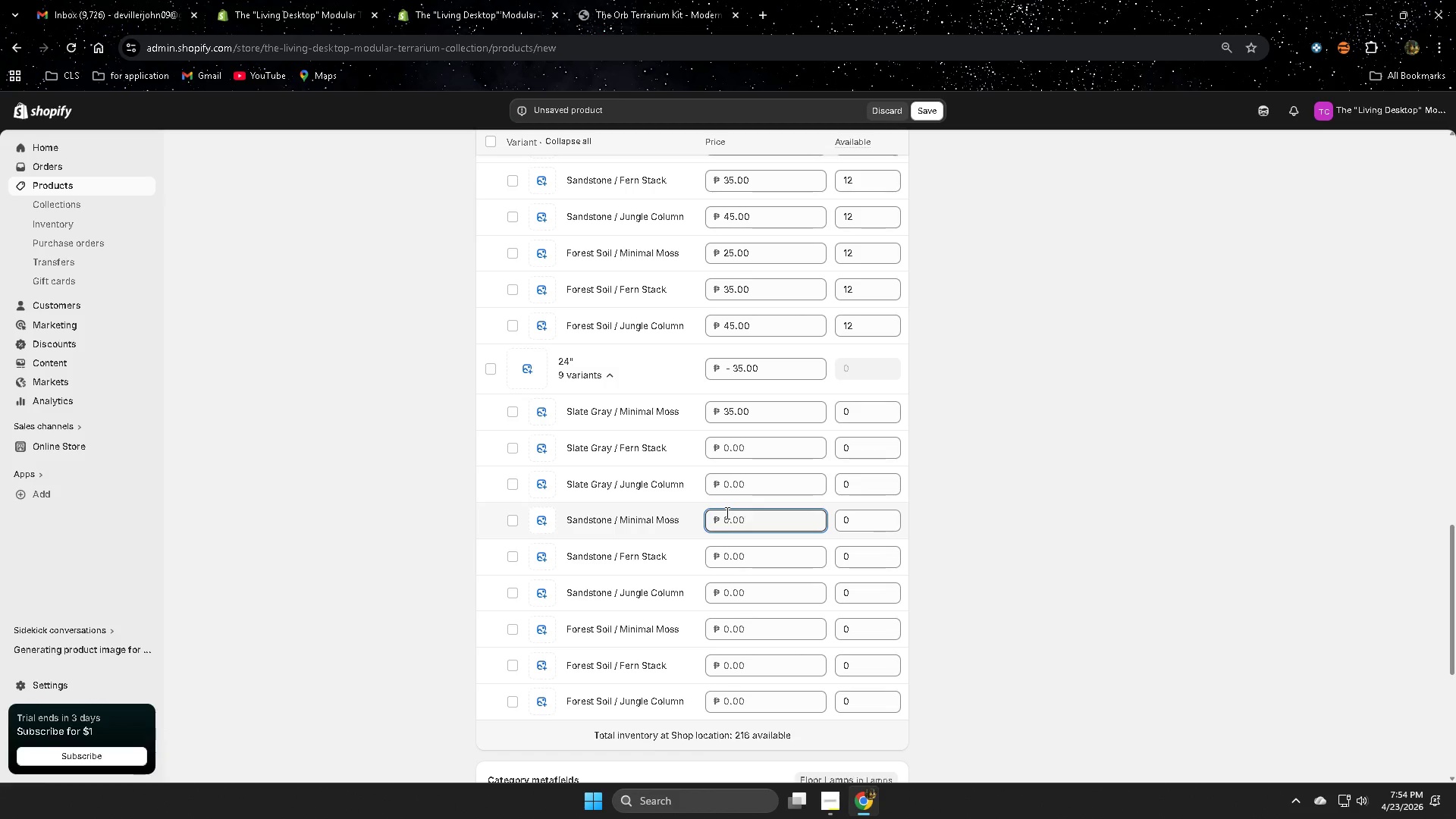 
key(Numpad5)
 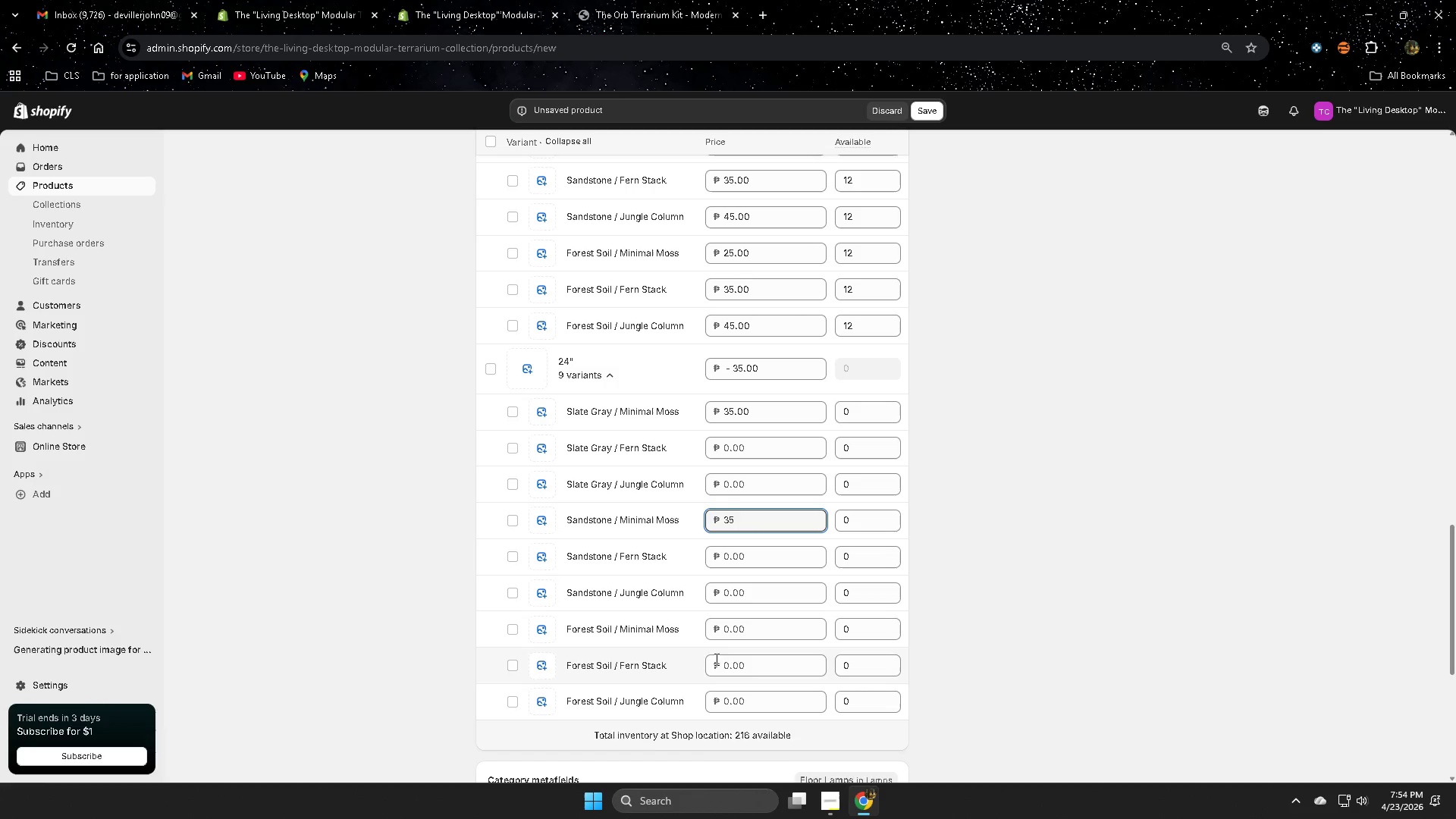 
left_click([729, 631])
 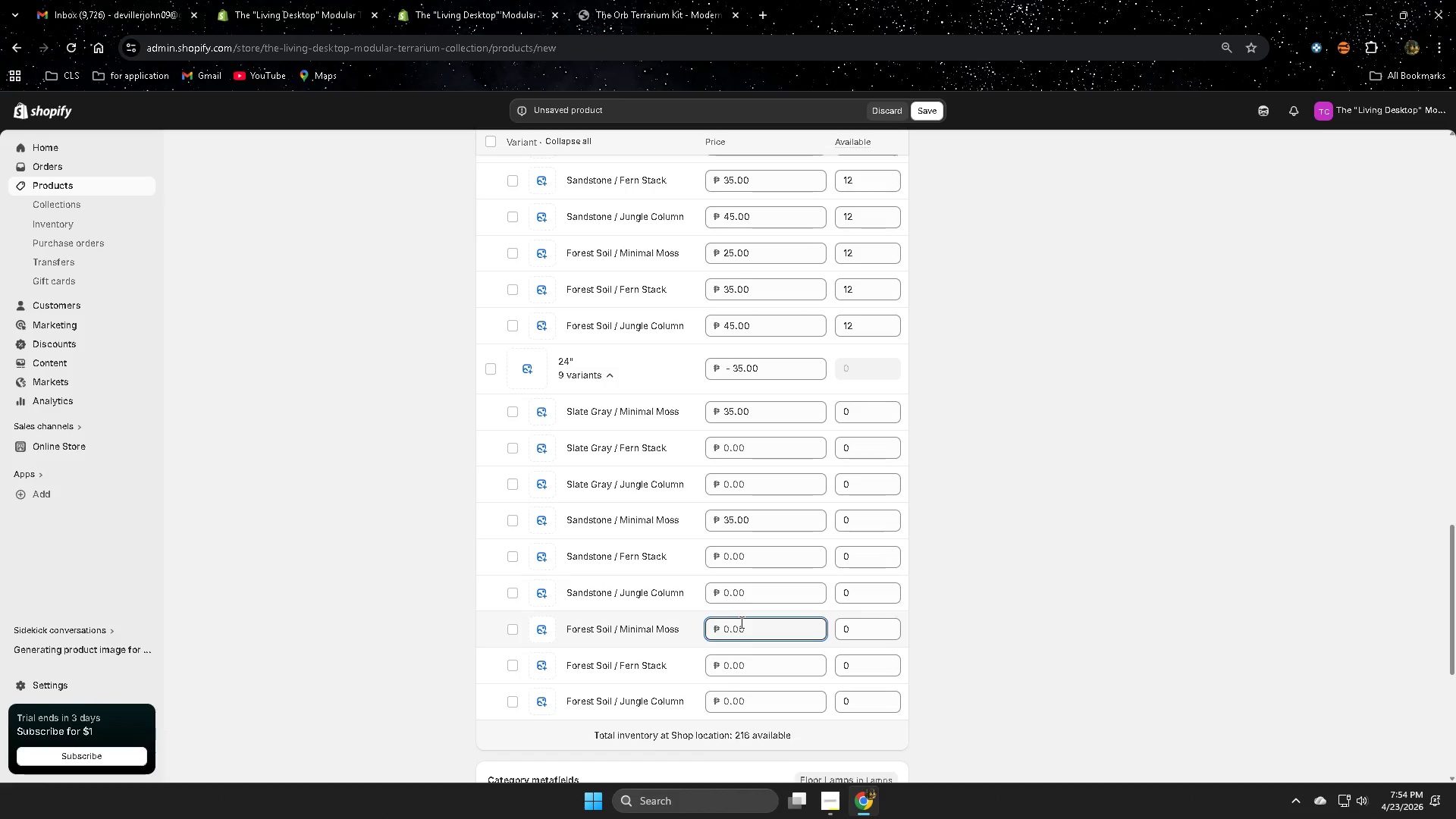 
key(Numpad3)
 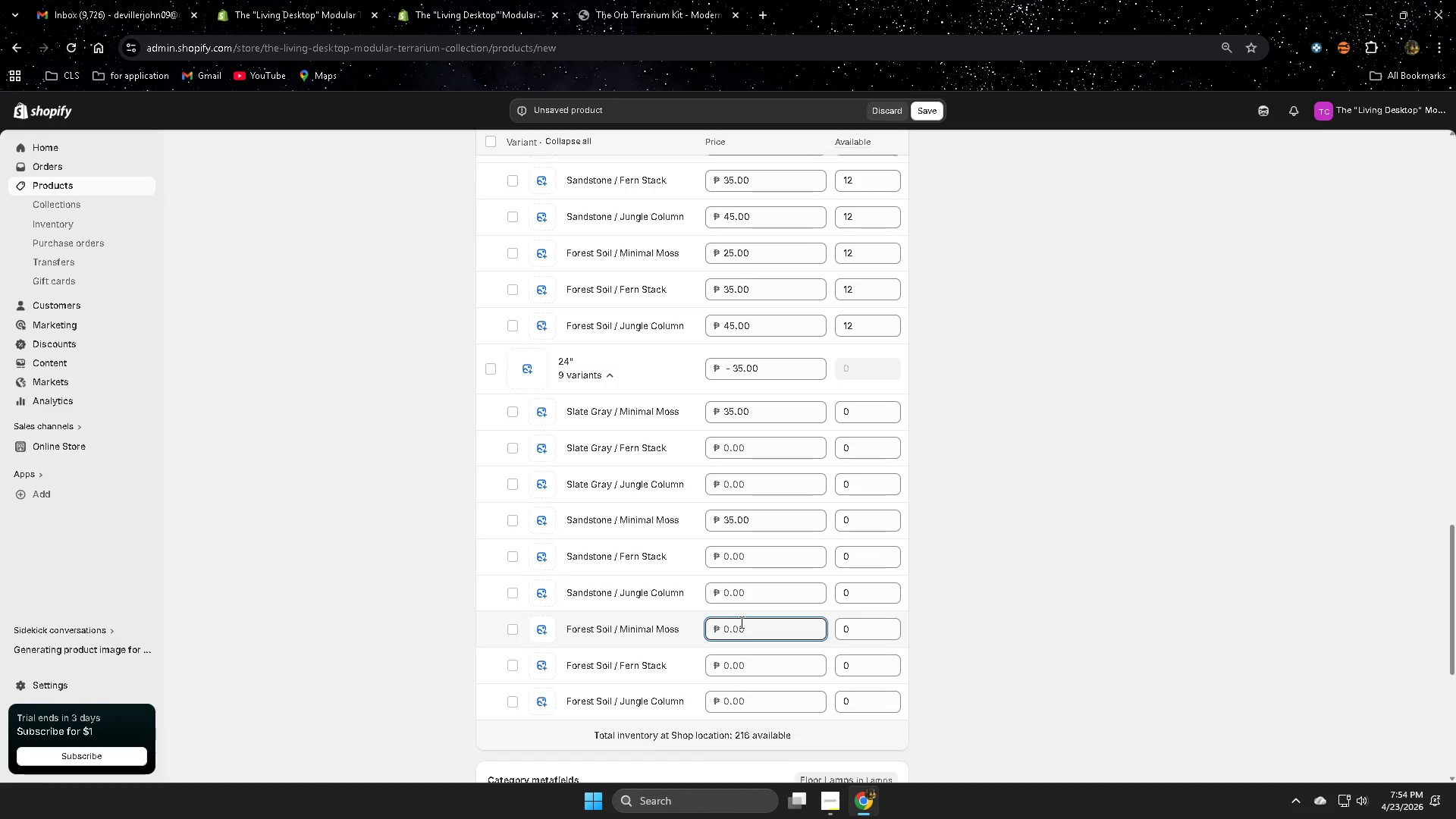 
key(Numpad5)
 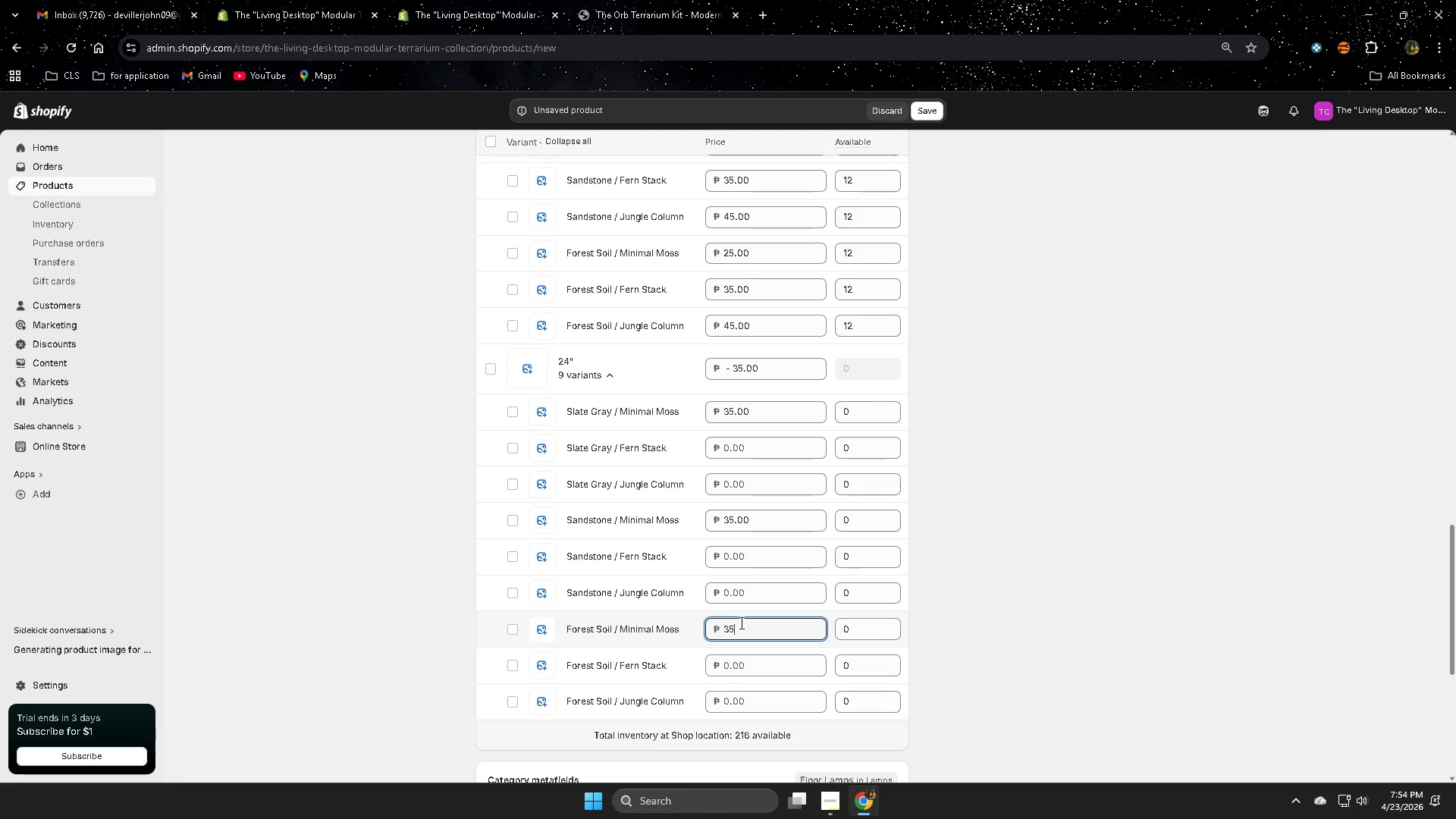 
wait(9.45)
 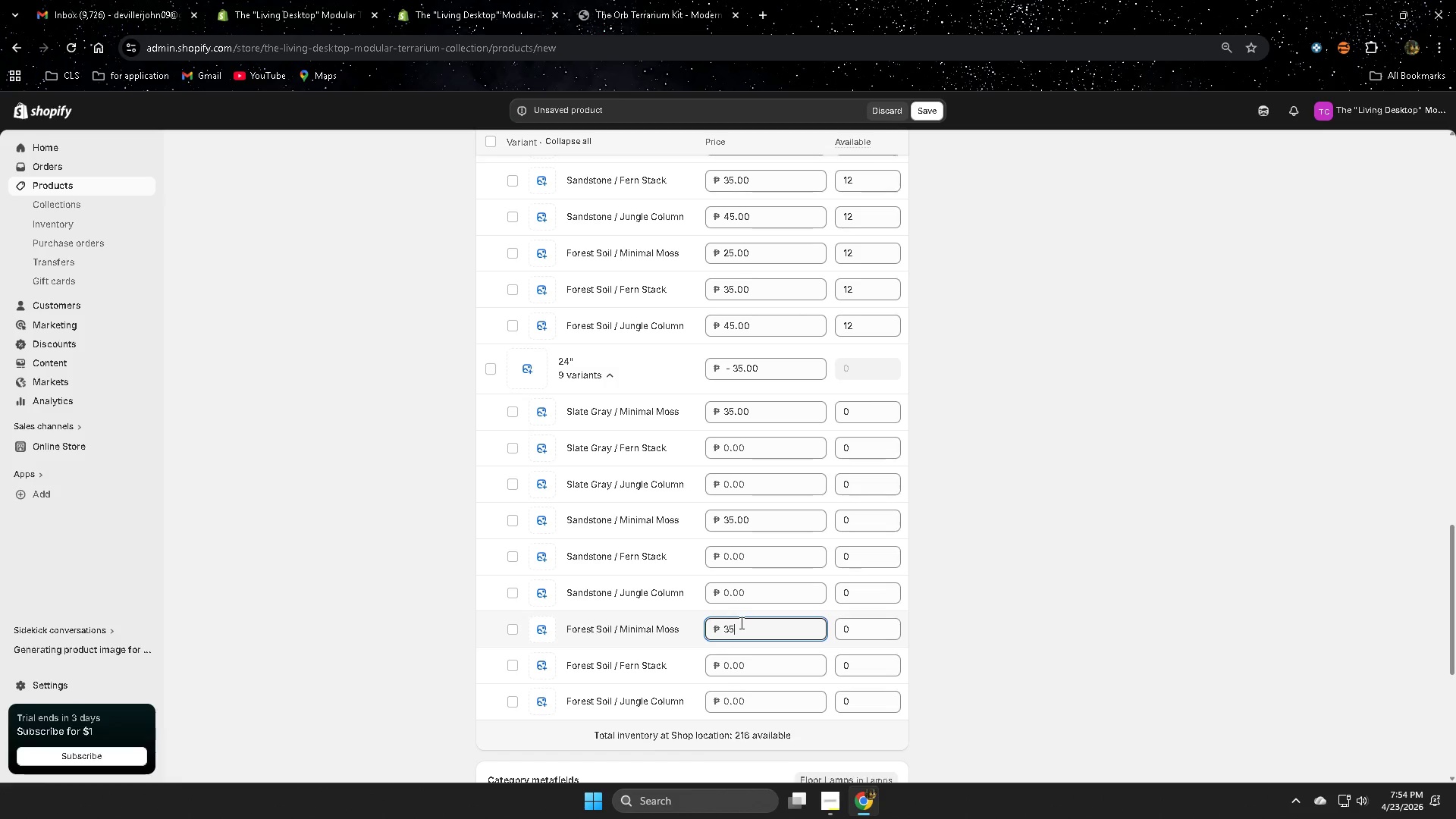 
scroll: coordinate [741, 609], scroll_direction: up, amount: 4.0
 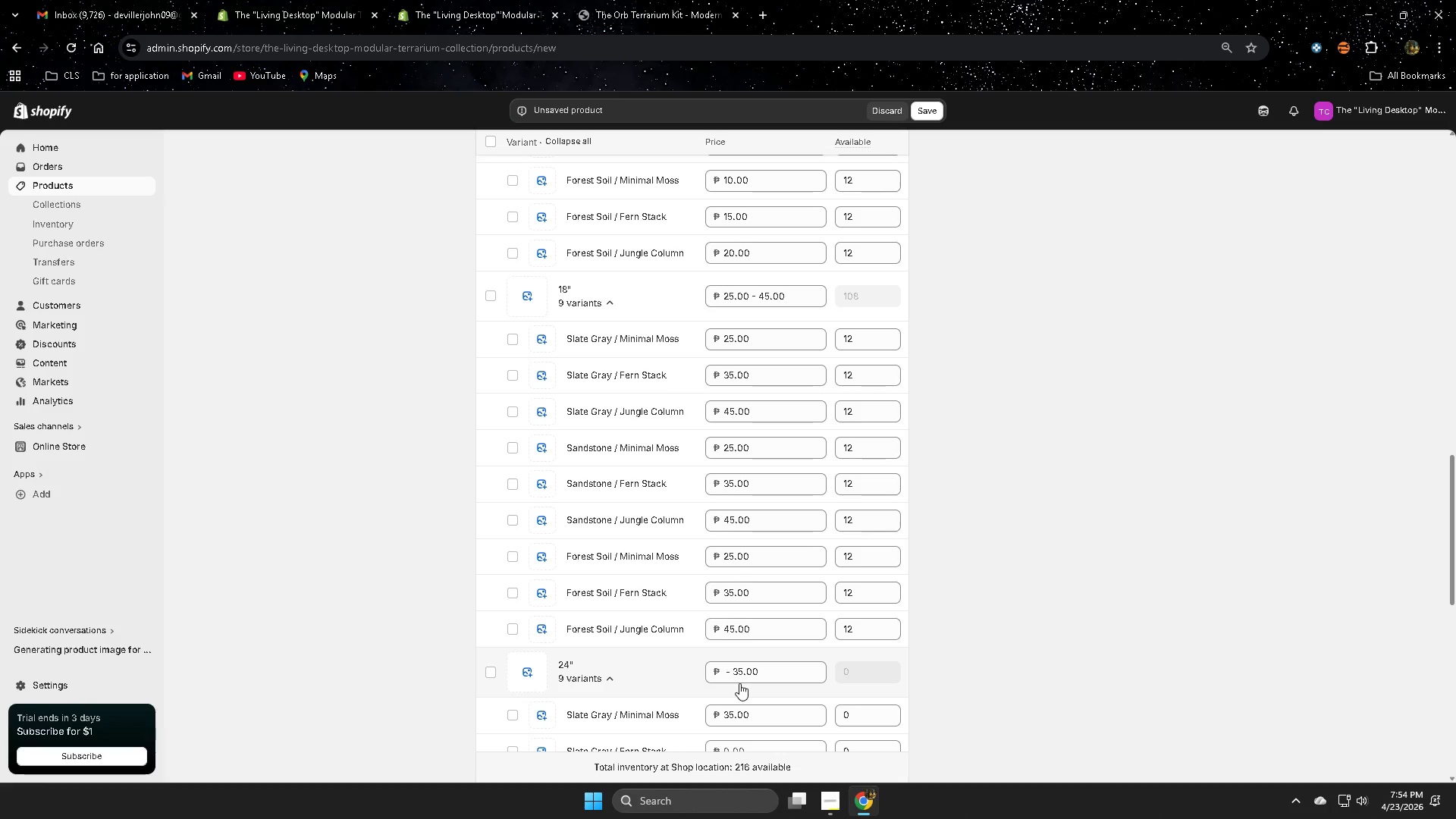 
wait(7.17)
 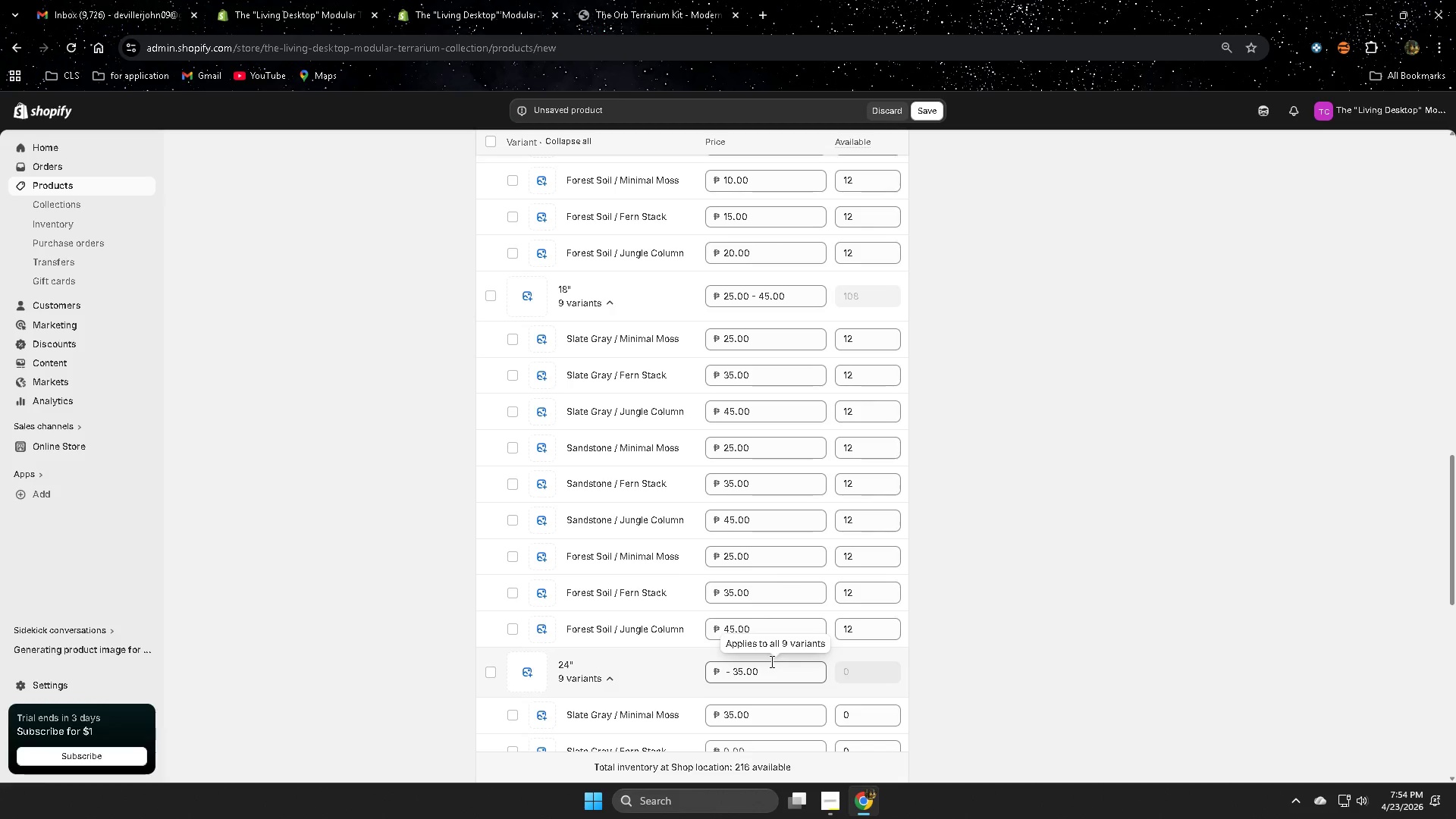 
scroll: coordinate [679, 604], scroll_direction: up, amount: 9.0
 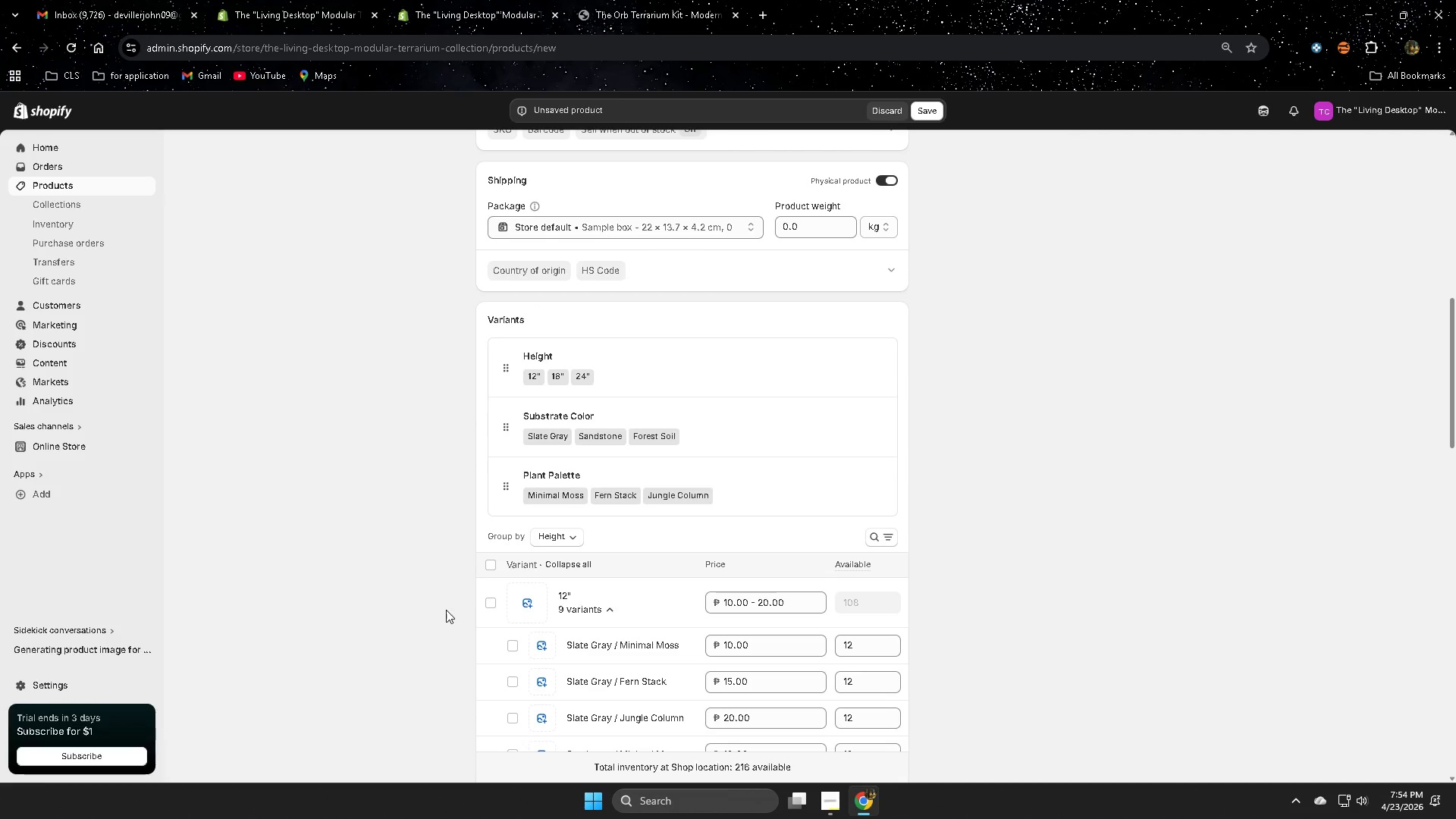 
scroll: coordinate [632, 610], scroll_direction: down, amount: 4.0
 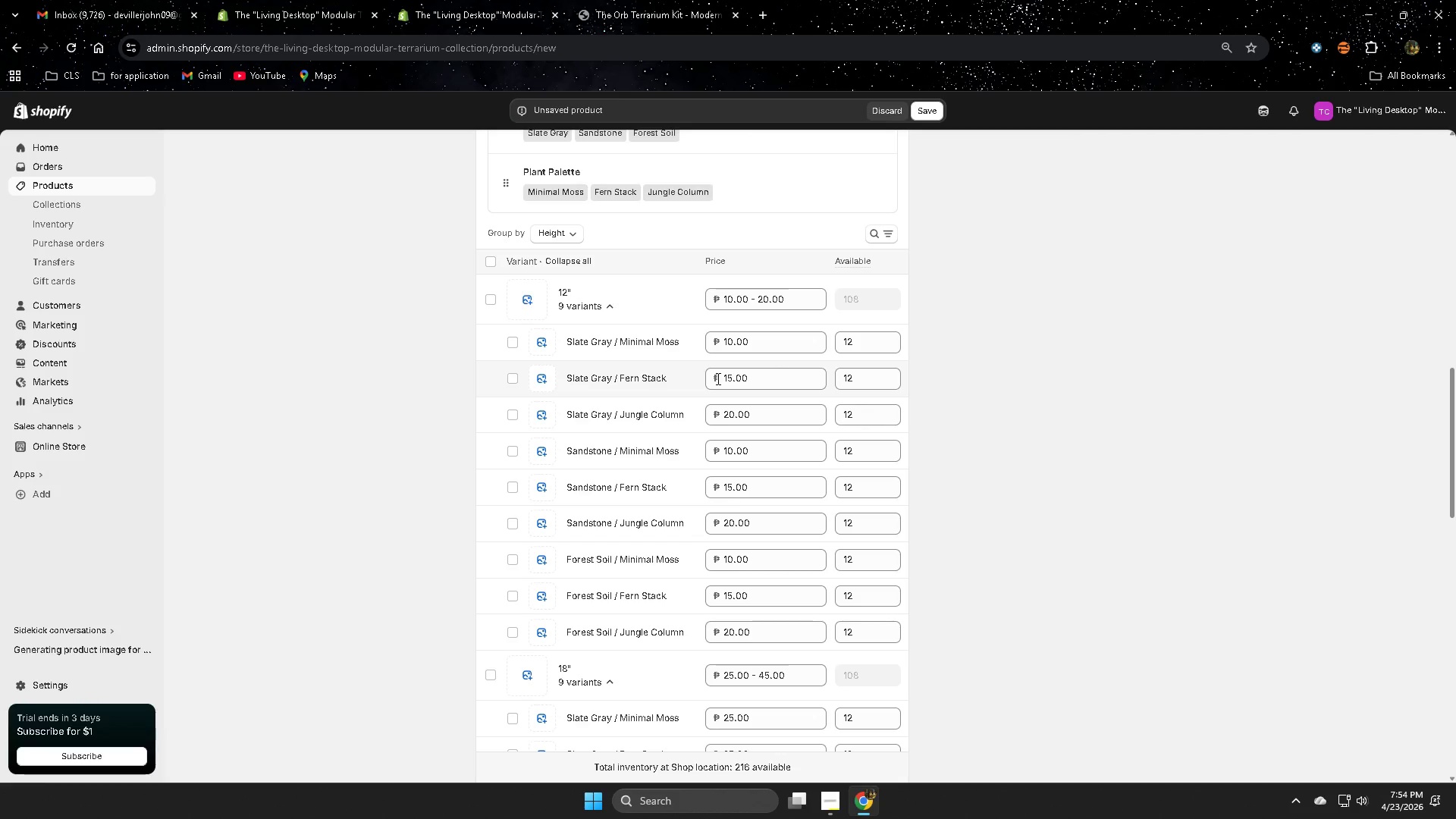 
wait(11.05)
 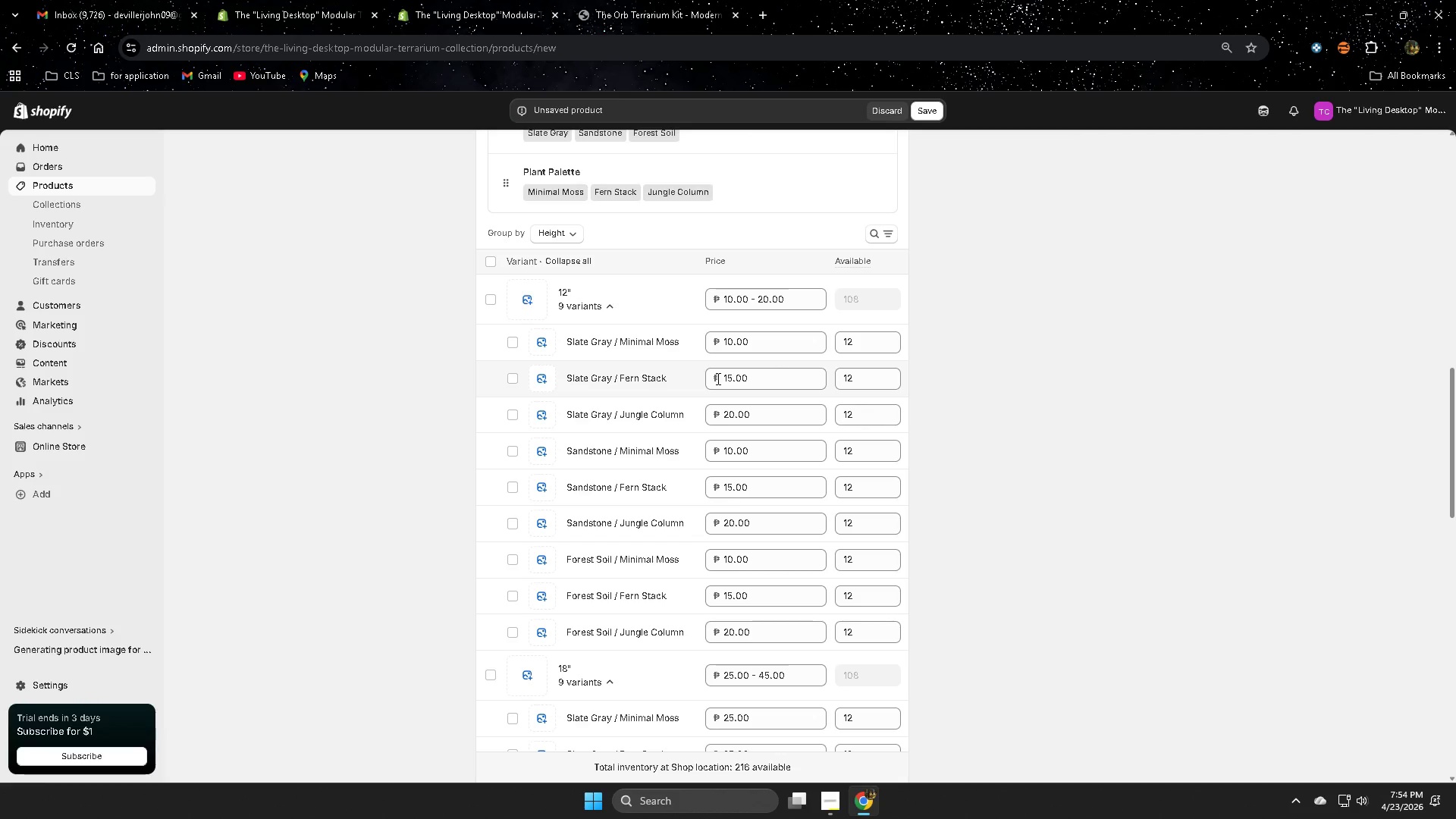 
scroll: coordinate [879, 530], scroll_direction: down, amount: 10.0
 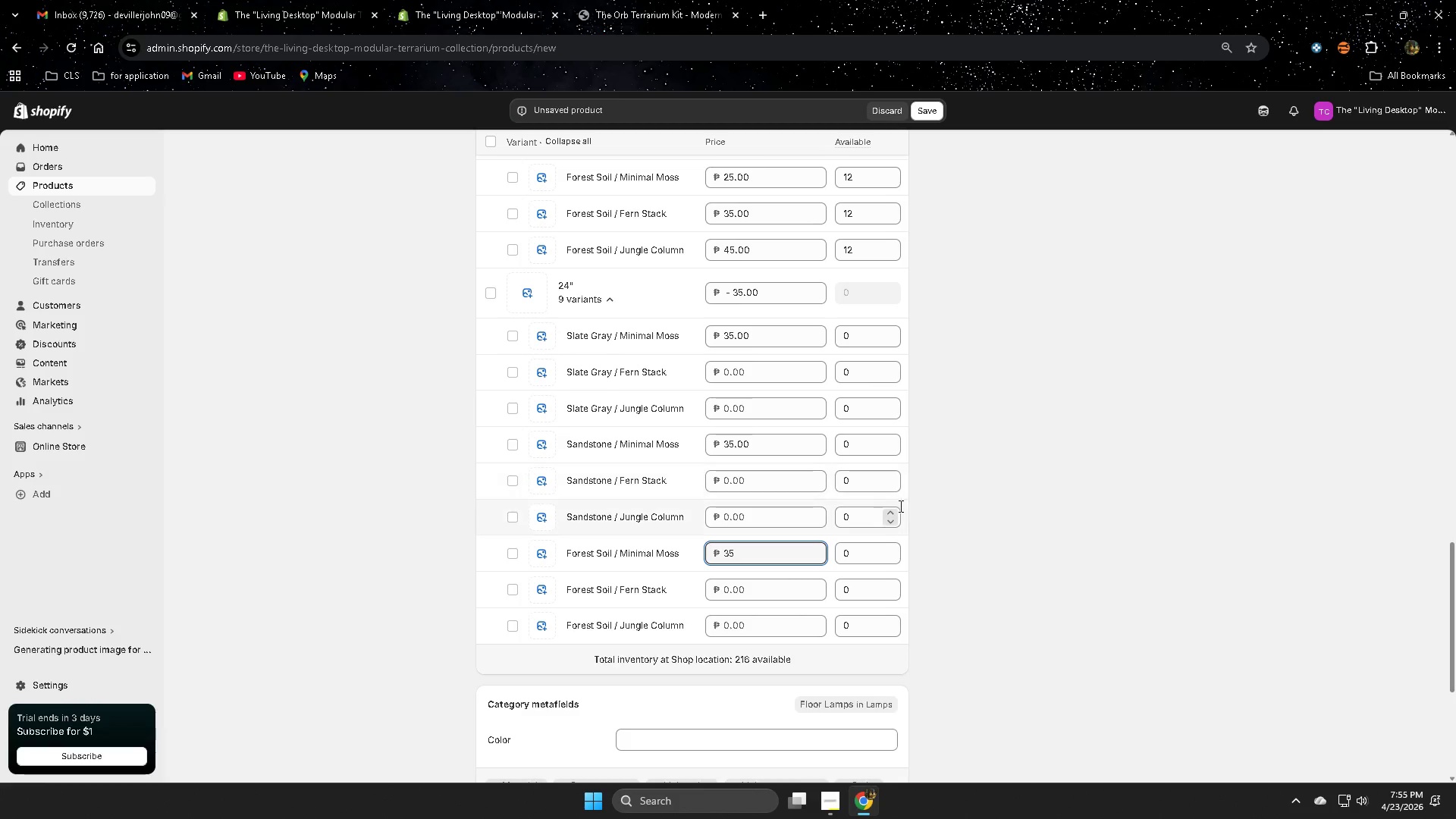 
wait(12.32)
 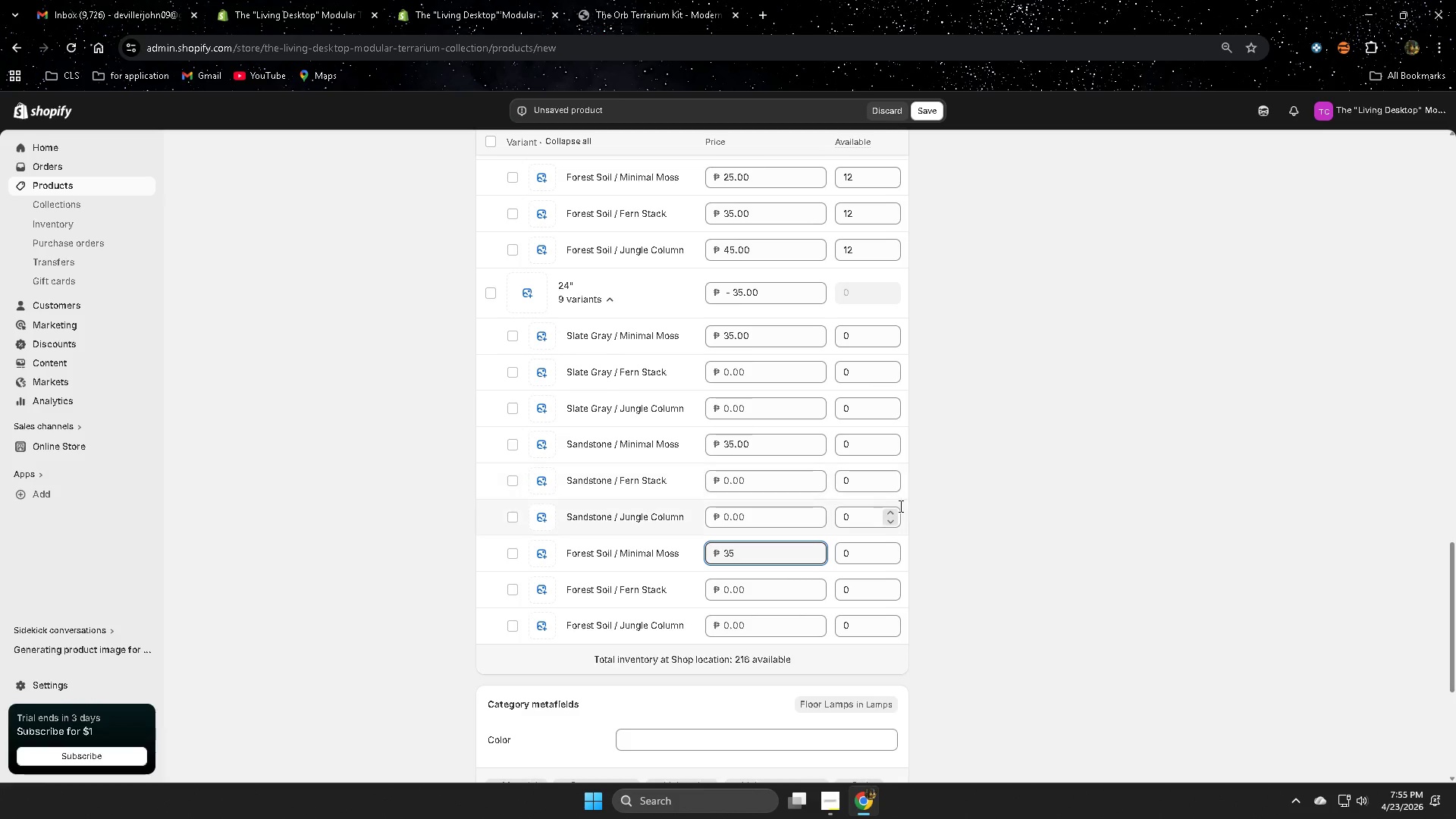 
left_click([725, 371])
 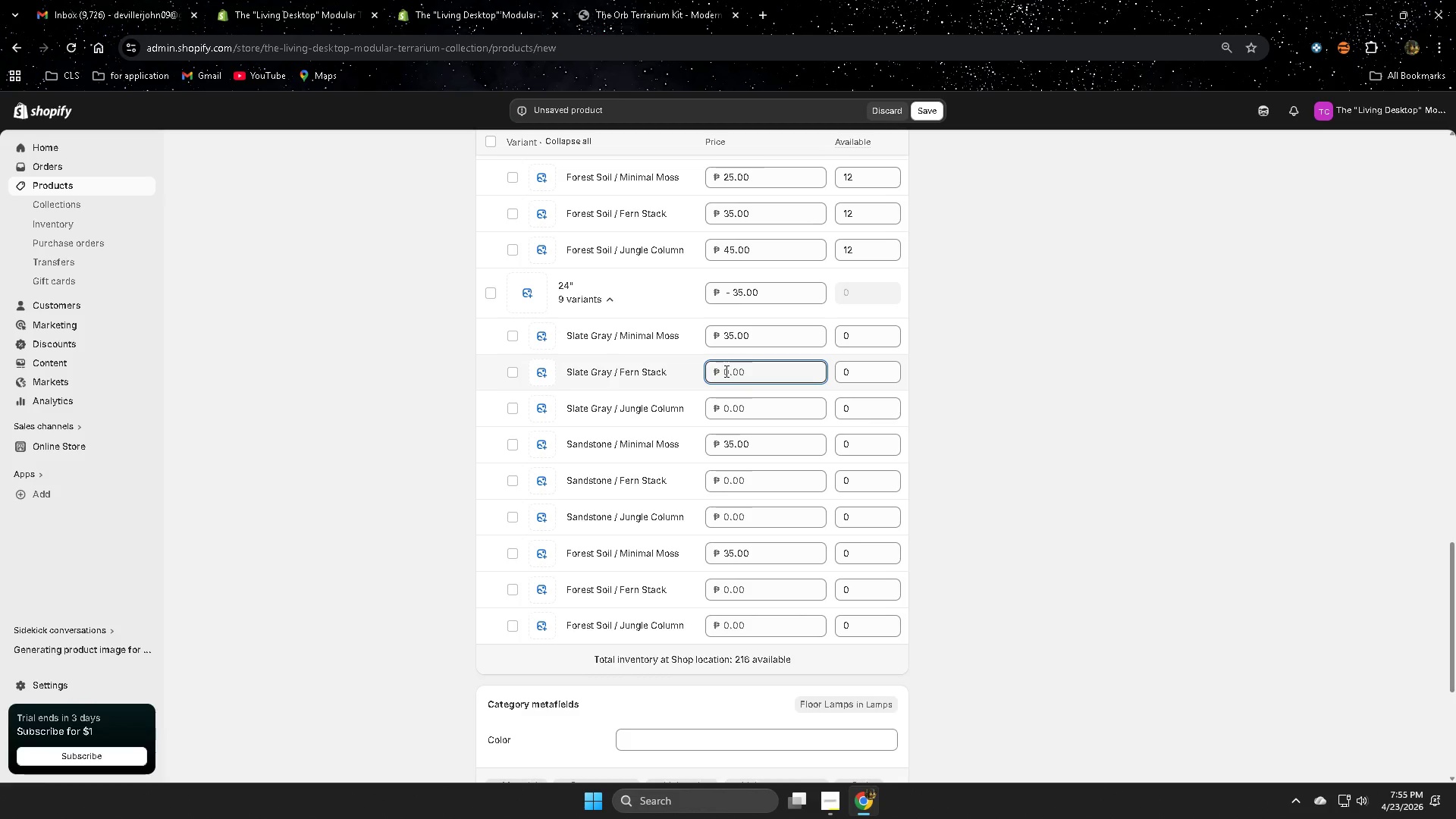 
key(Numpad6)
 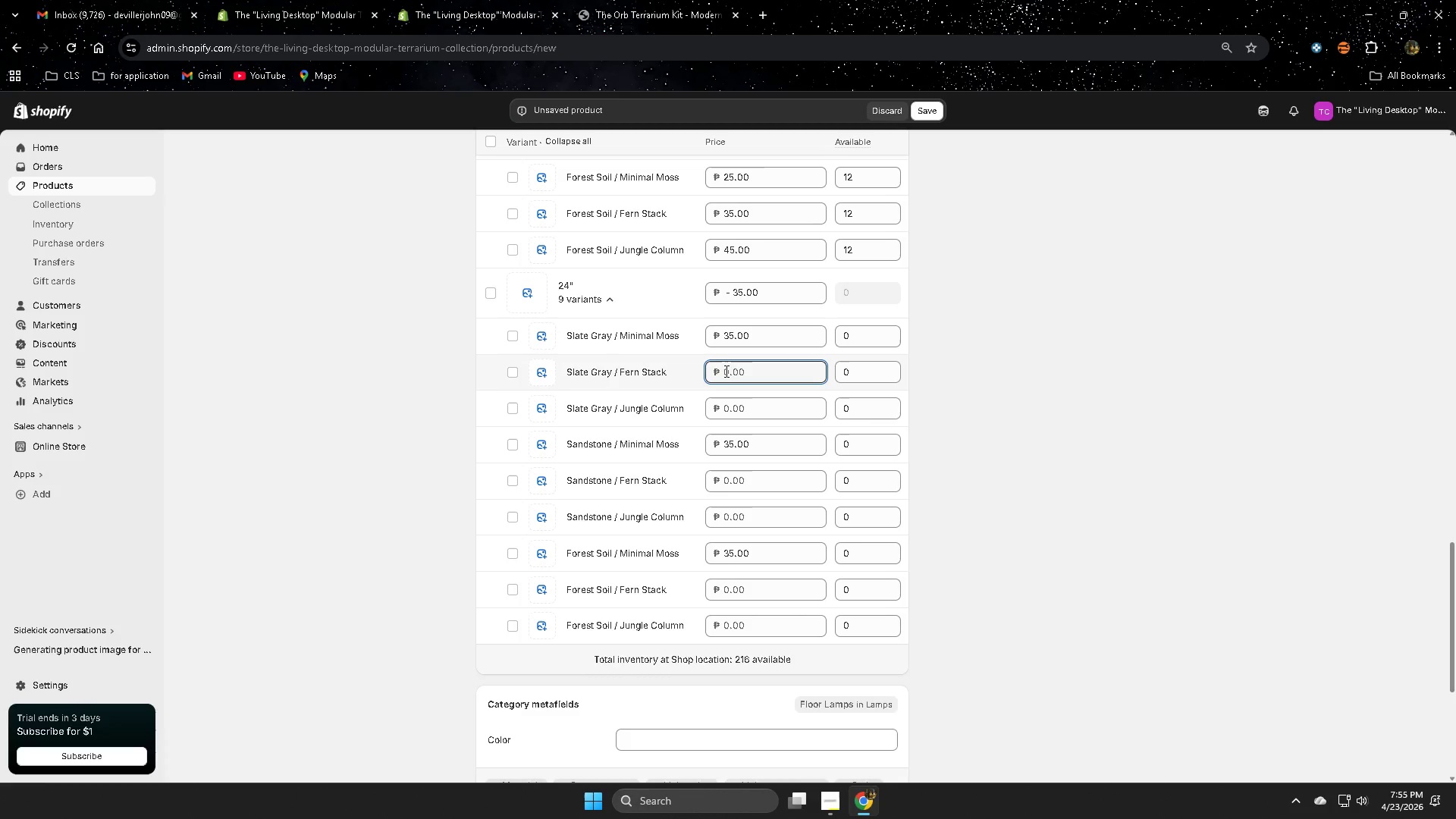 
key(Numpad5)
 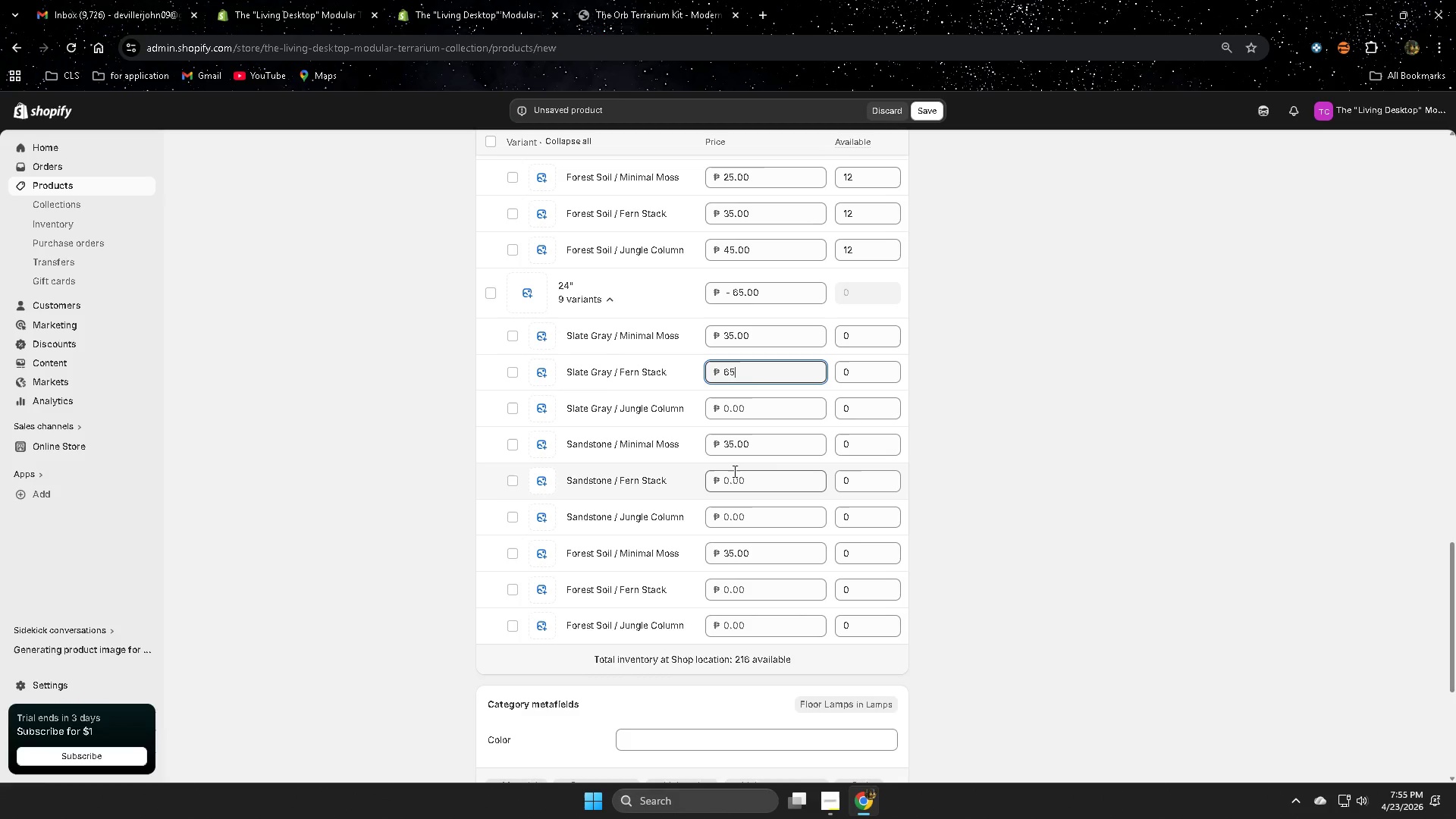 
left_click([729, 475])
 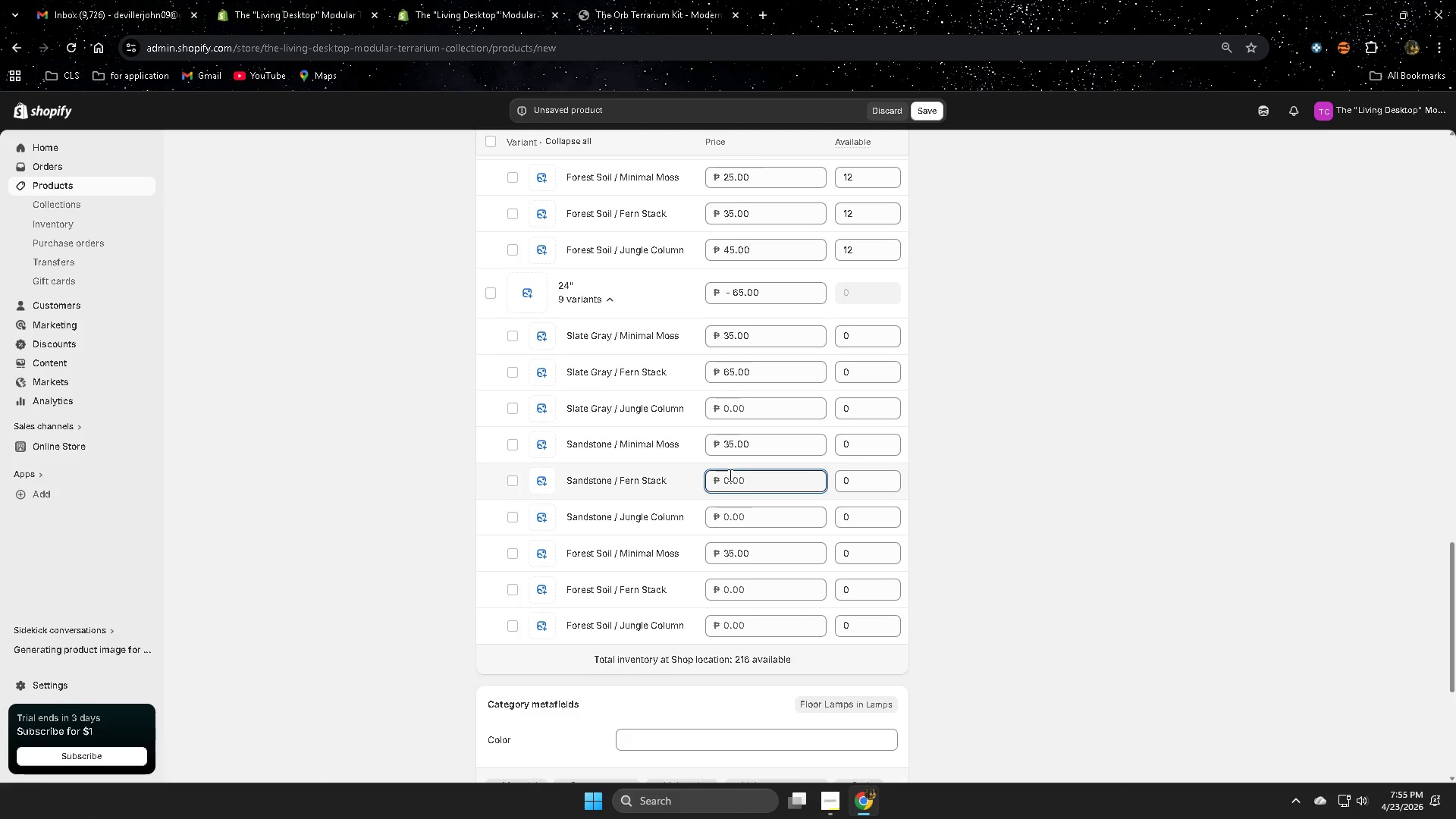 
key(Numpad6)
 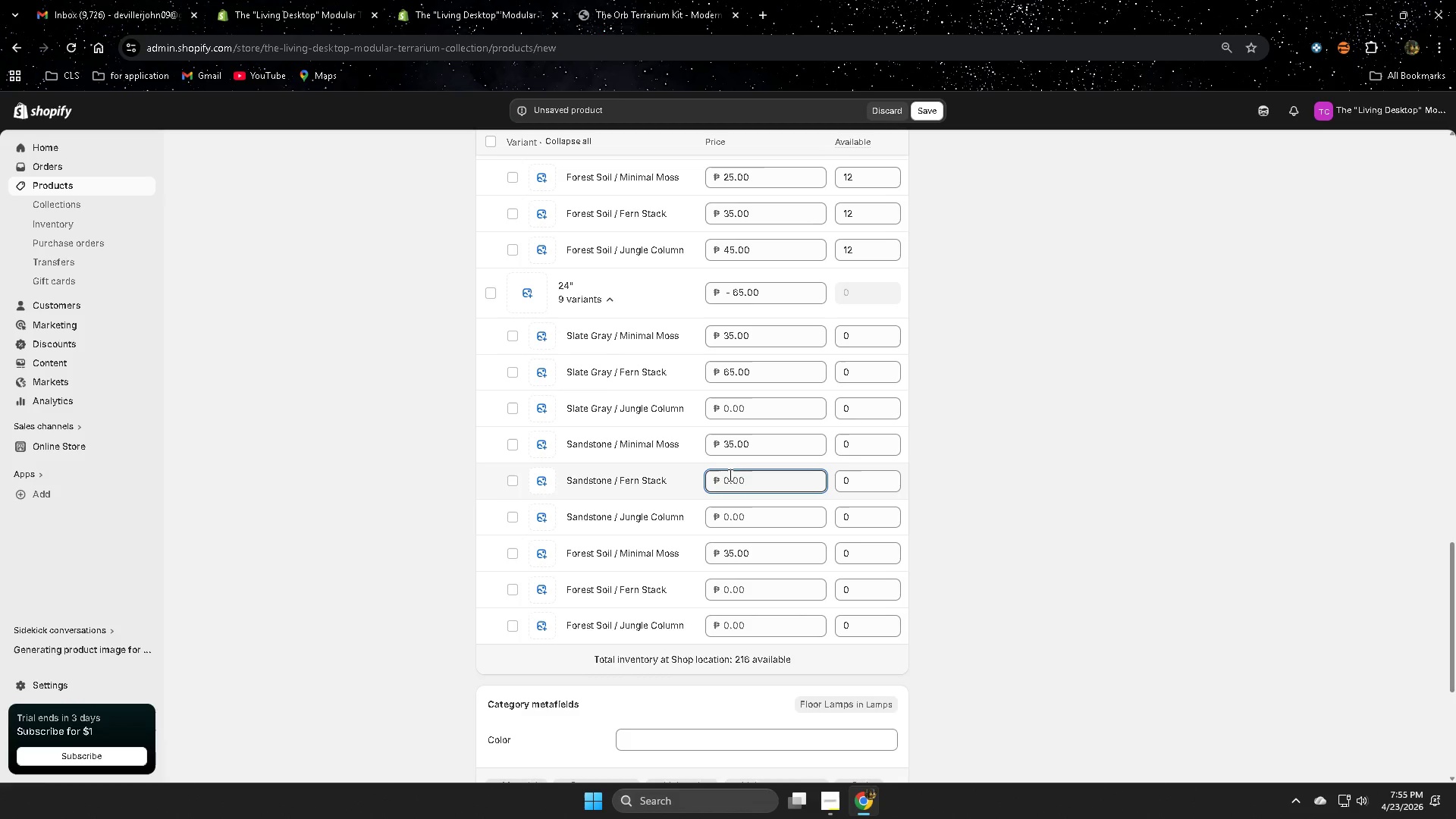 
key(Numpad5)
 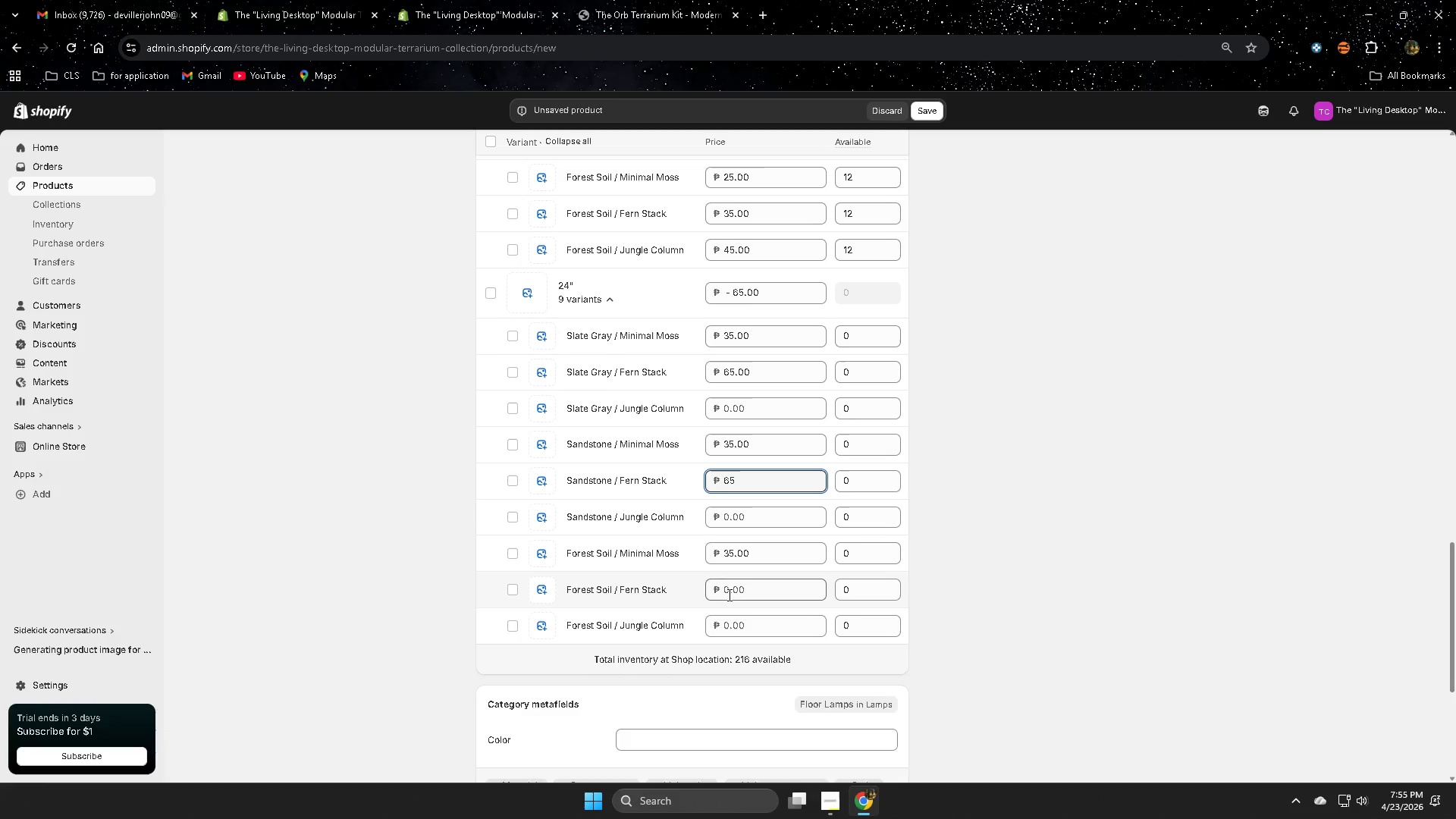 
left_click([725, 594])
 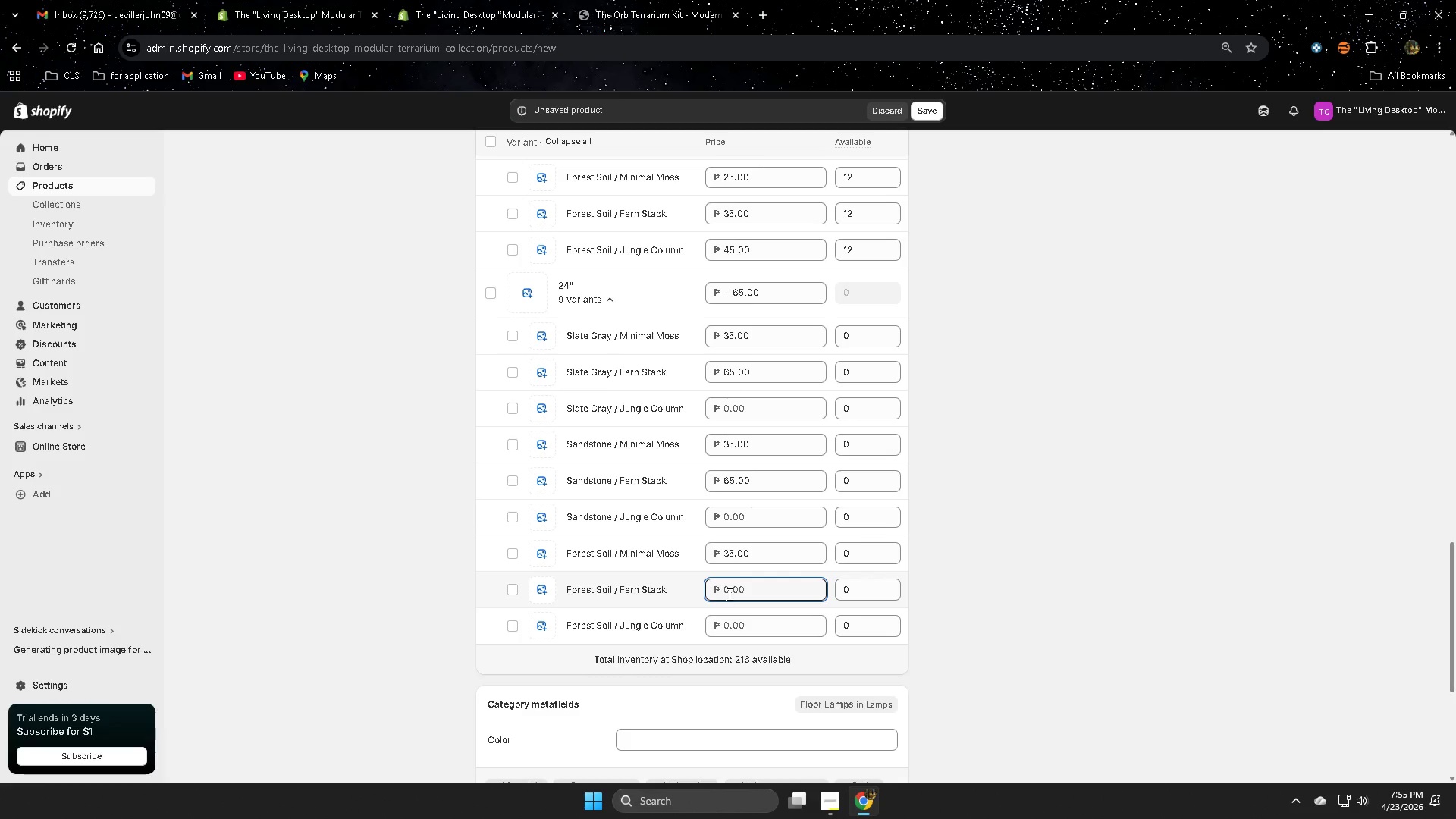 
key(Numpad6)
 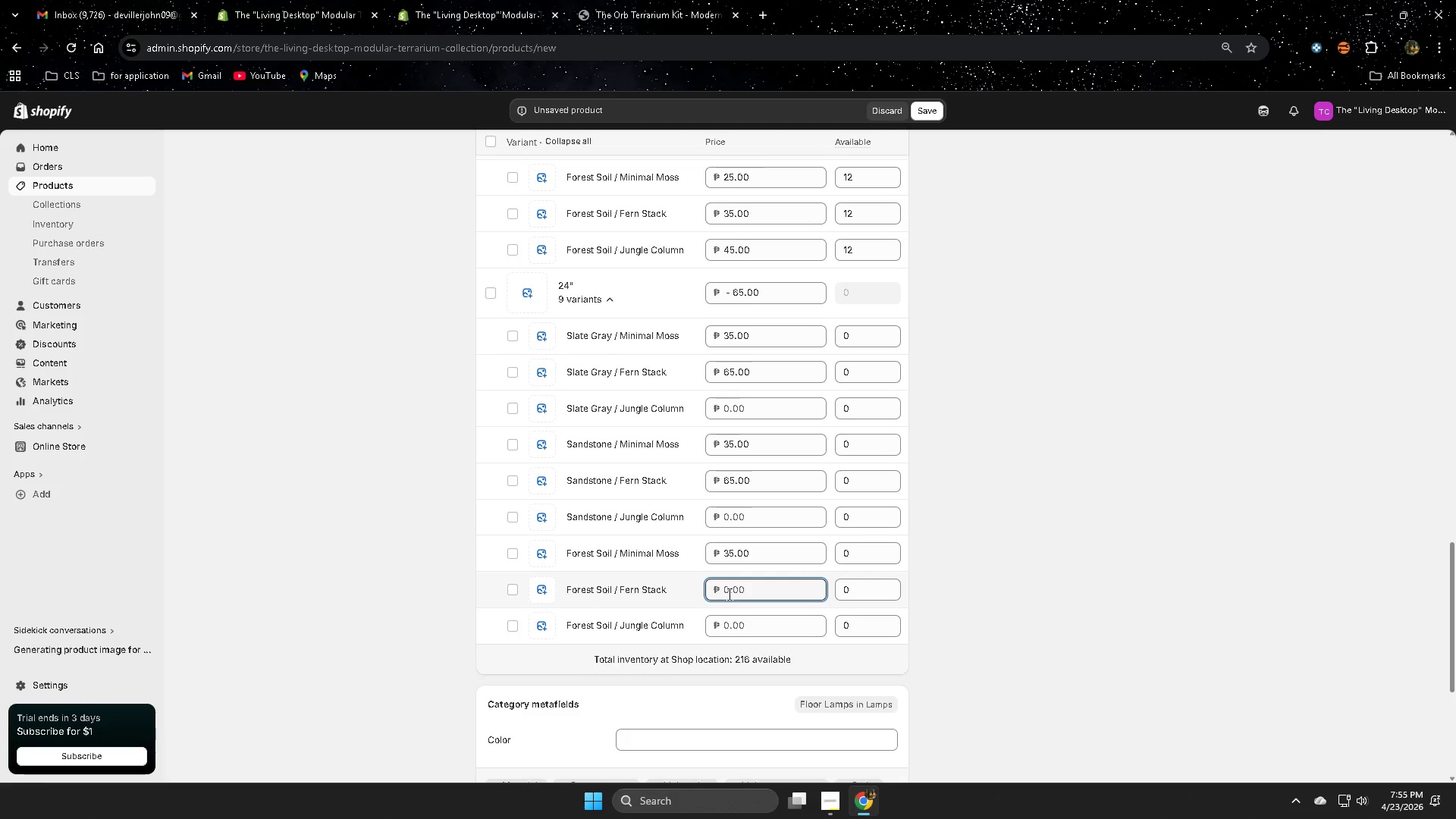 
key(Numpad5)
 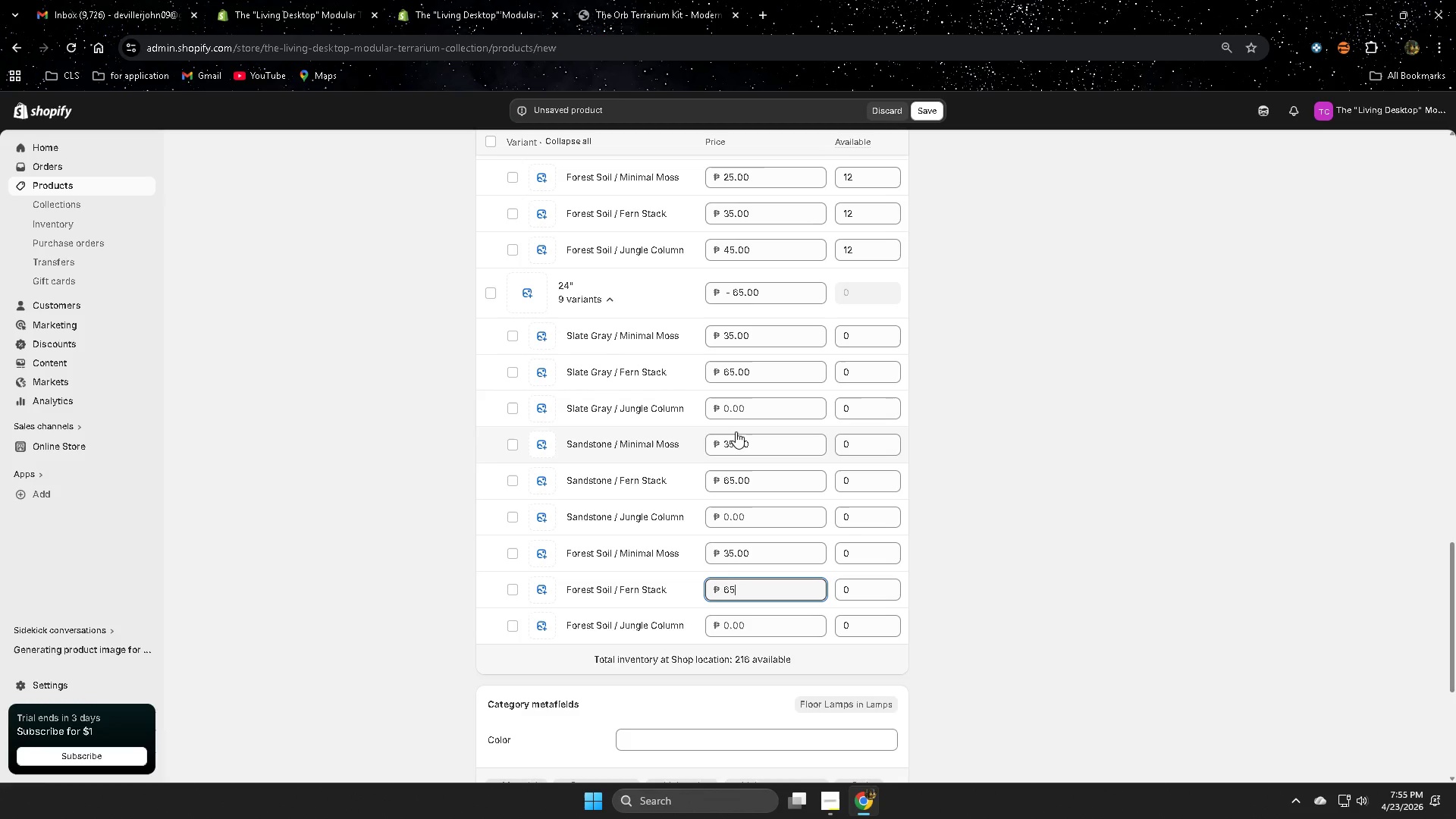 
left_click([732, 410])
 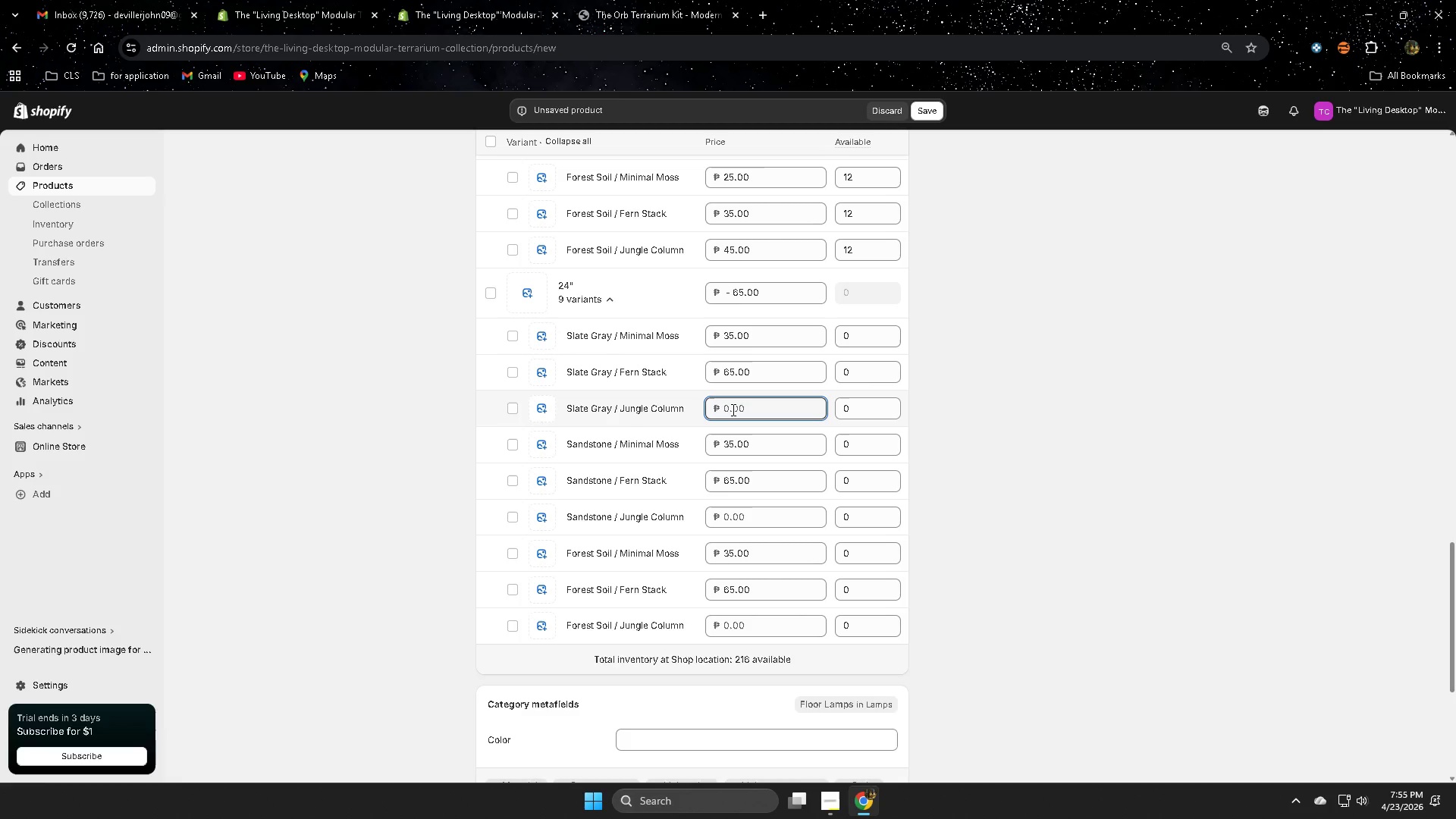 
key(Numpad7)
 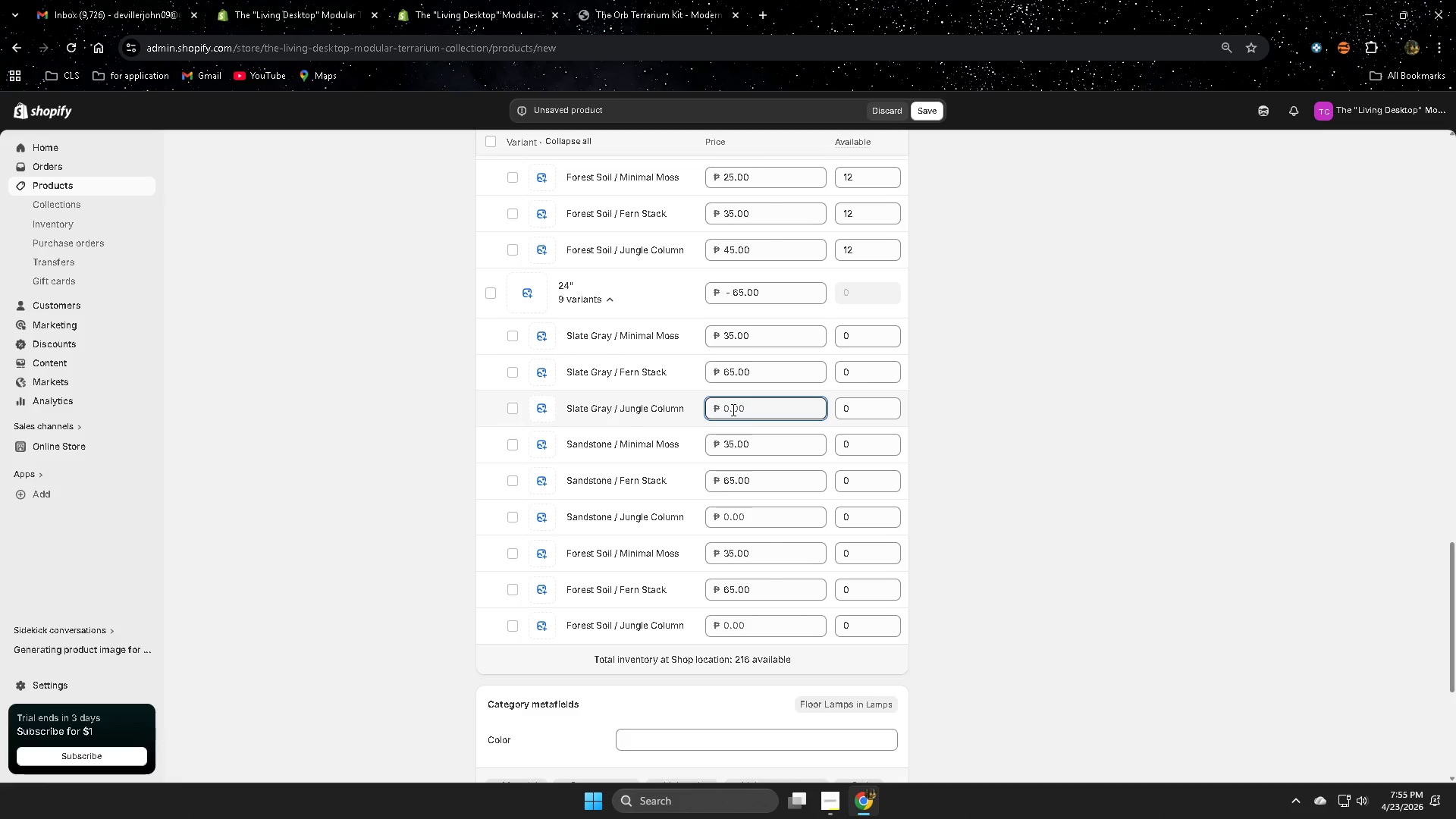 
key(Numpad5)
 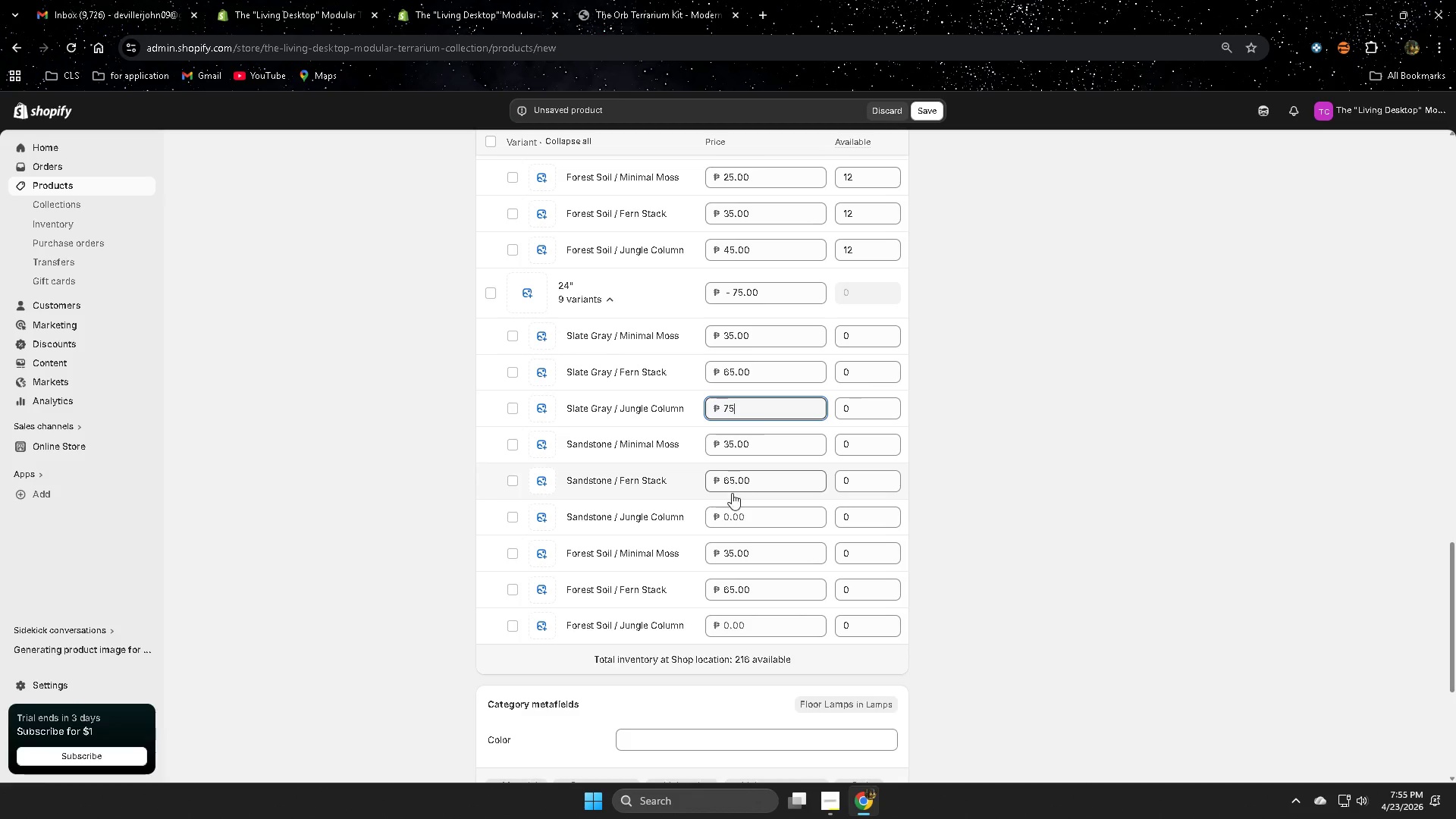 
left_click([727, 514])
 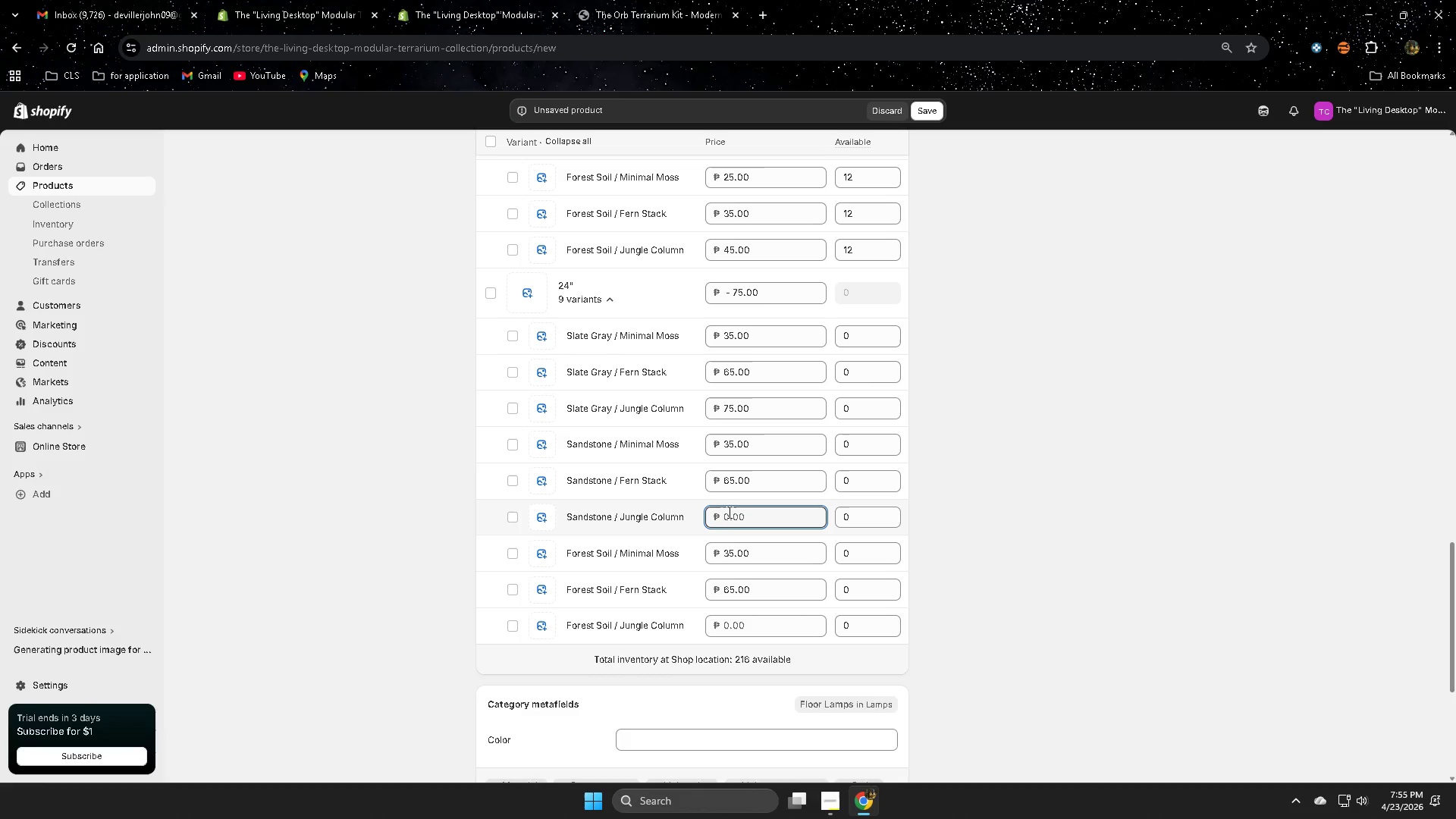 
key(Numpad7)
 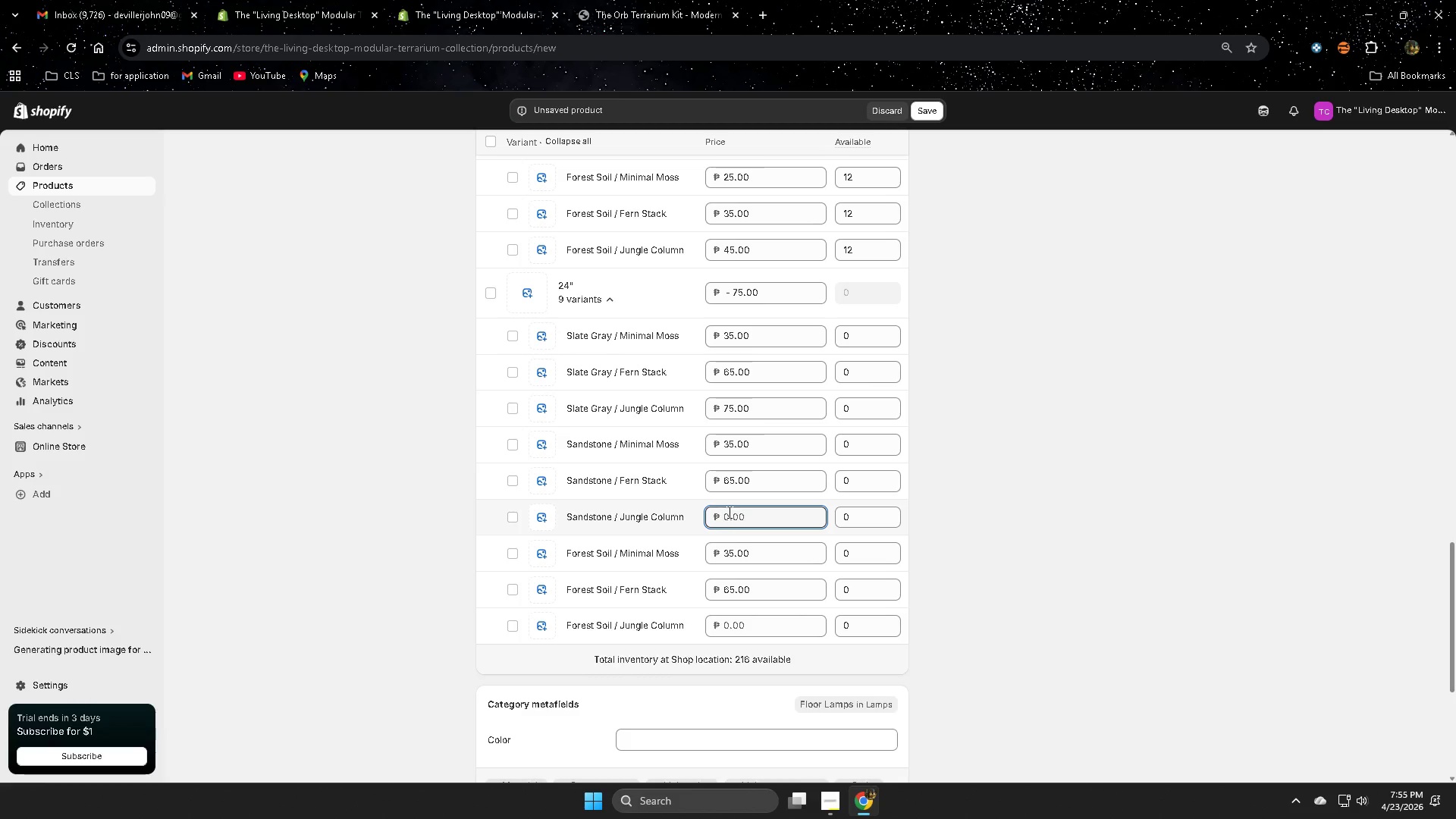 
key(Numpad5)
 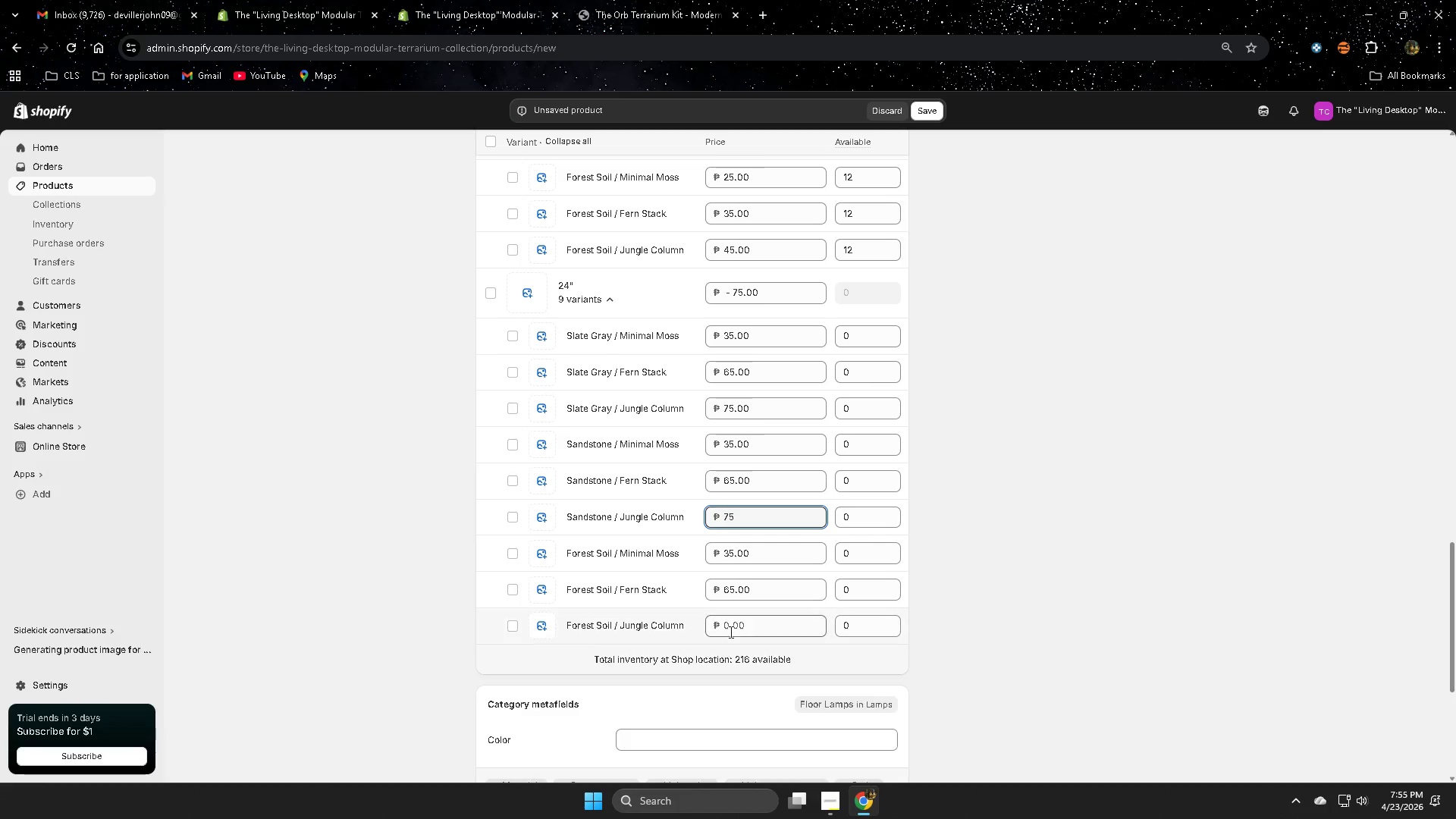 
left_click([730, 627])
 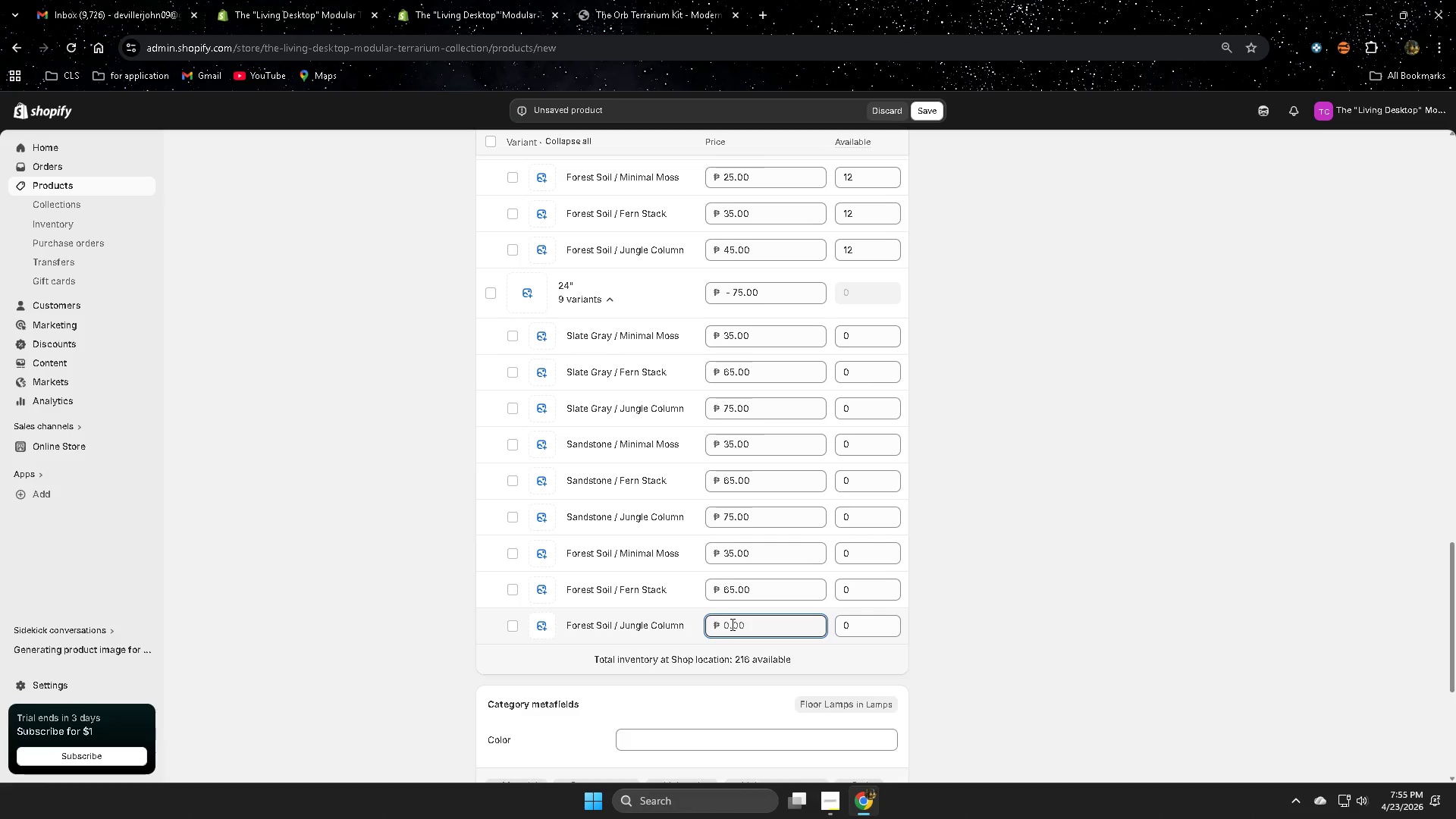 
key(Numpad7)
 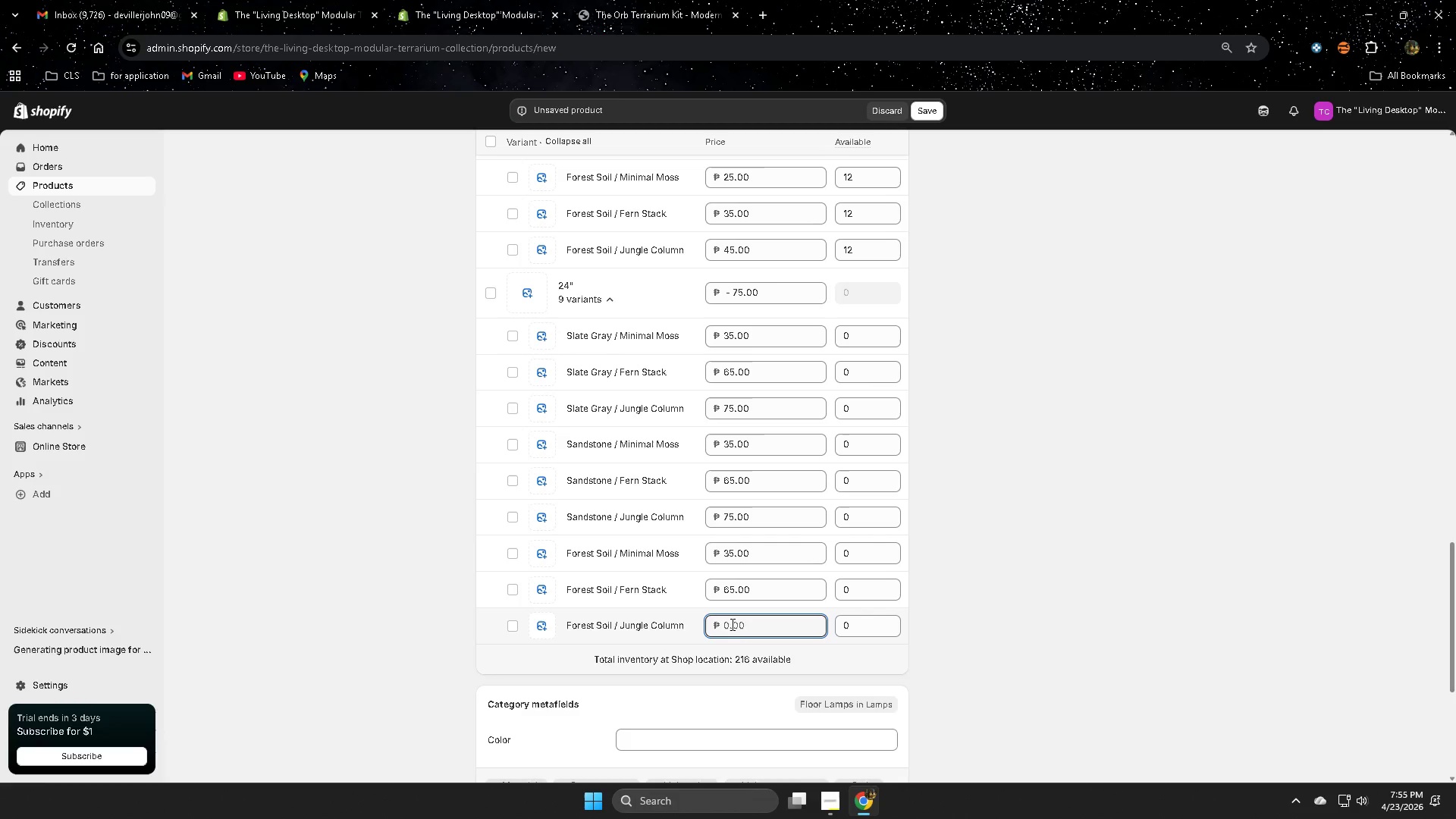 
key(Numpad5)
 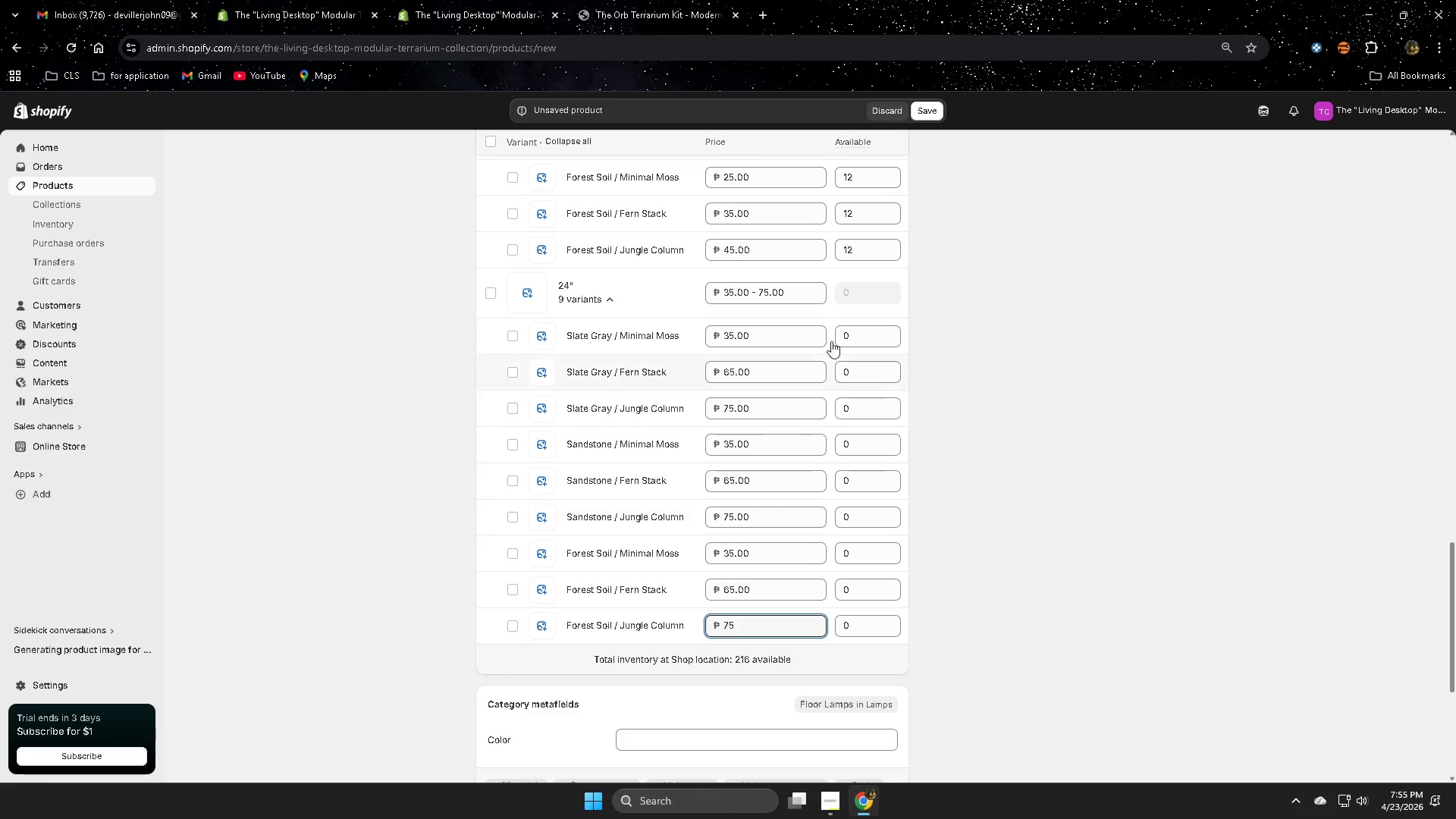 
left_click([841, 334])
 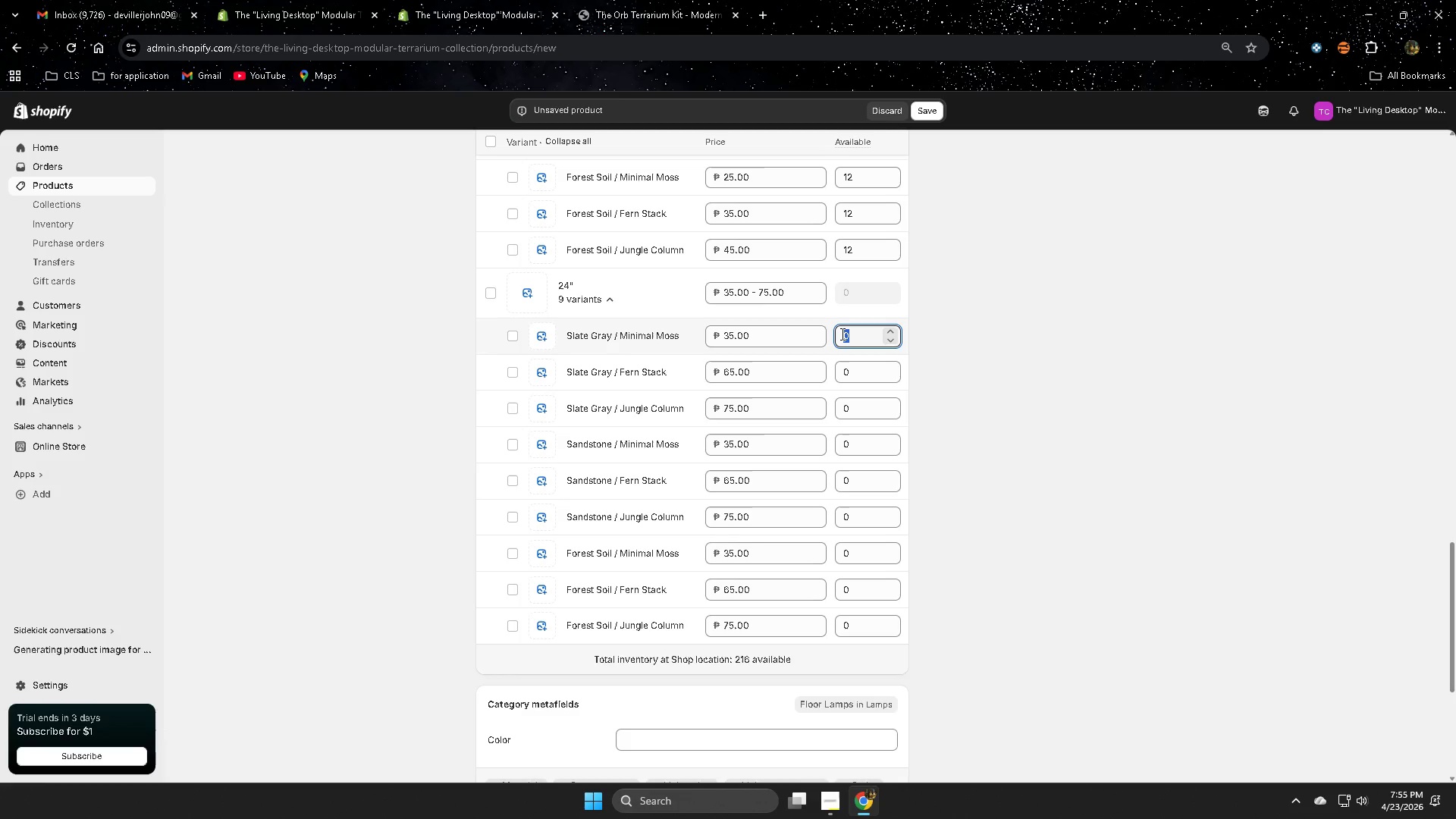 
wait(17.09)
 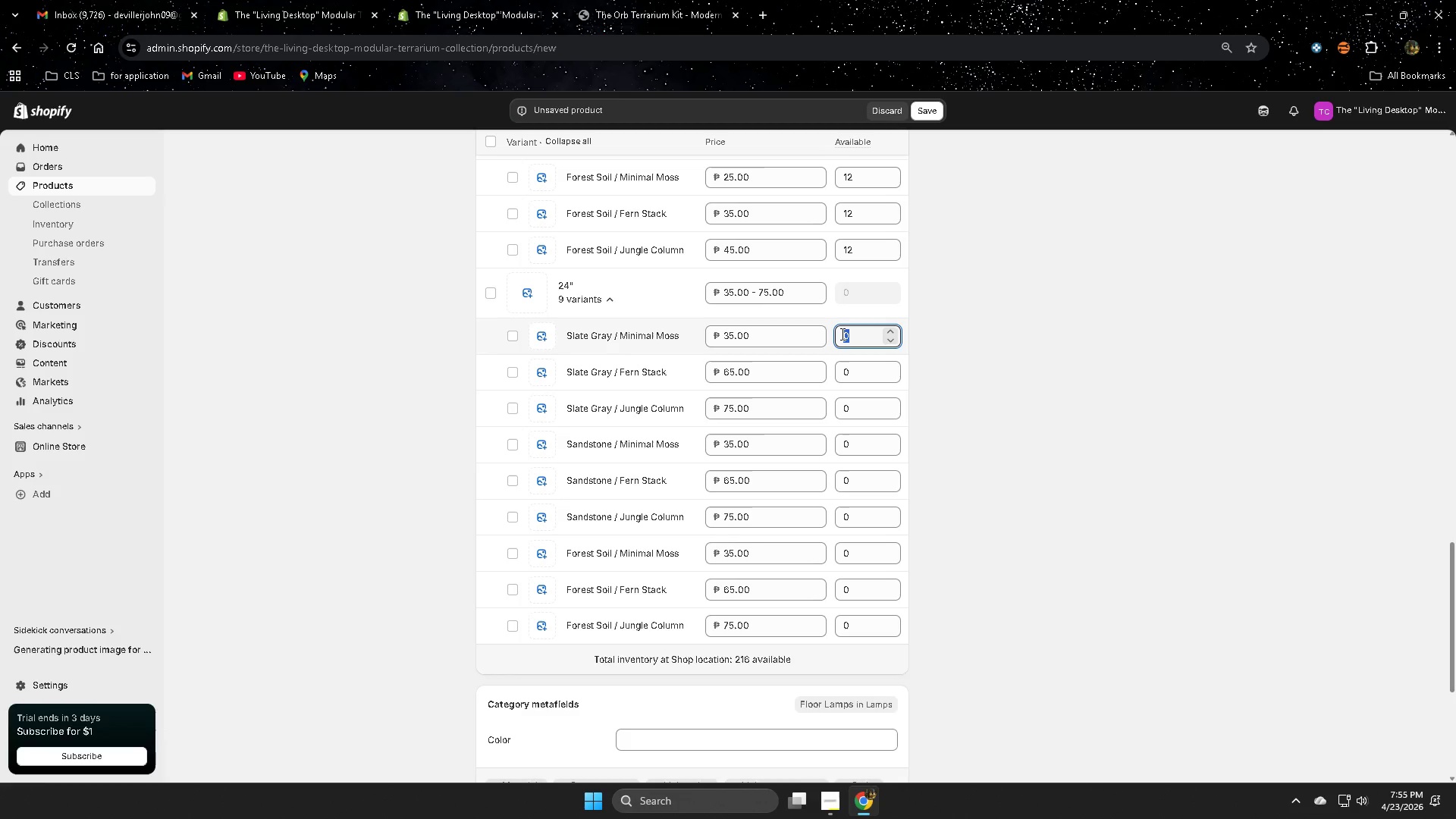 
key(Numpad1)
 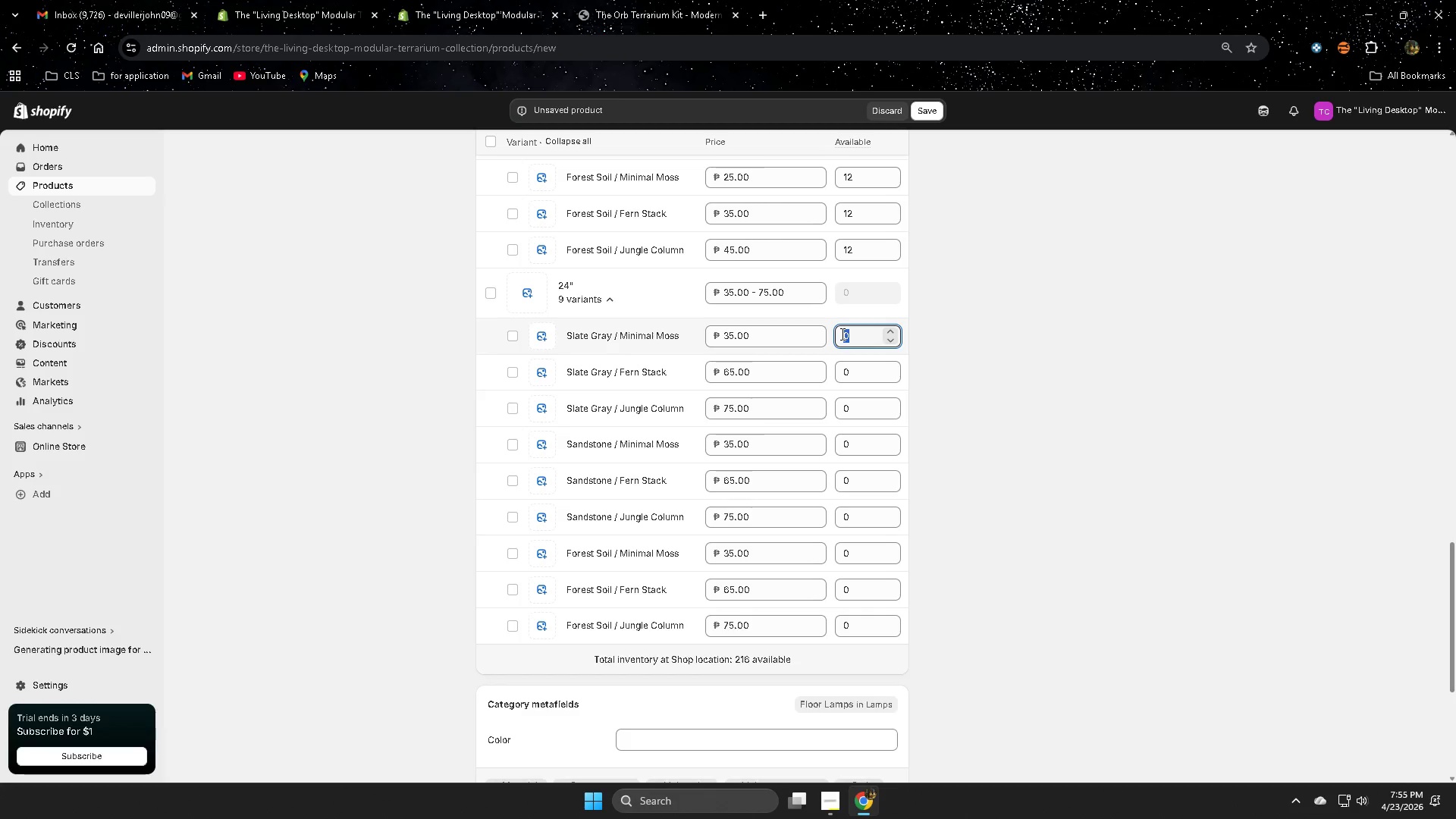 
key(Numpad2)
 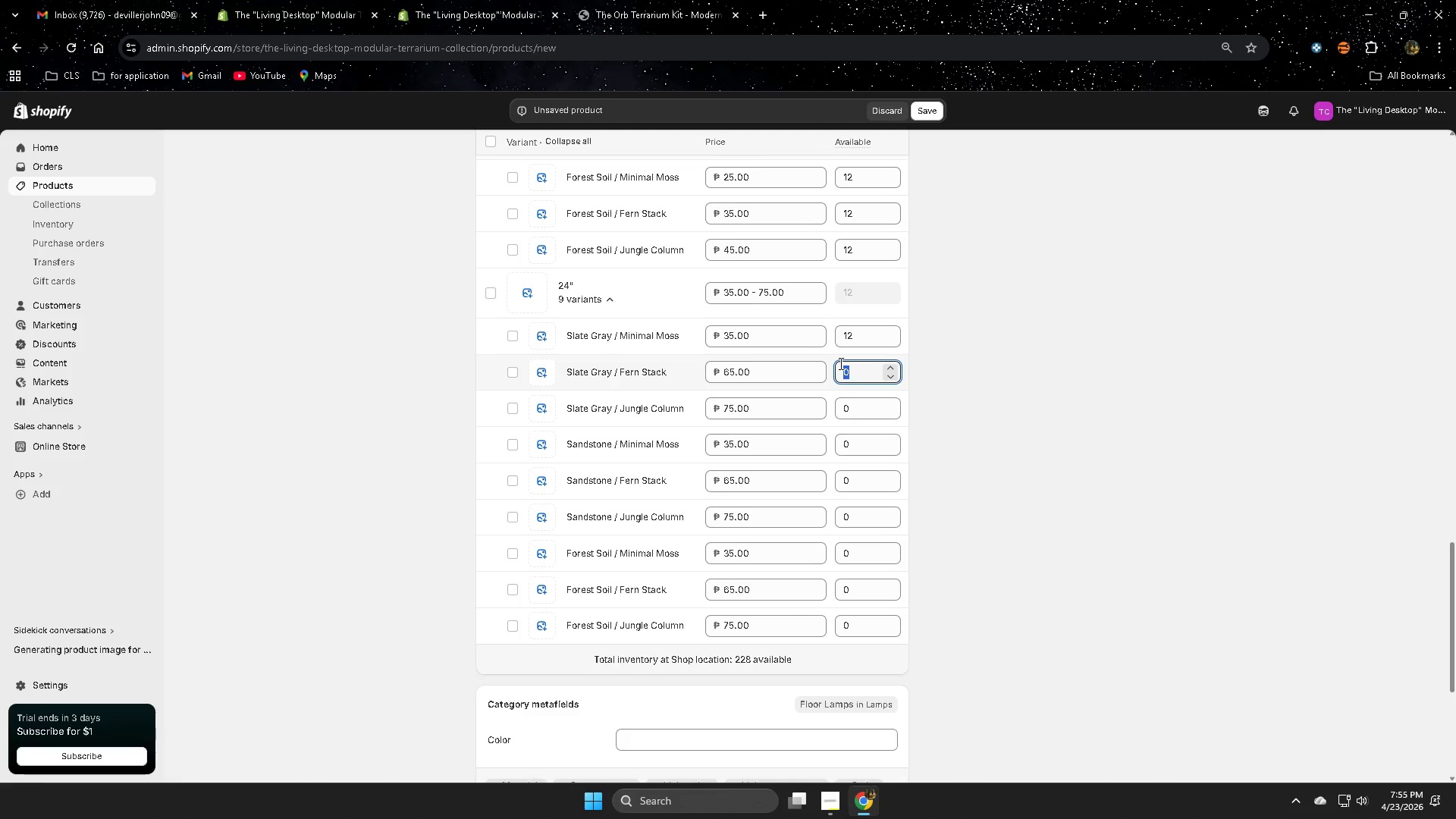 
key(Numpad1)
 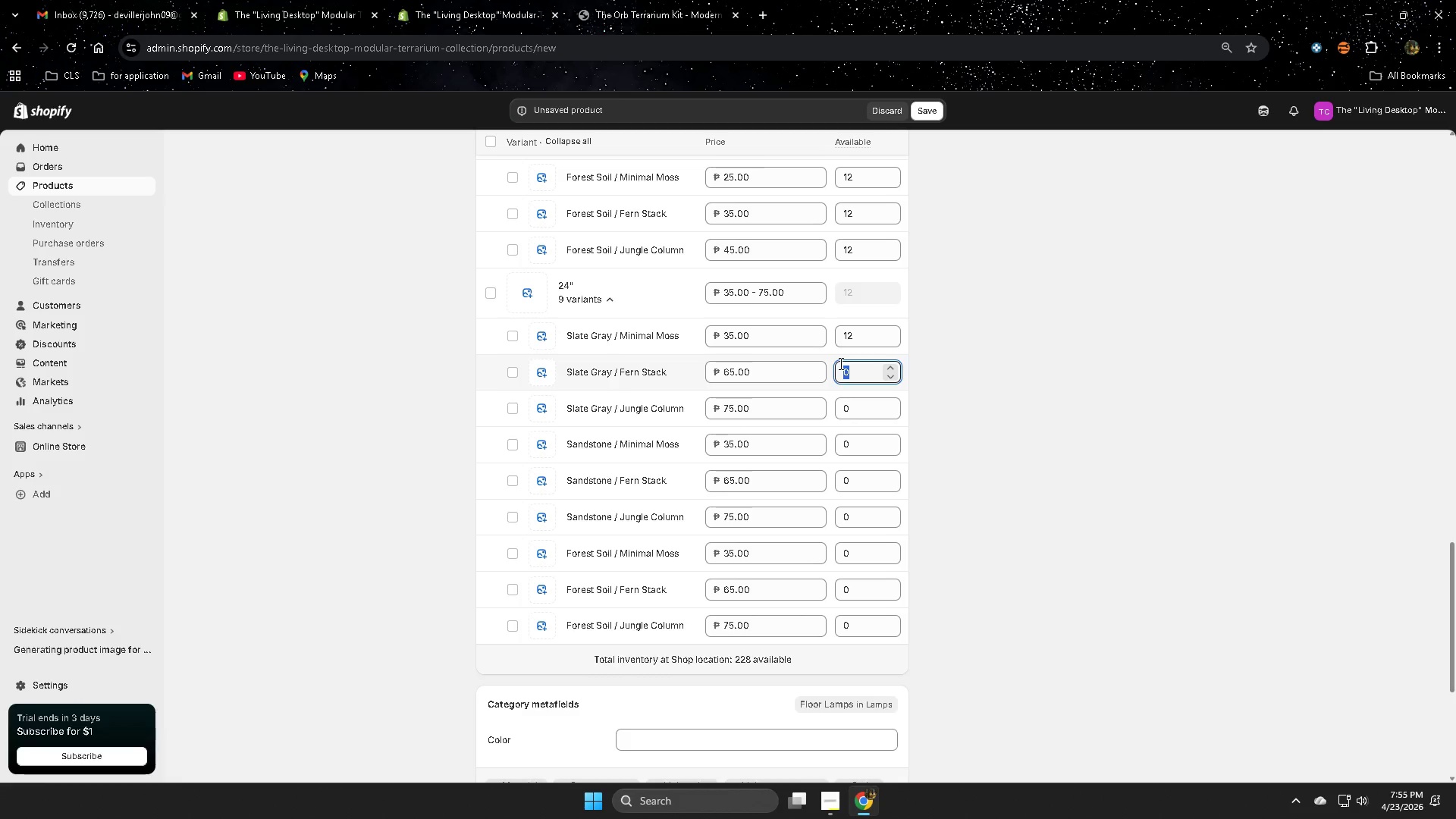 
key(Numpad2)
 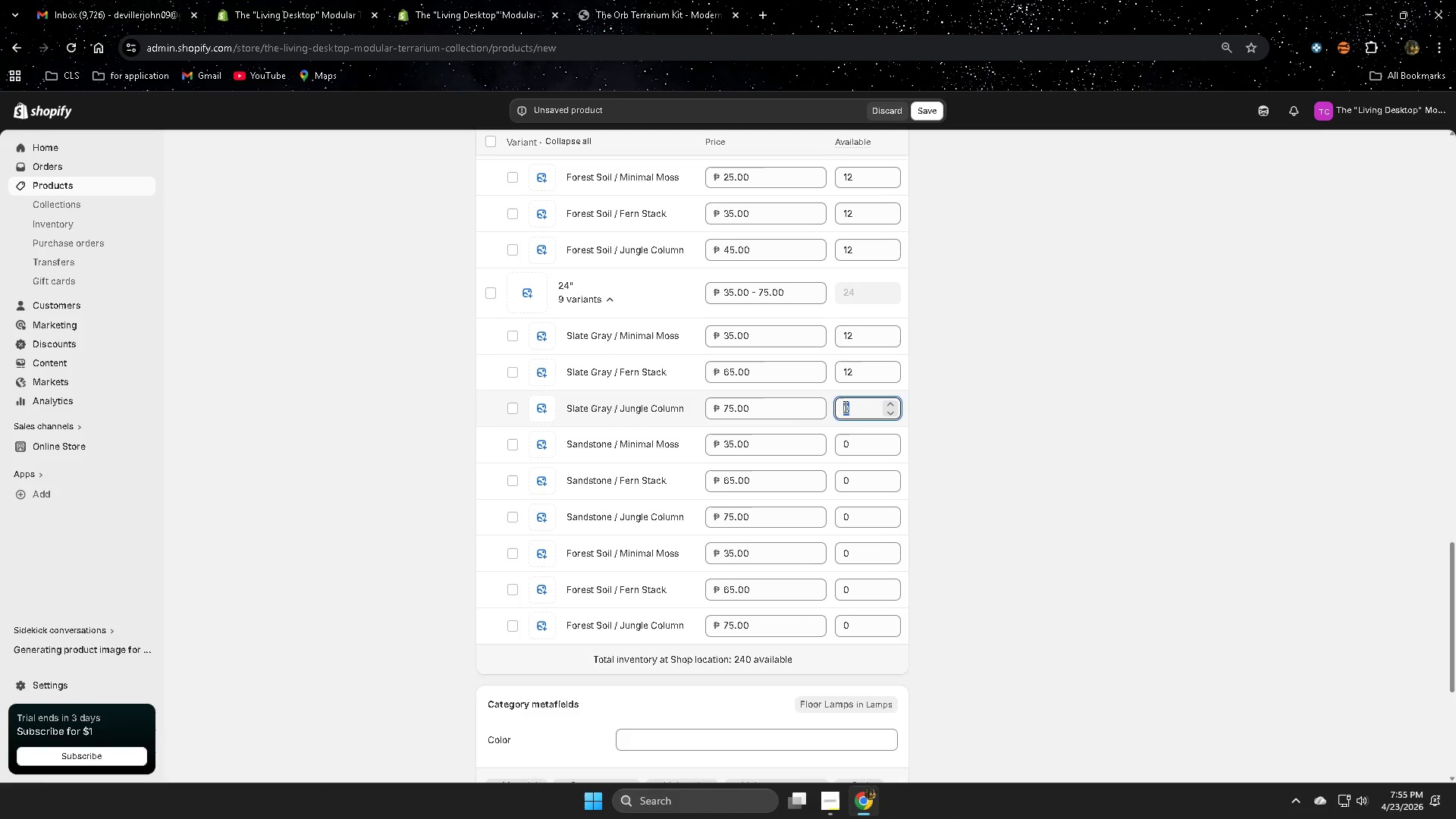 
key(Numpad1)
 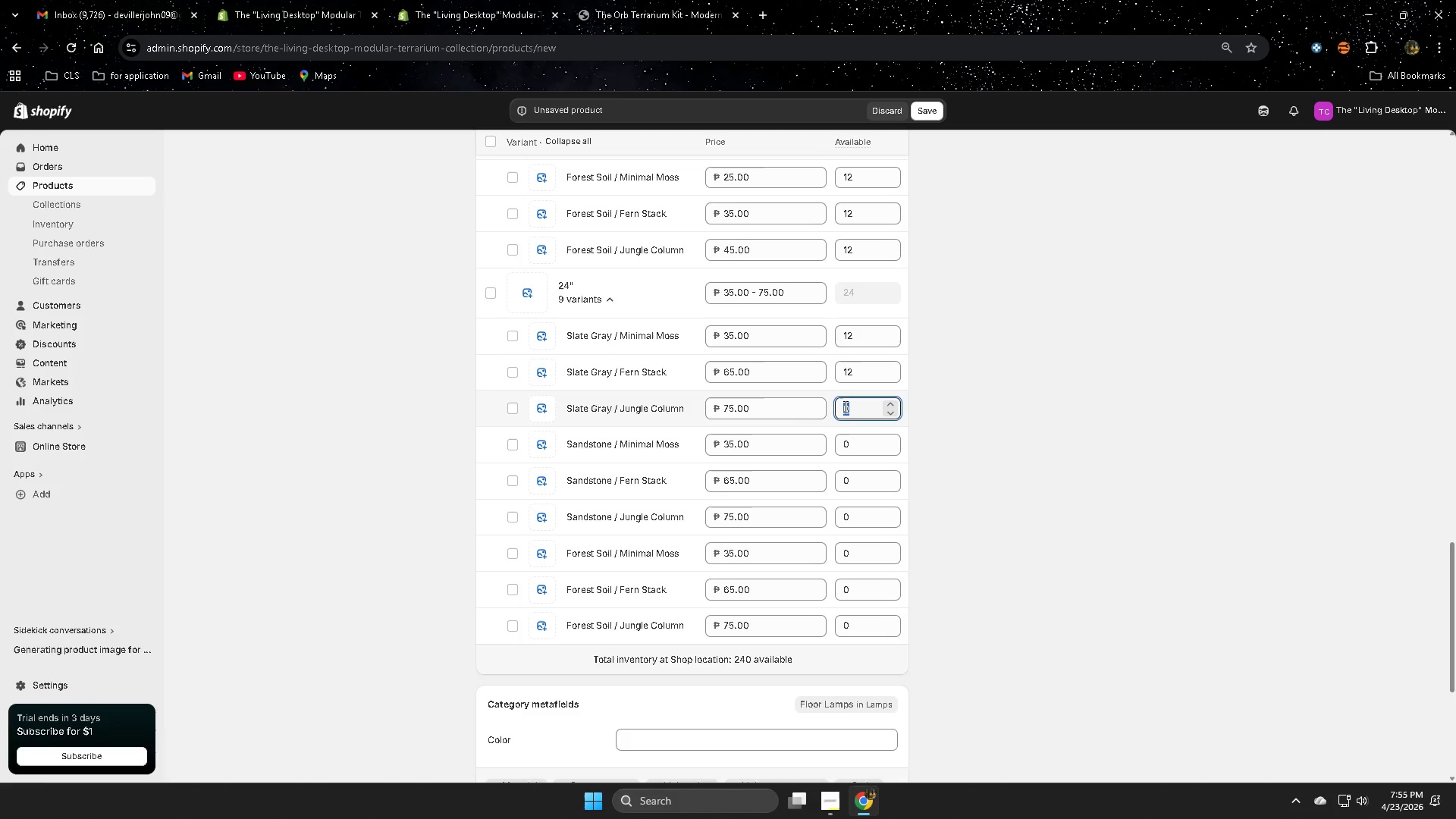 
key(Numpad2)
 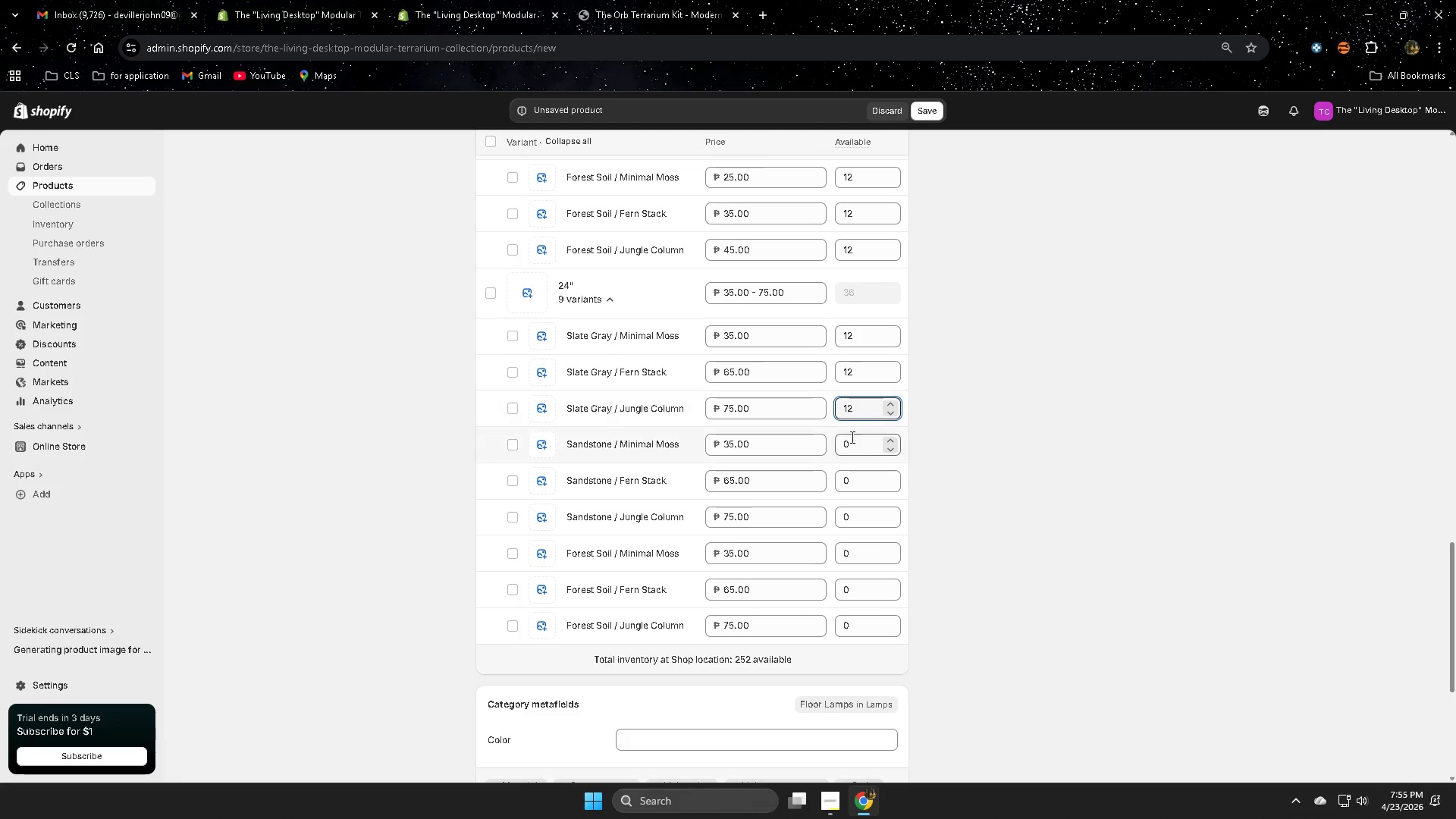 
left_click([852, 440])
 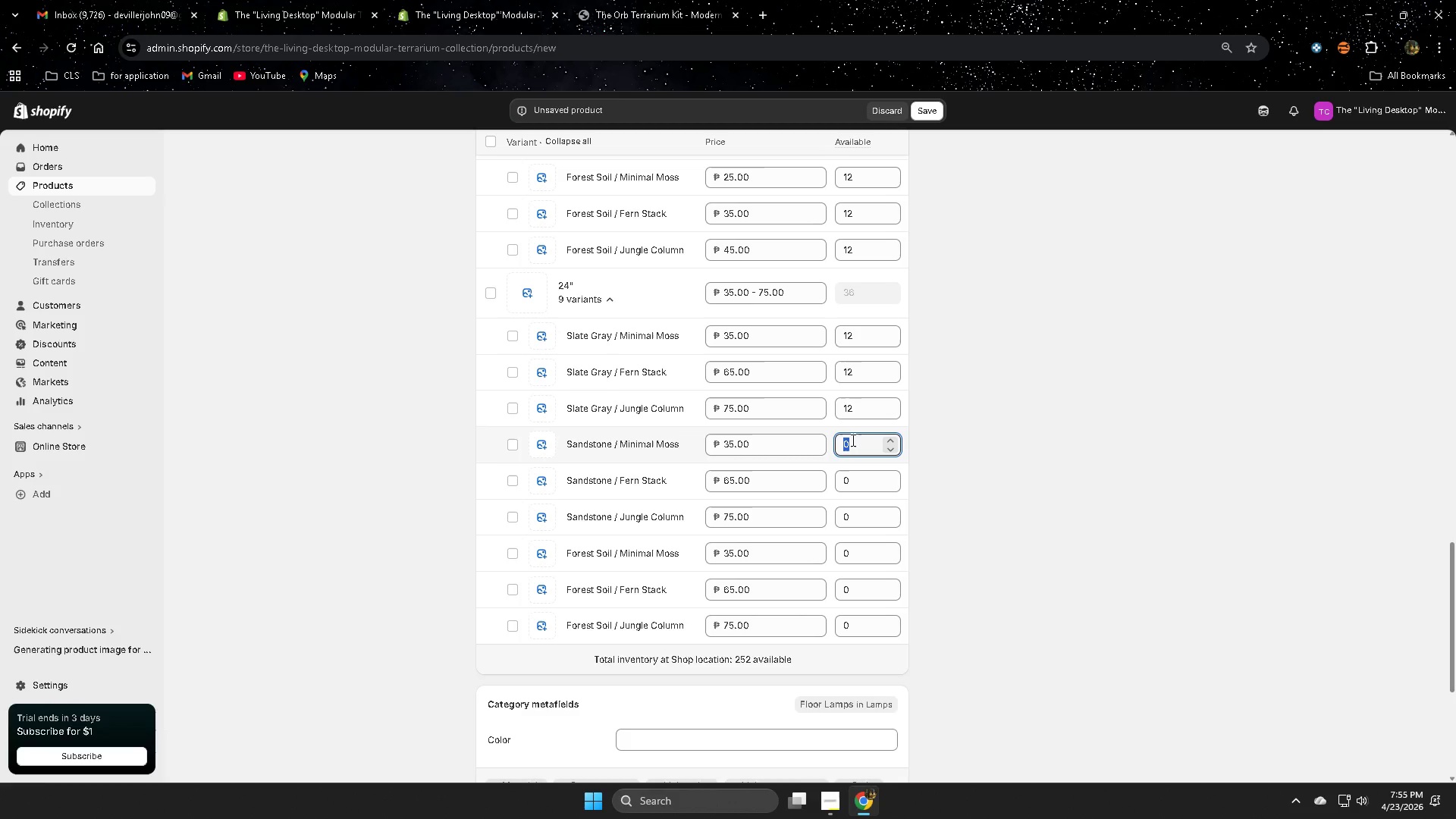 
key(Numpad1)
 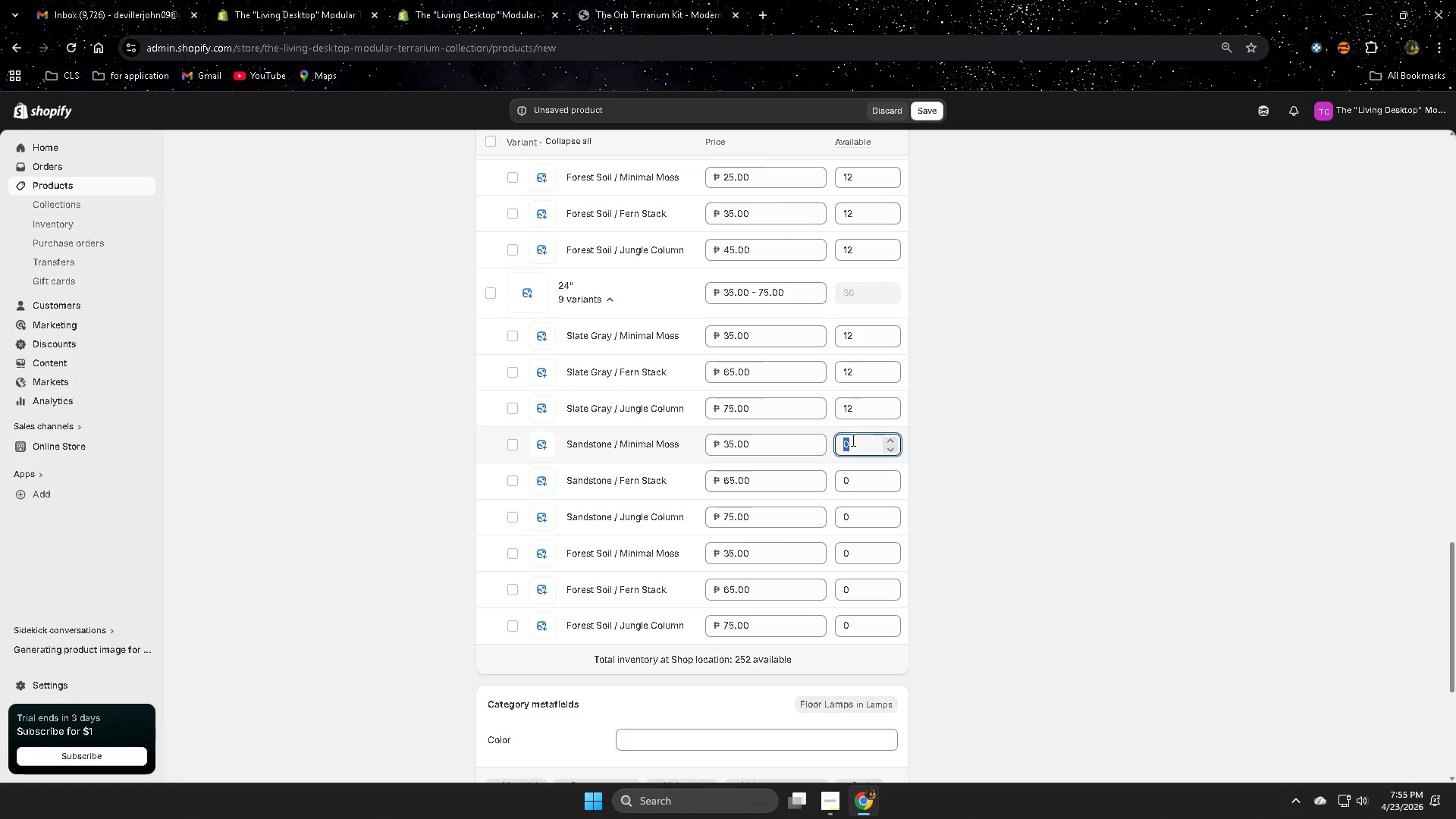 
key(Numpad2)
 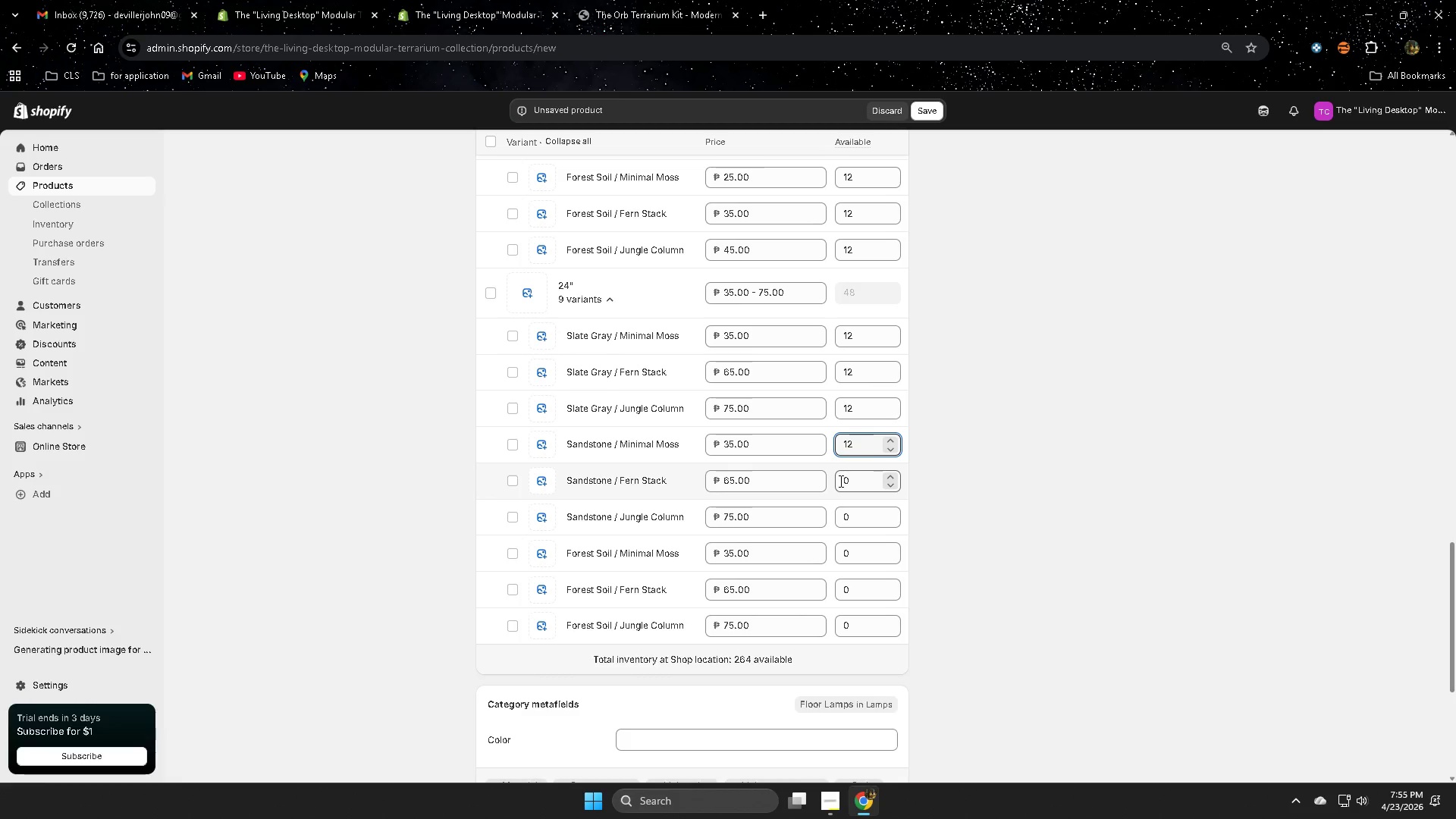 
left_click([839, 481])
 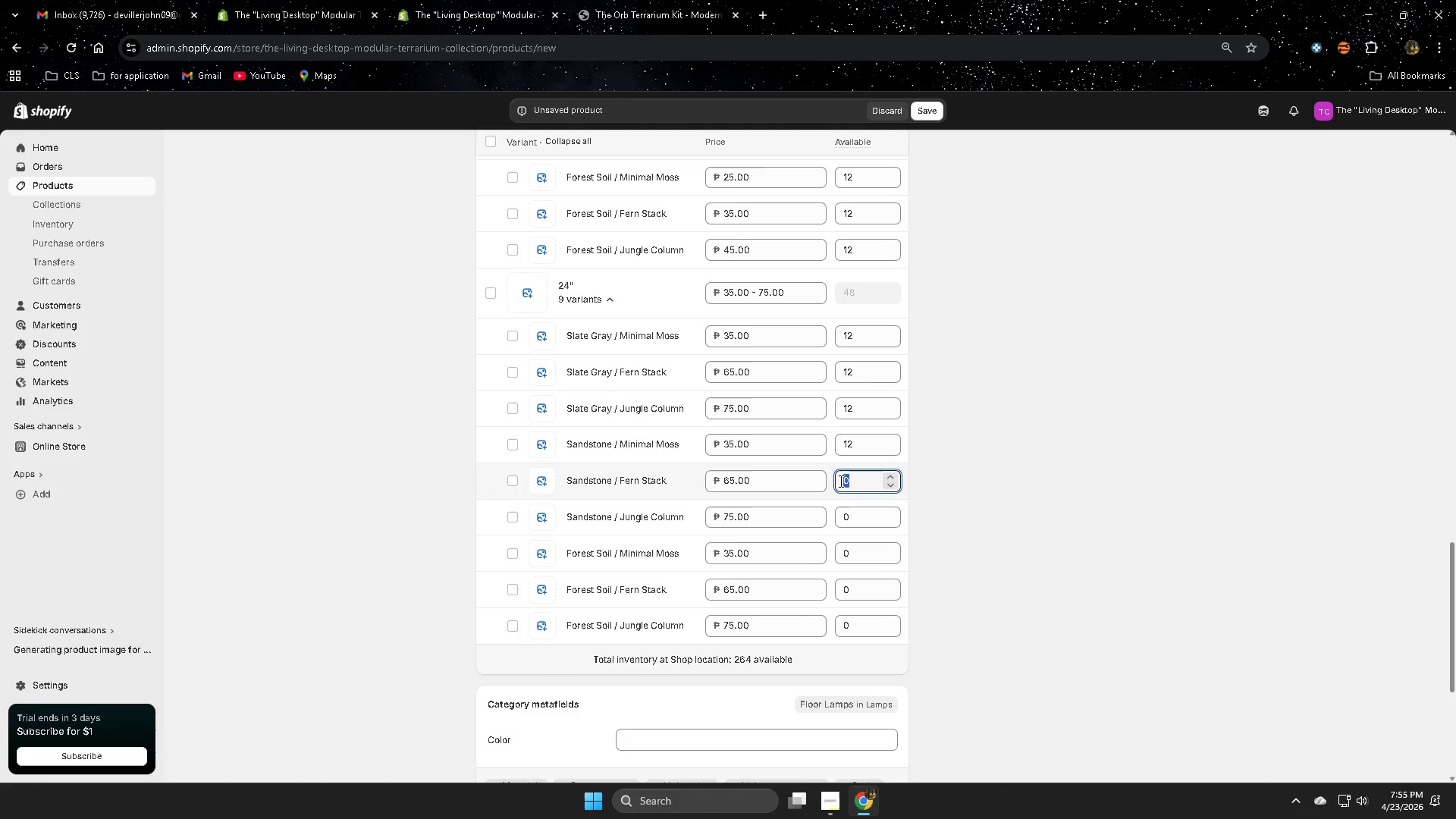 
key(Numpad1)
 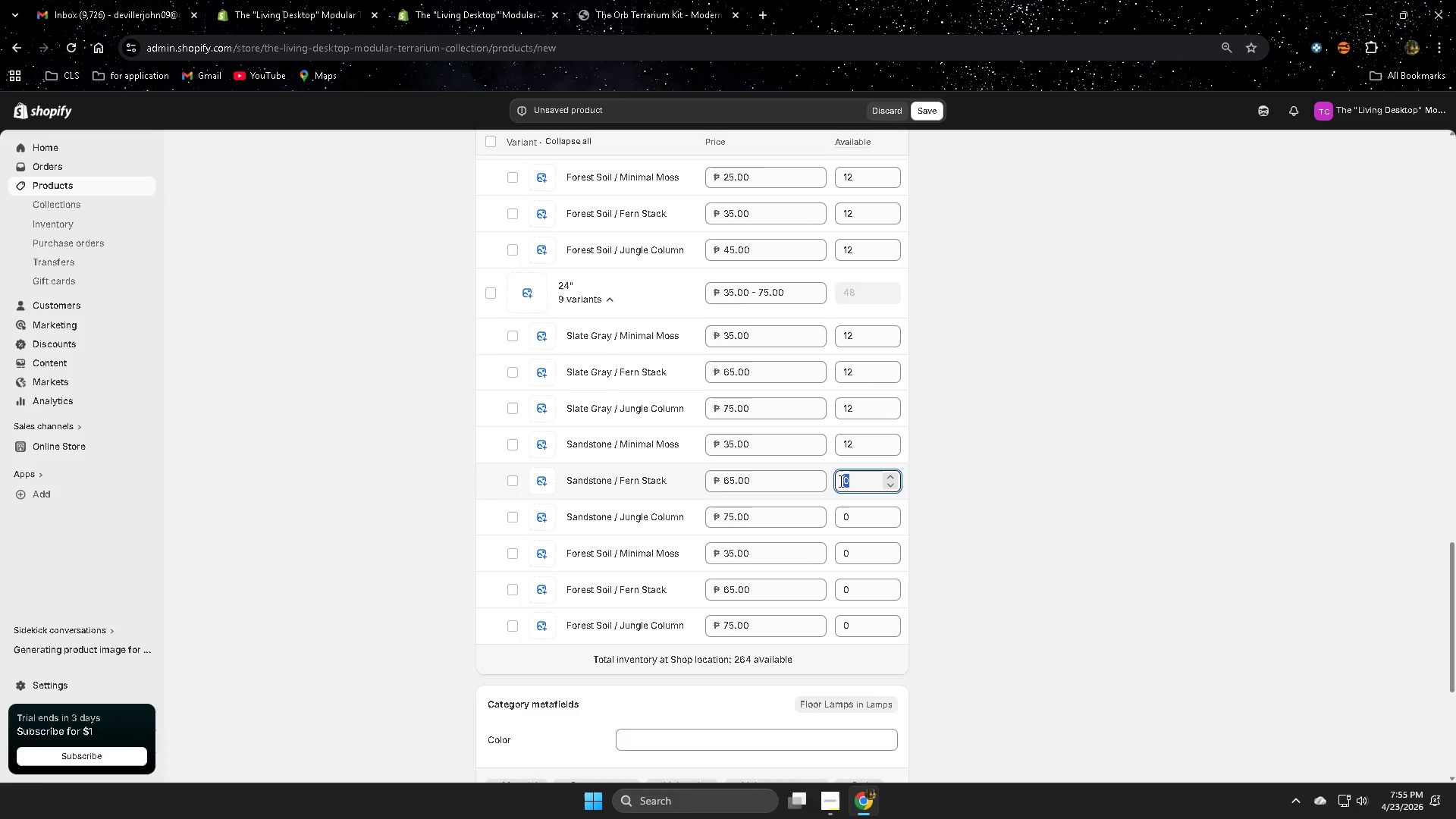 
key(Numpad2)
 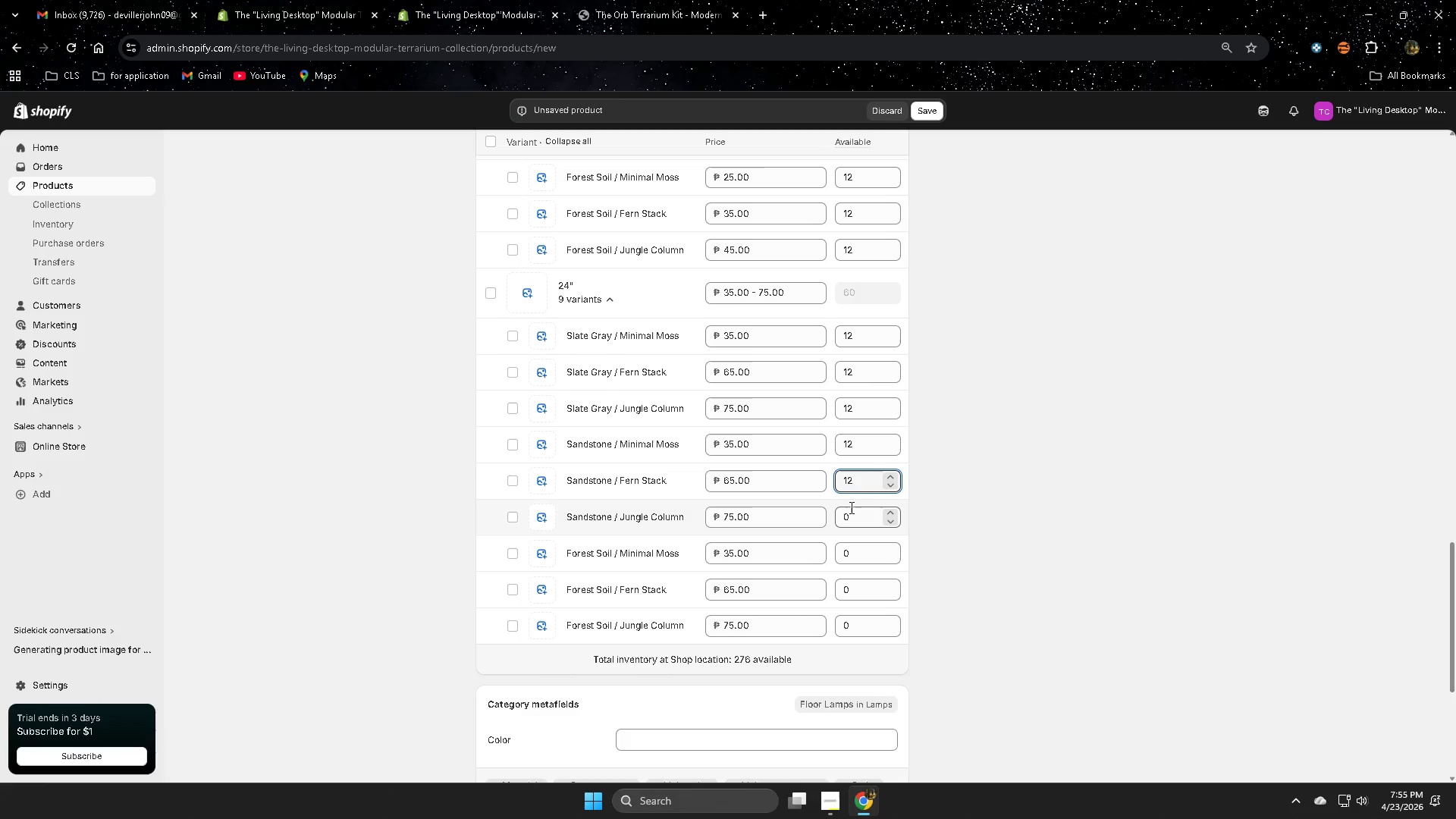 
left_click([852, 512])
 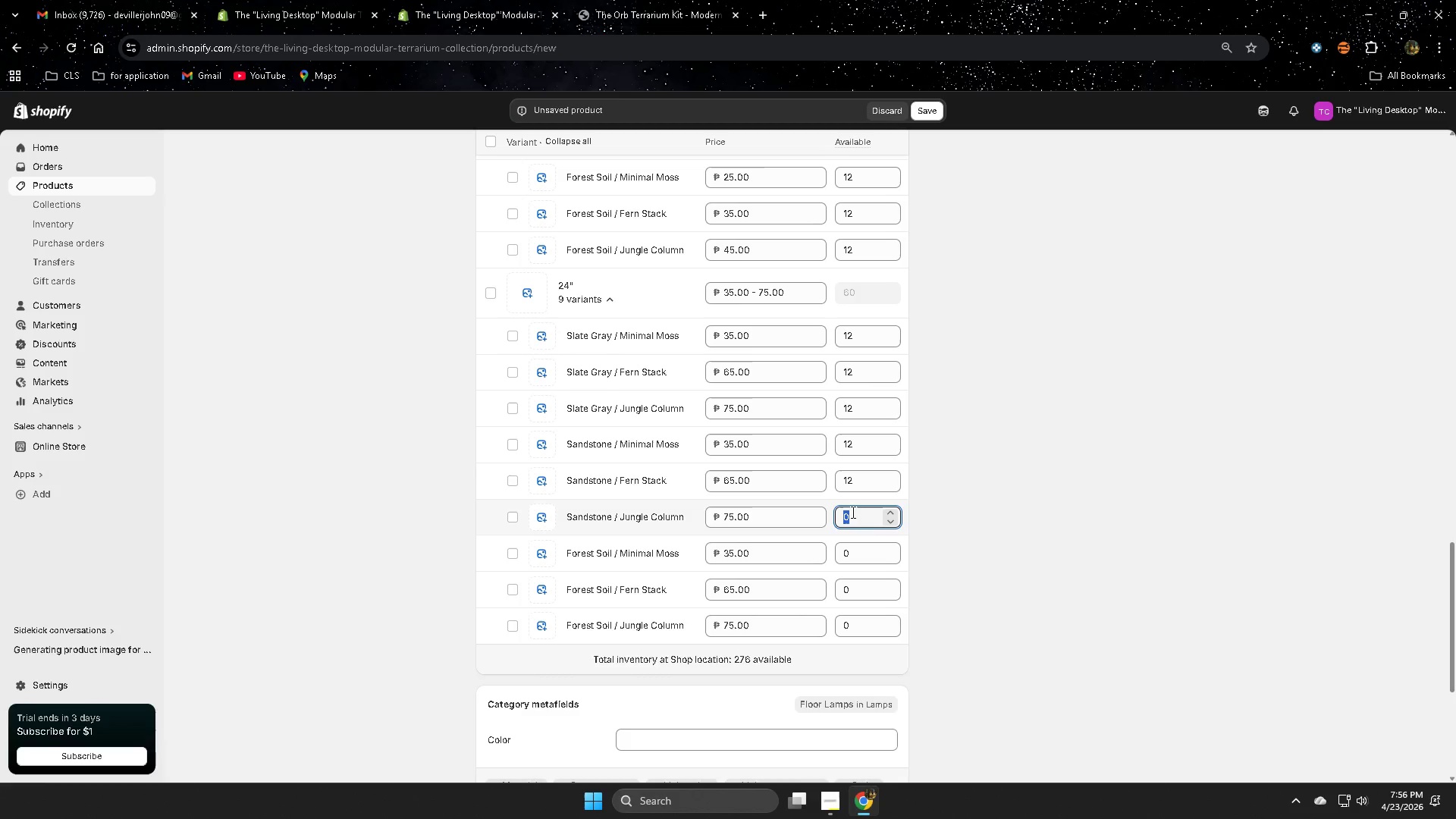 
key(Numpad1)
 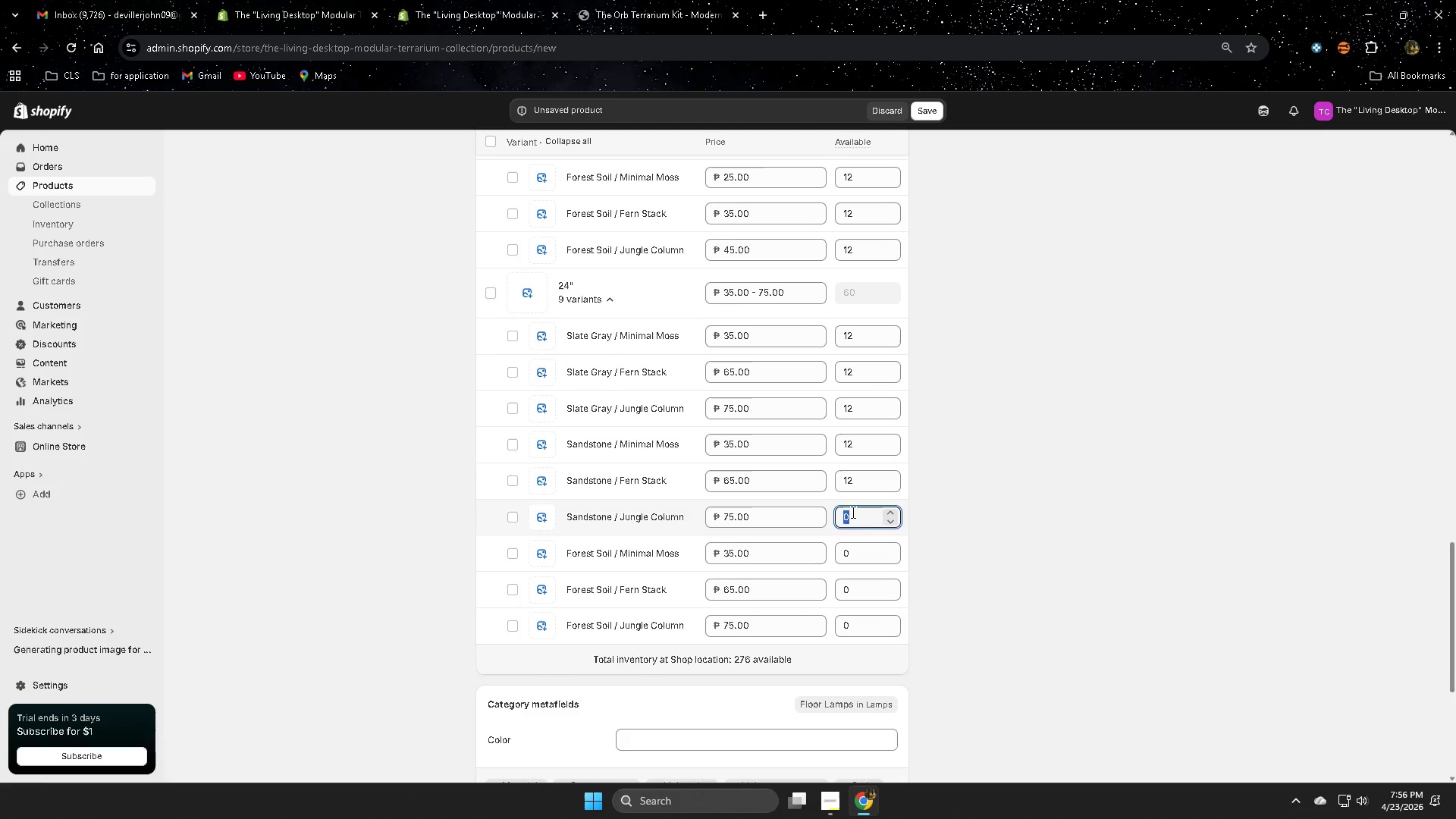 
key(Numpad2)
 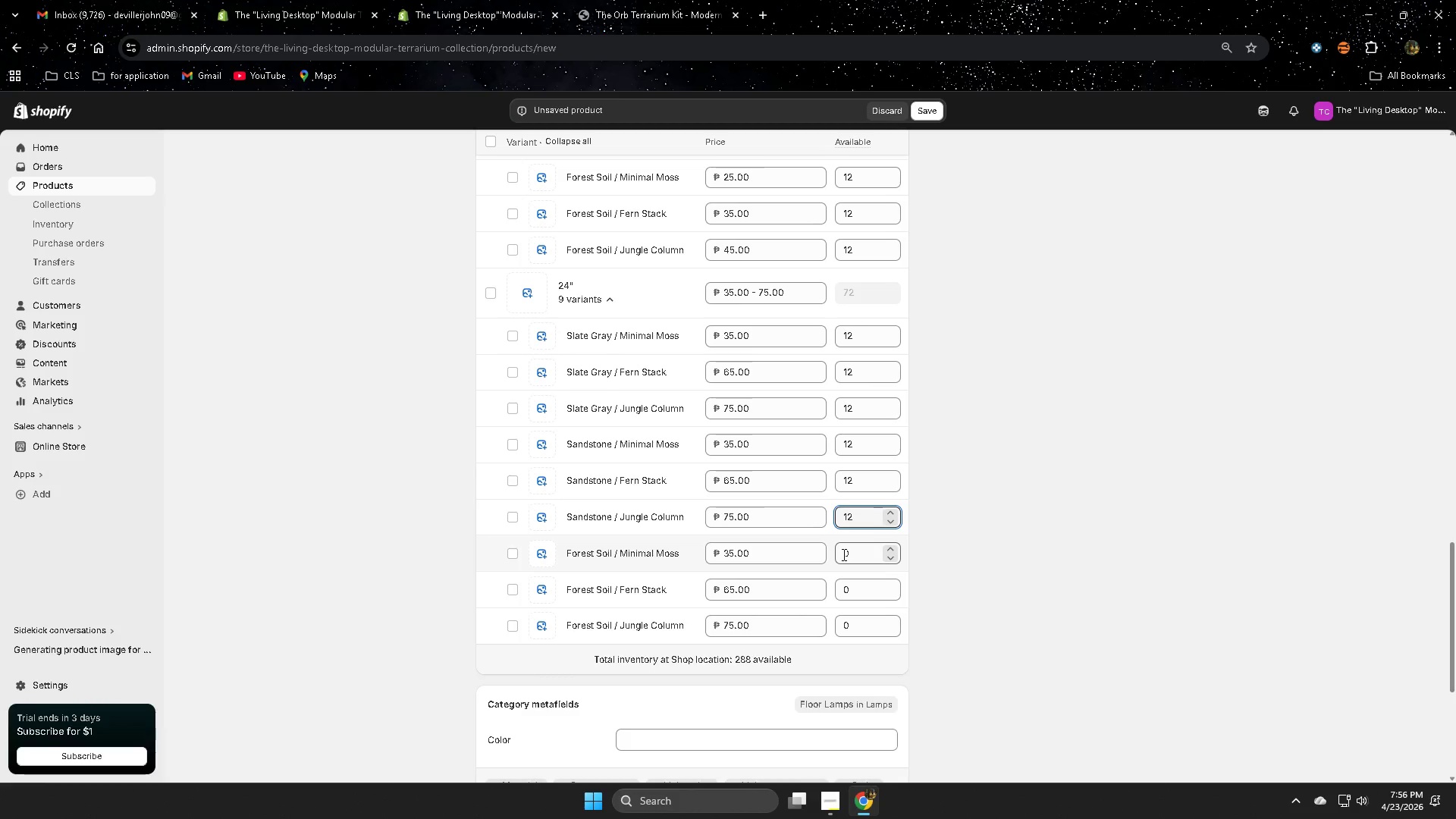 
left_click([846, 551])
 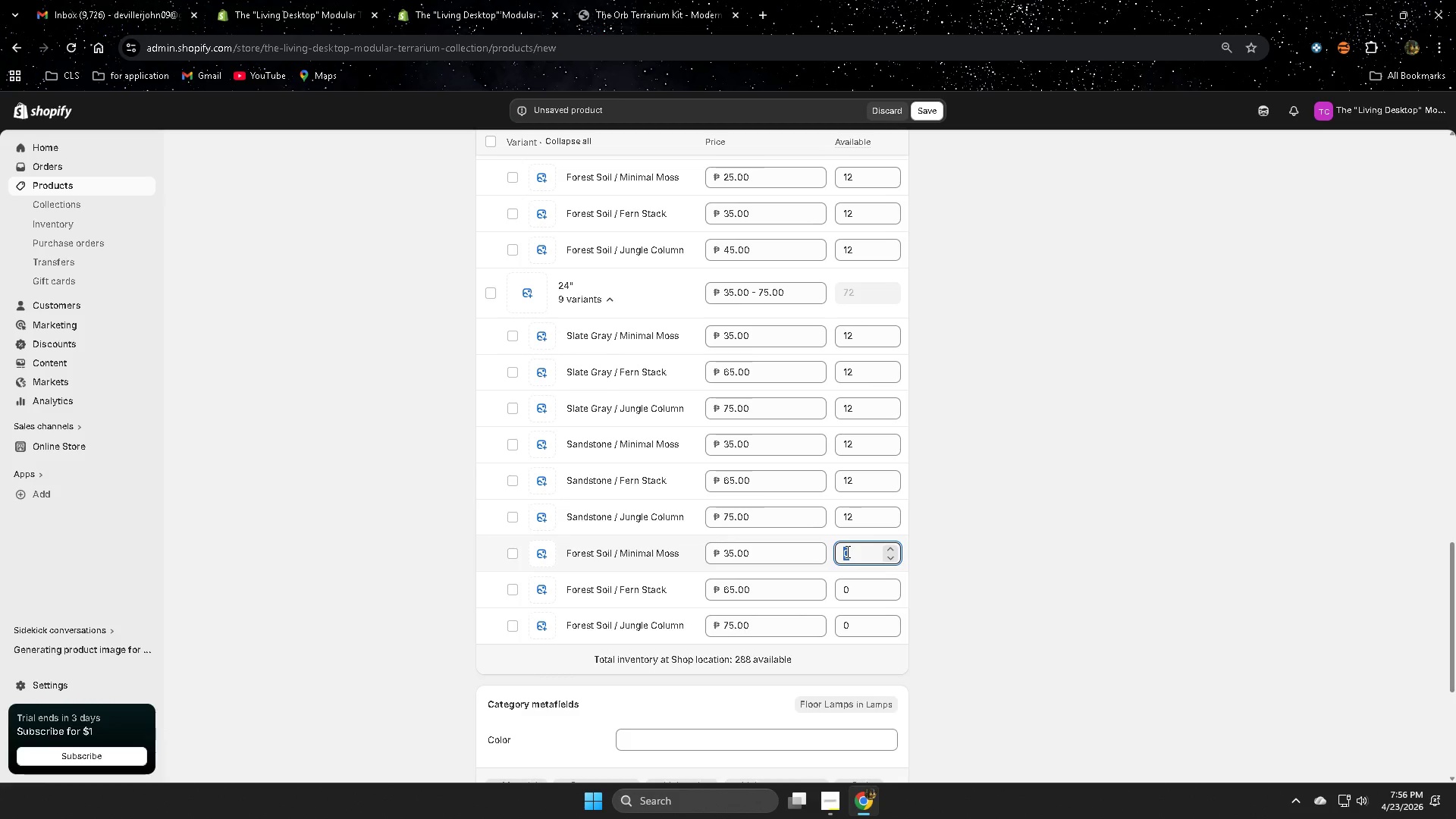 
key(Numpad1)
 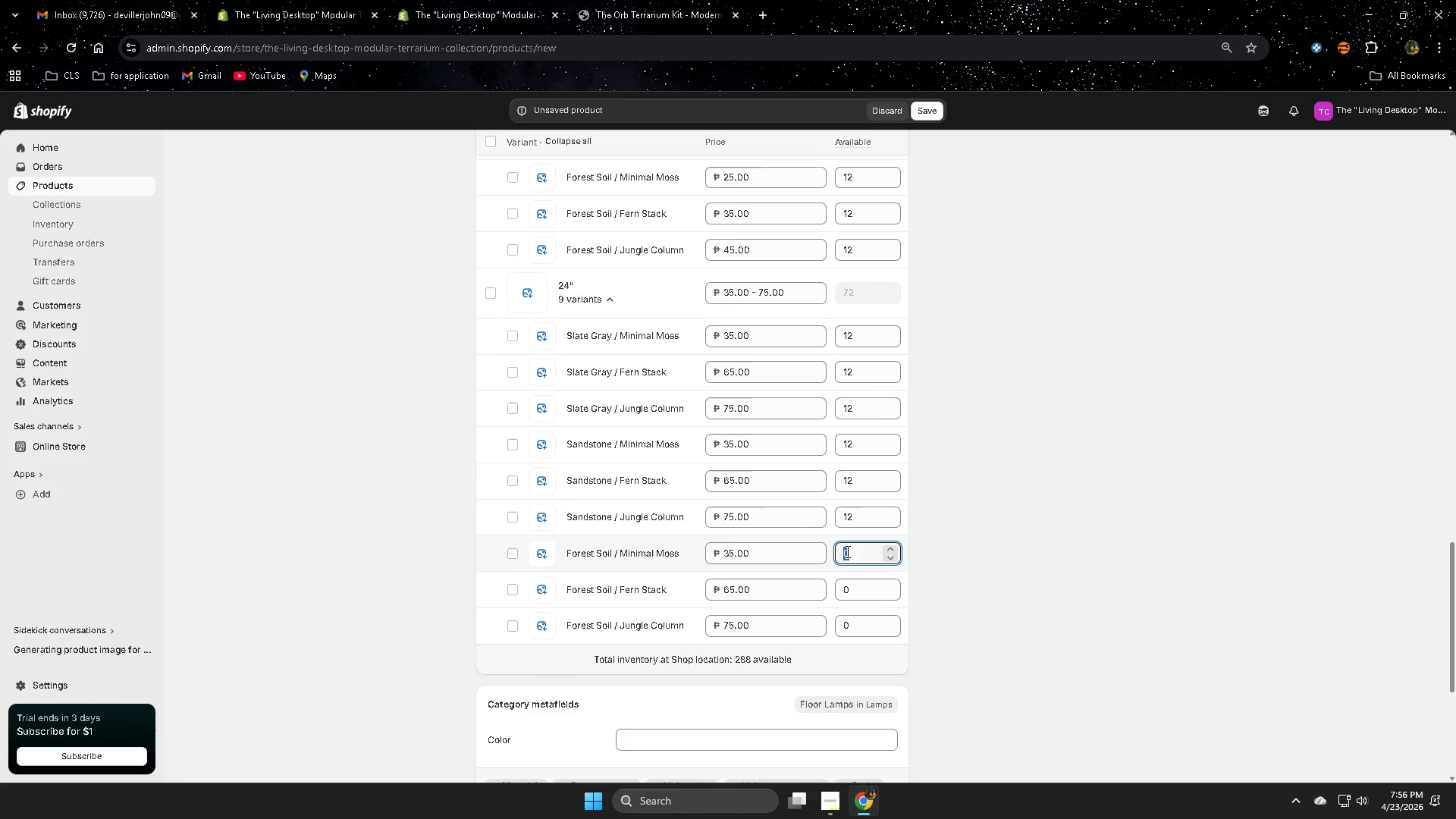 
key(Numpad2)
 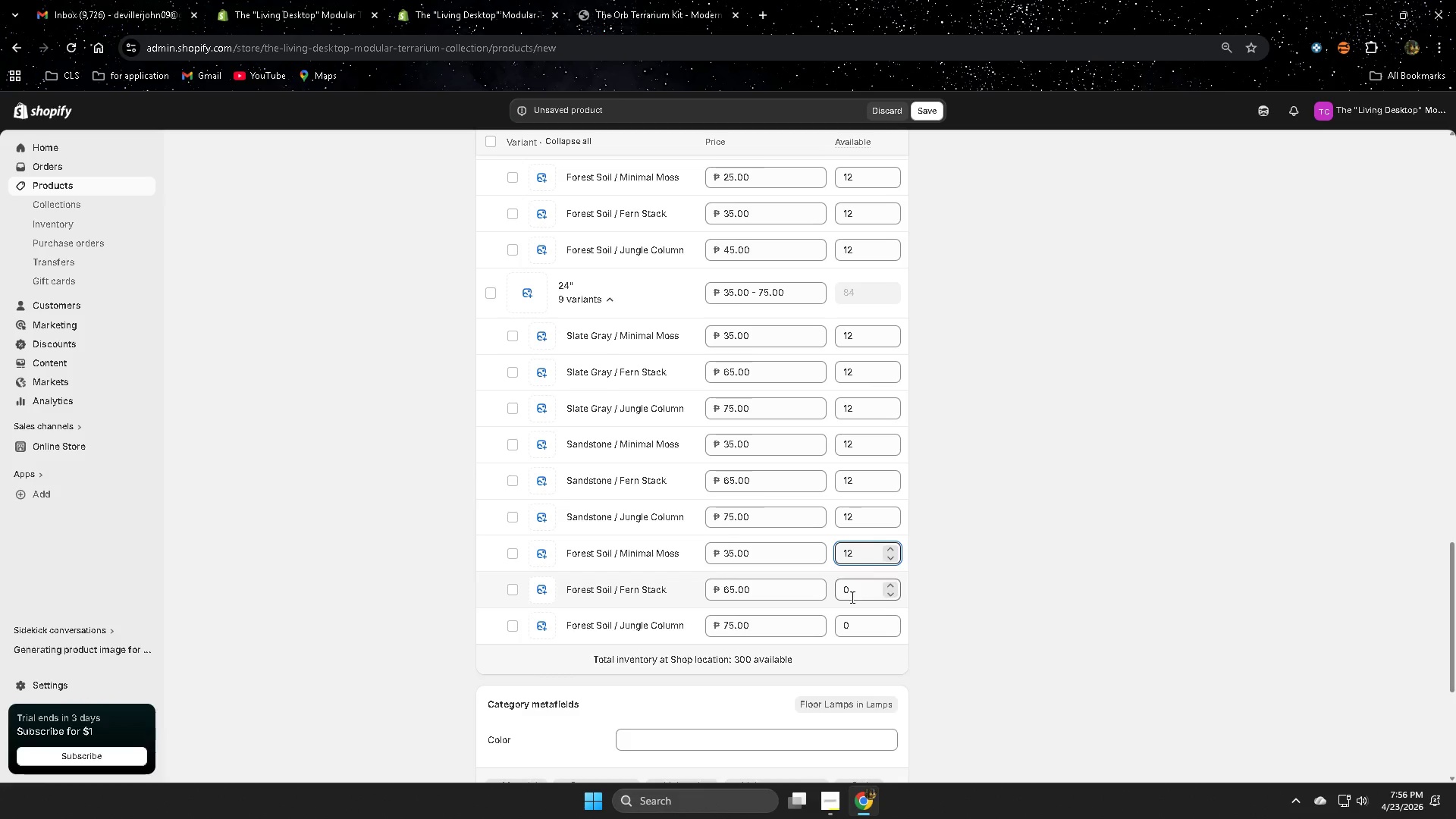 
left_click([846, 590])
 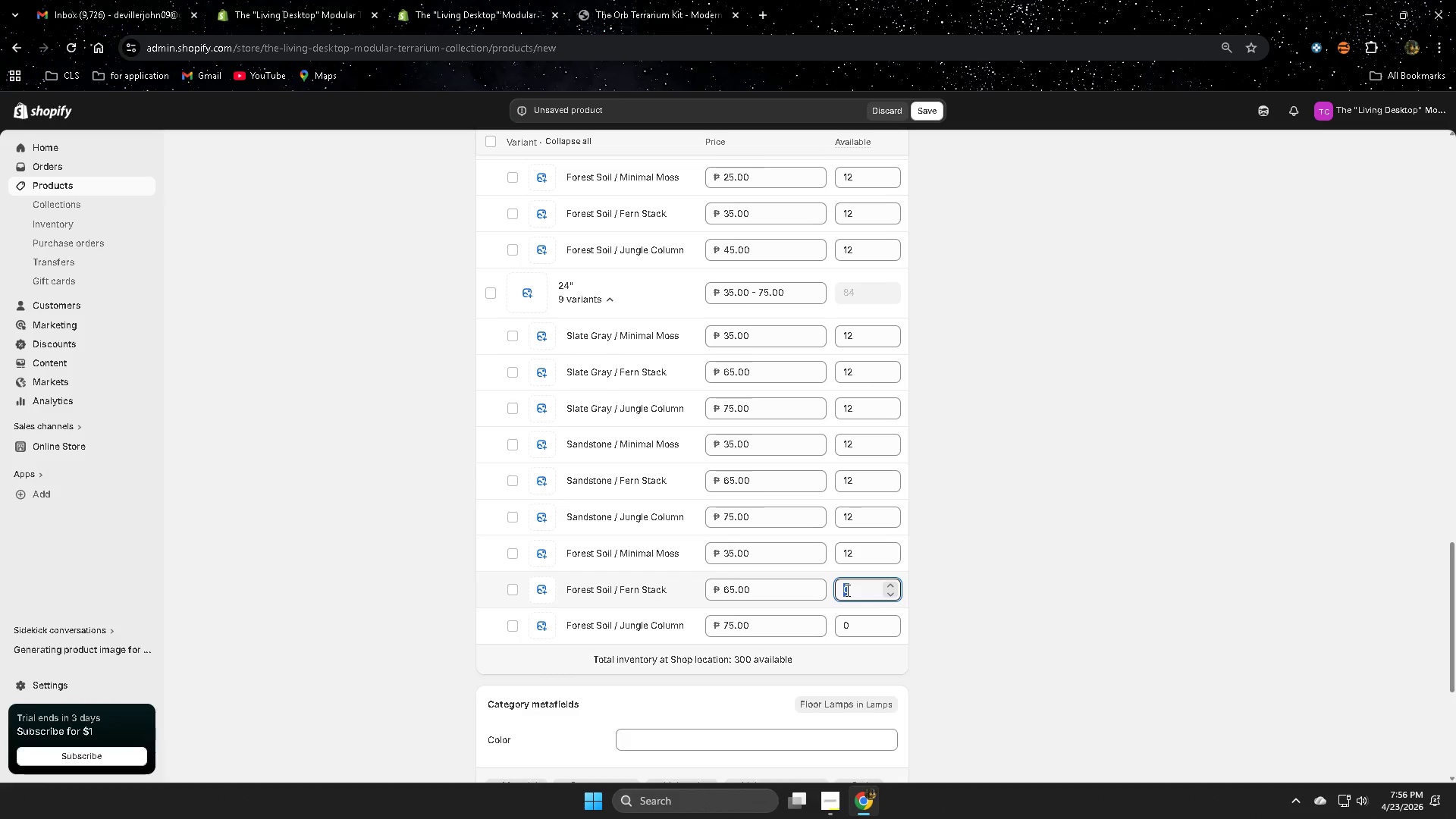 
key(Numpad1)
 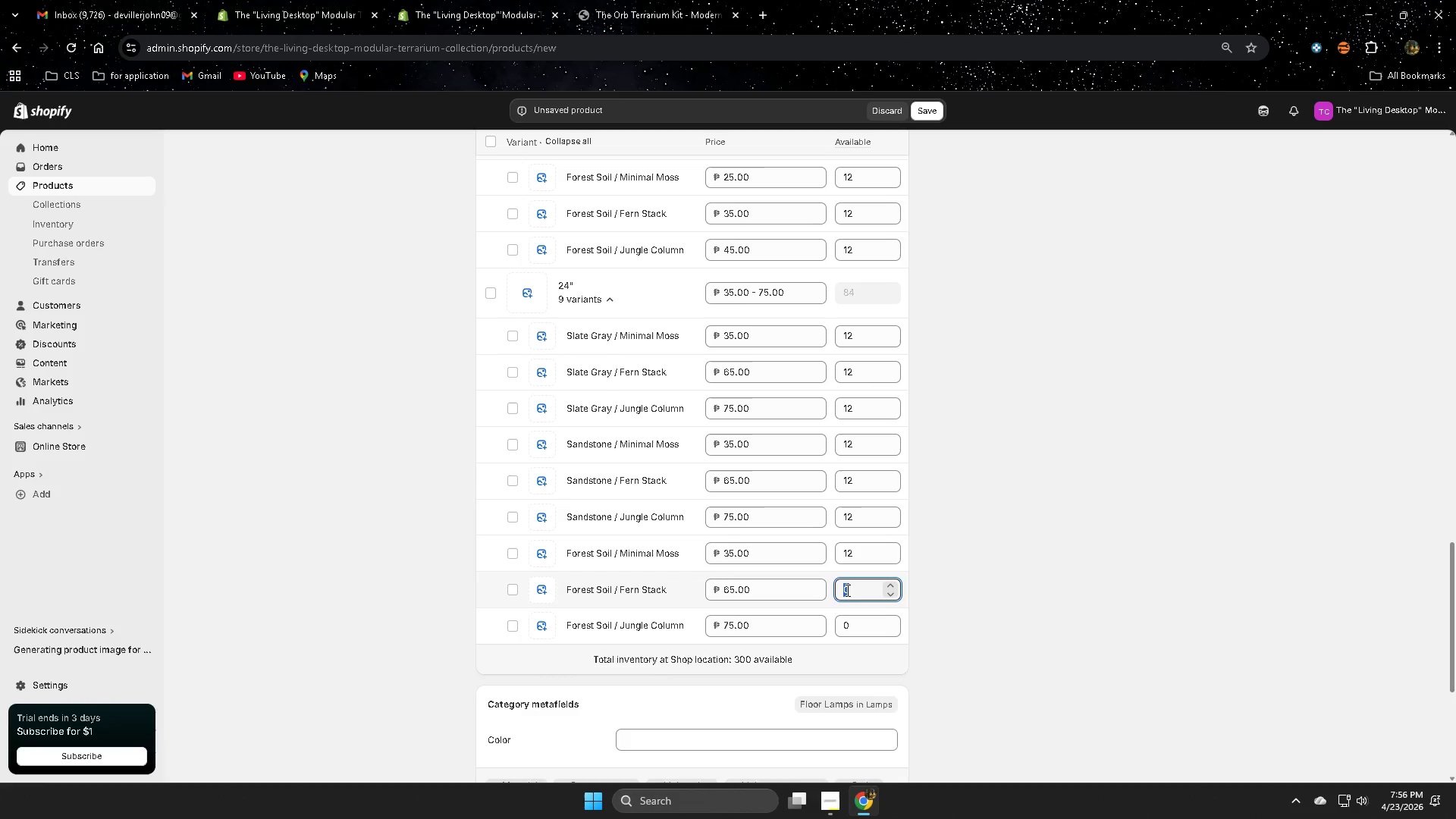 
key(Numpad2)
 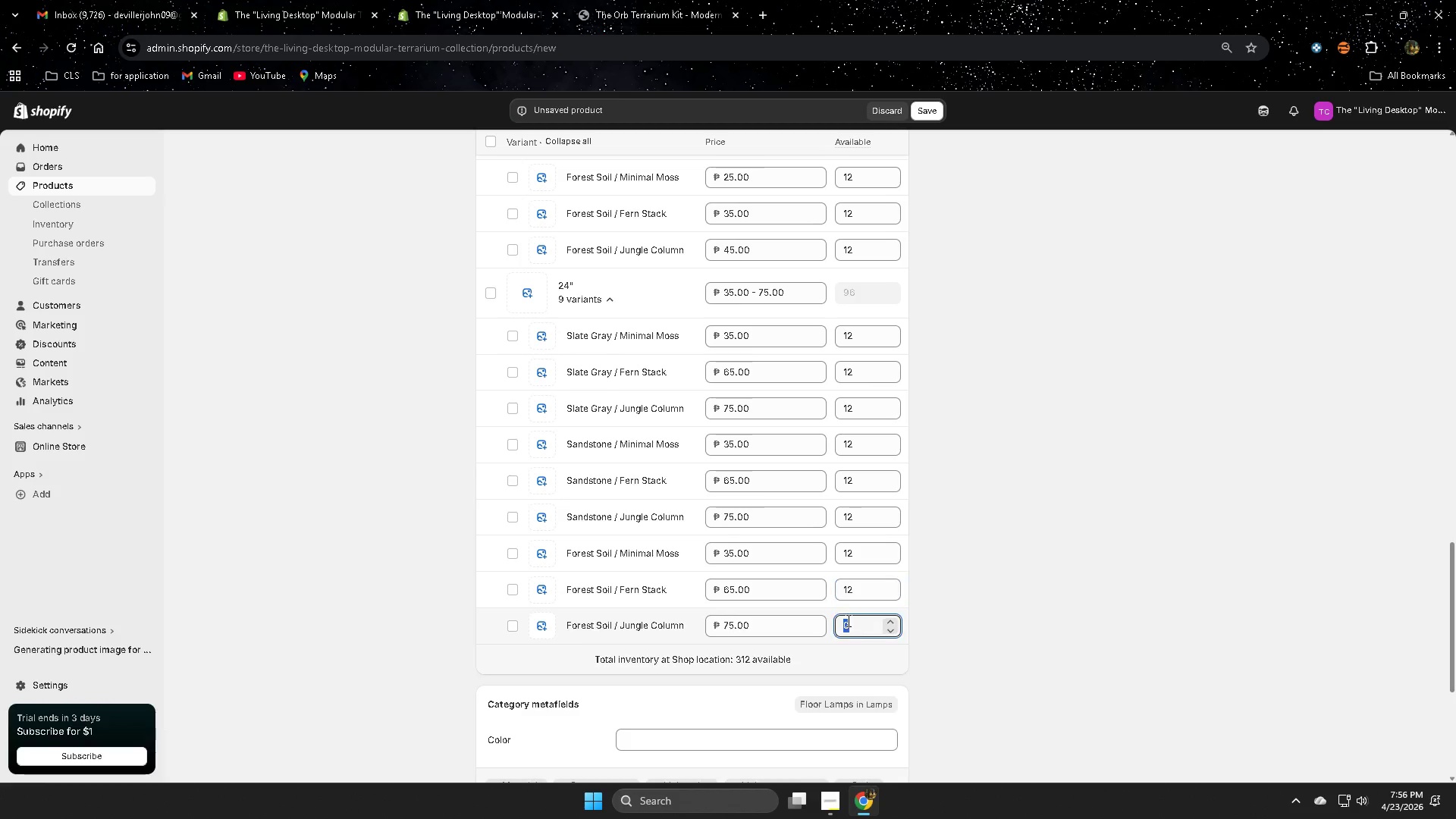 
key(Numpad1)
 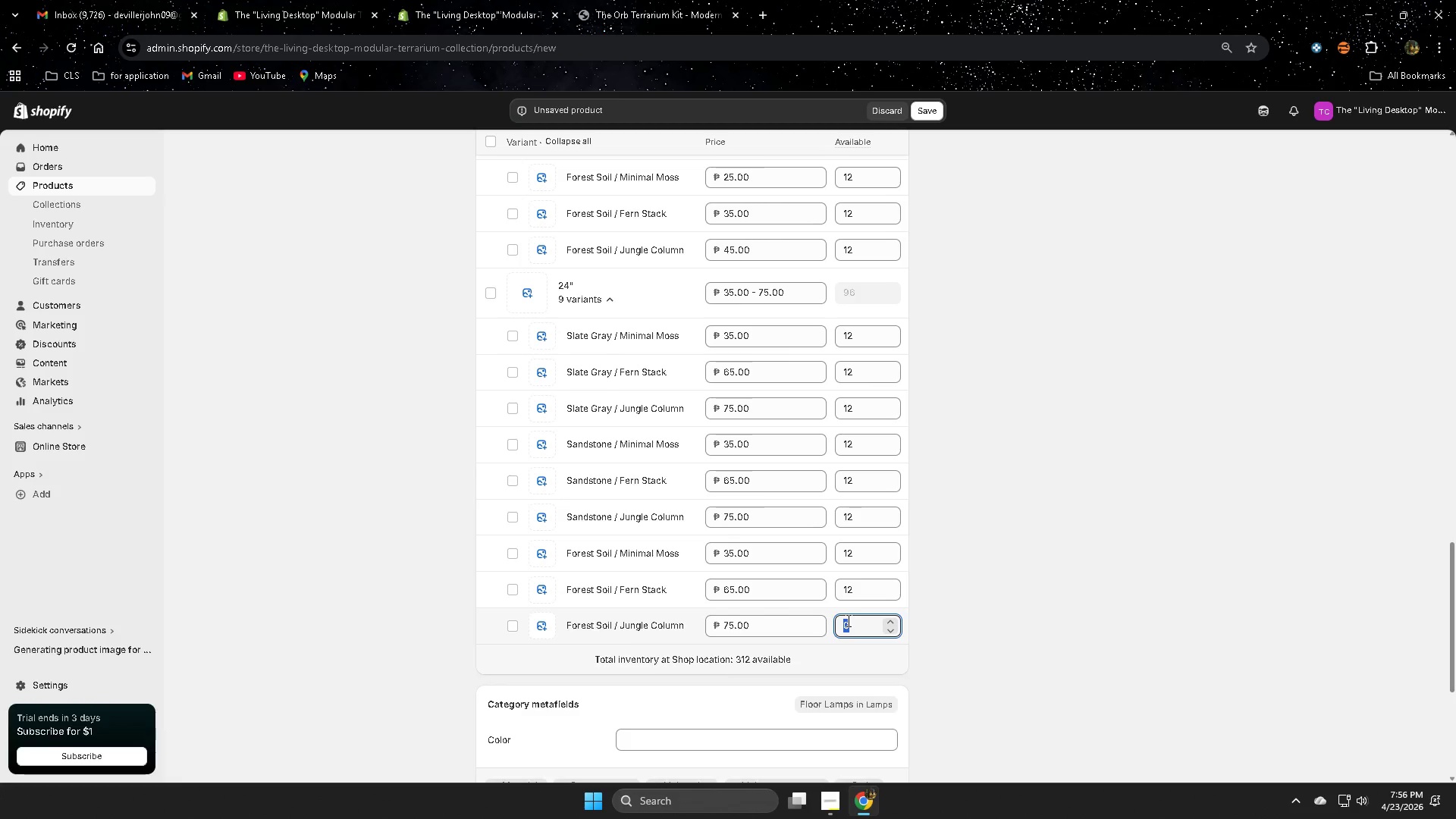 
key(Numpad2)
 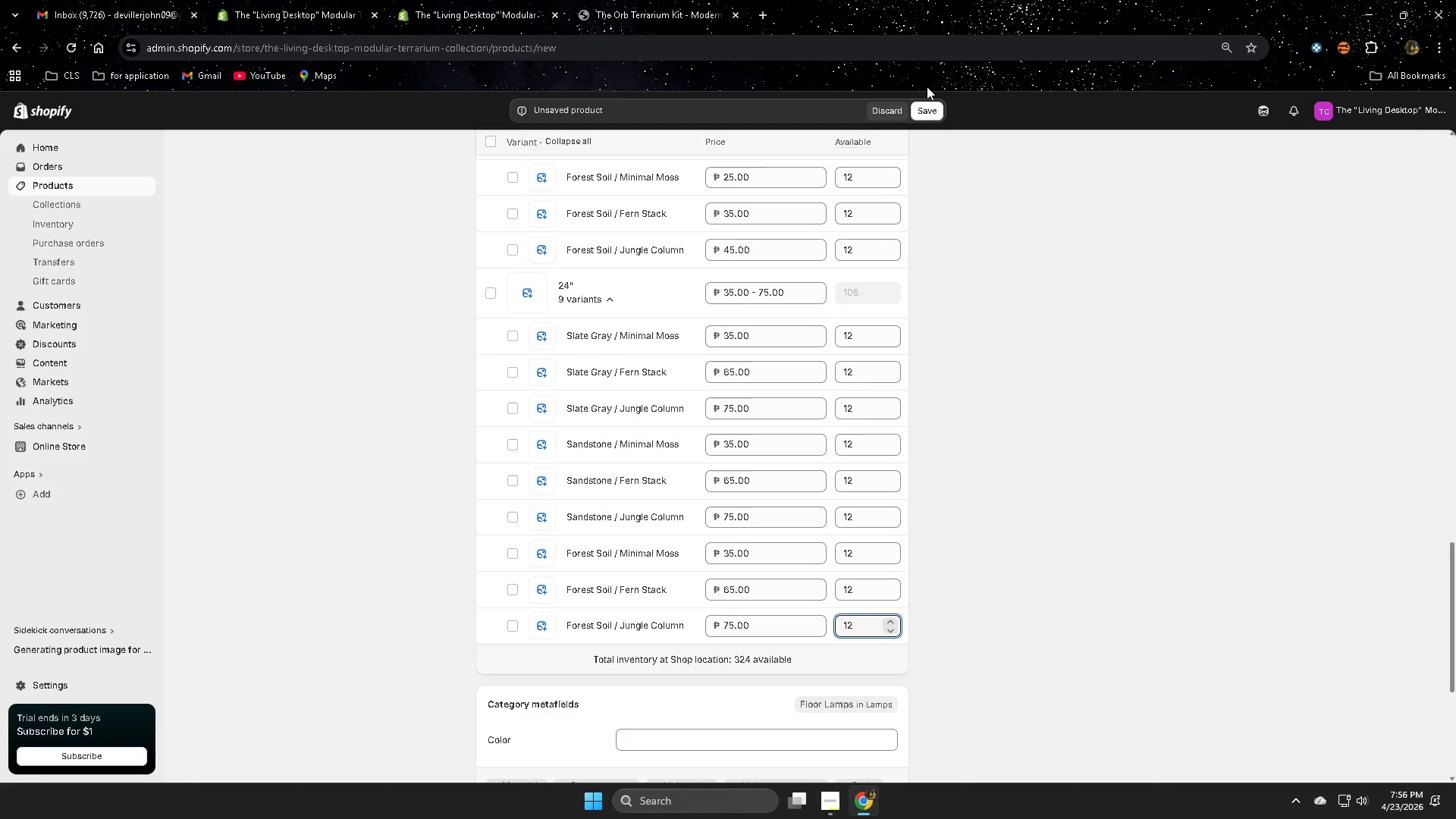 
left_click([927, 105])
 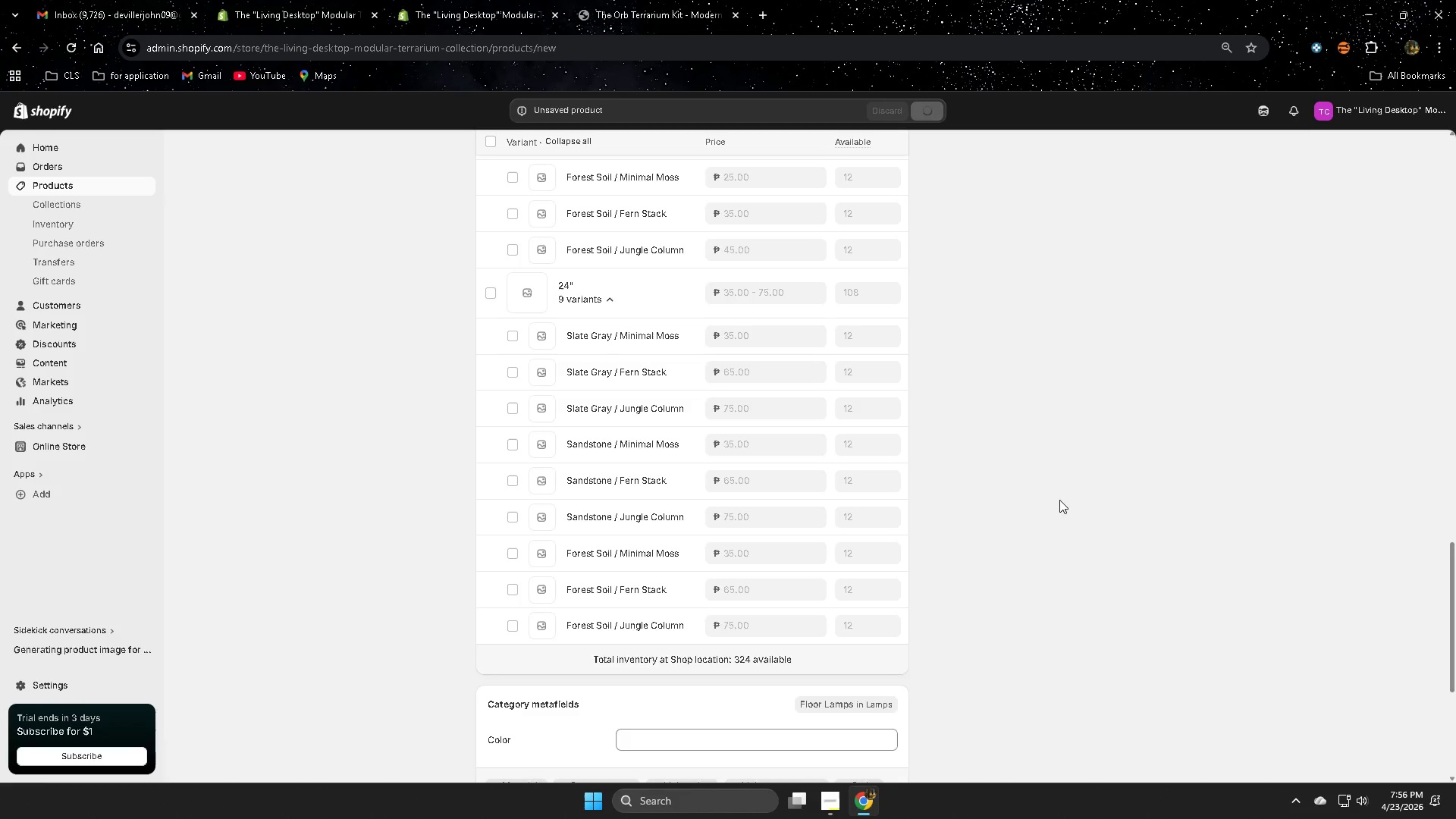 
wait(8.84)
 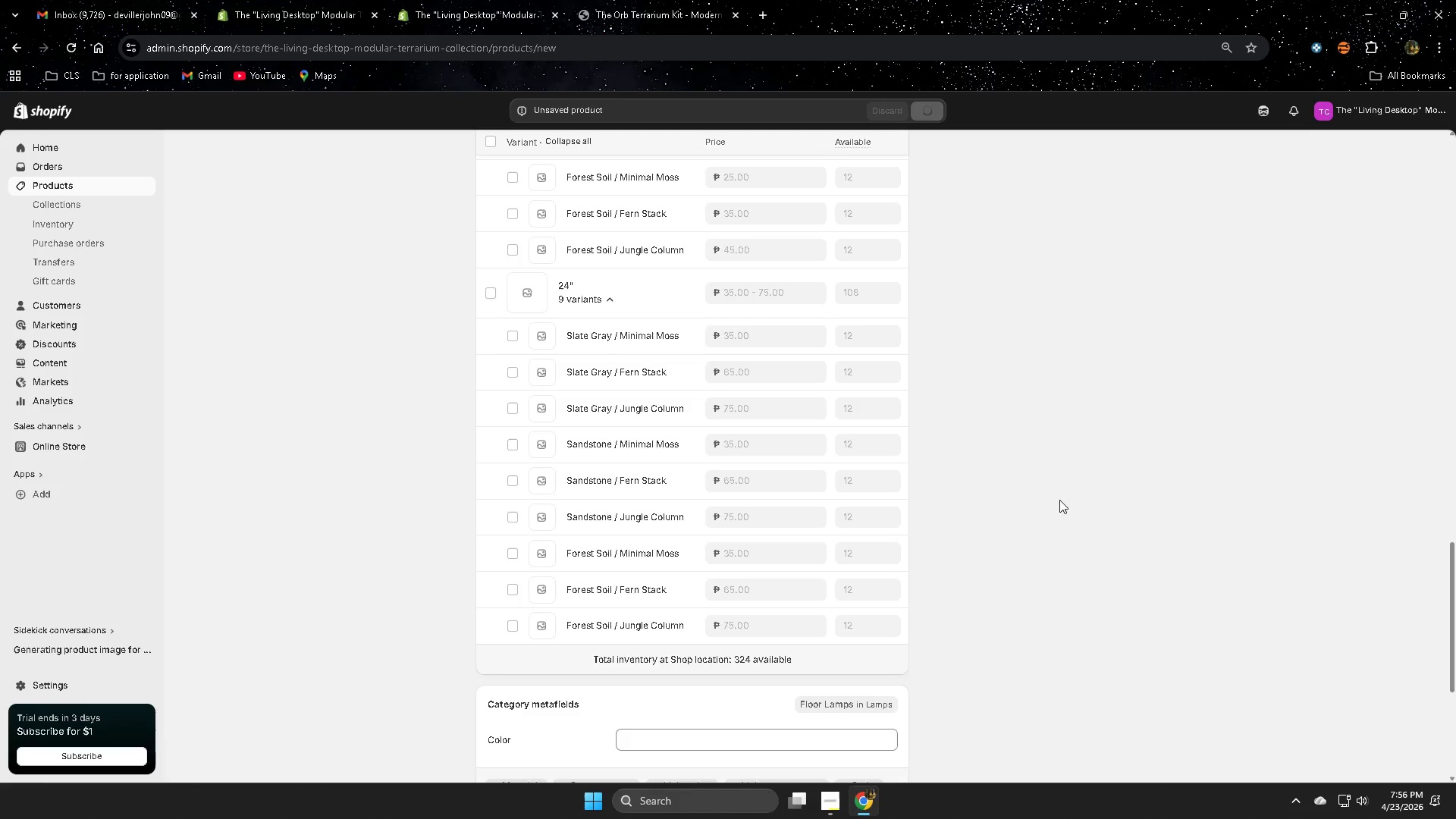 
scroll: coordinate [1103, 535], scroll_direction: down, amount: 6.0
 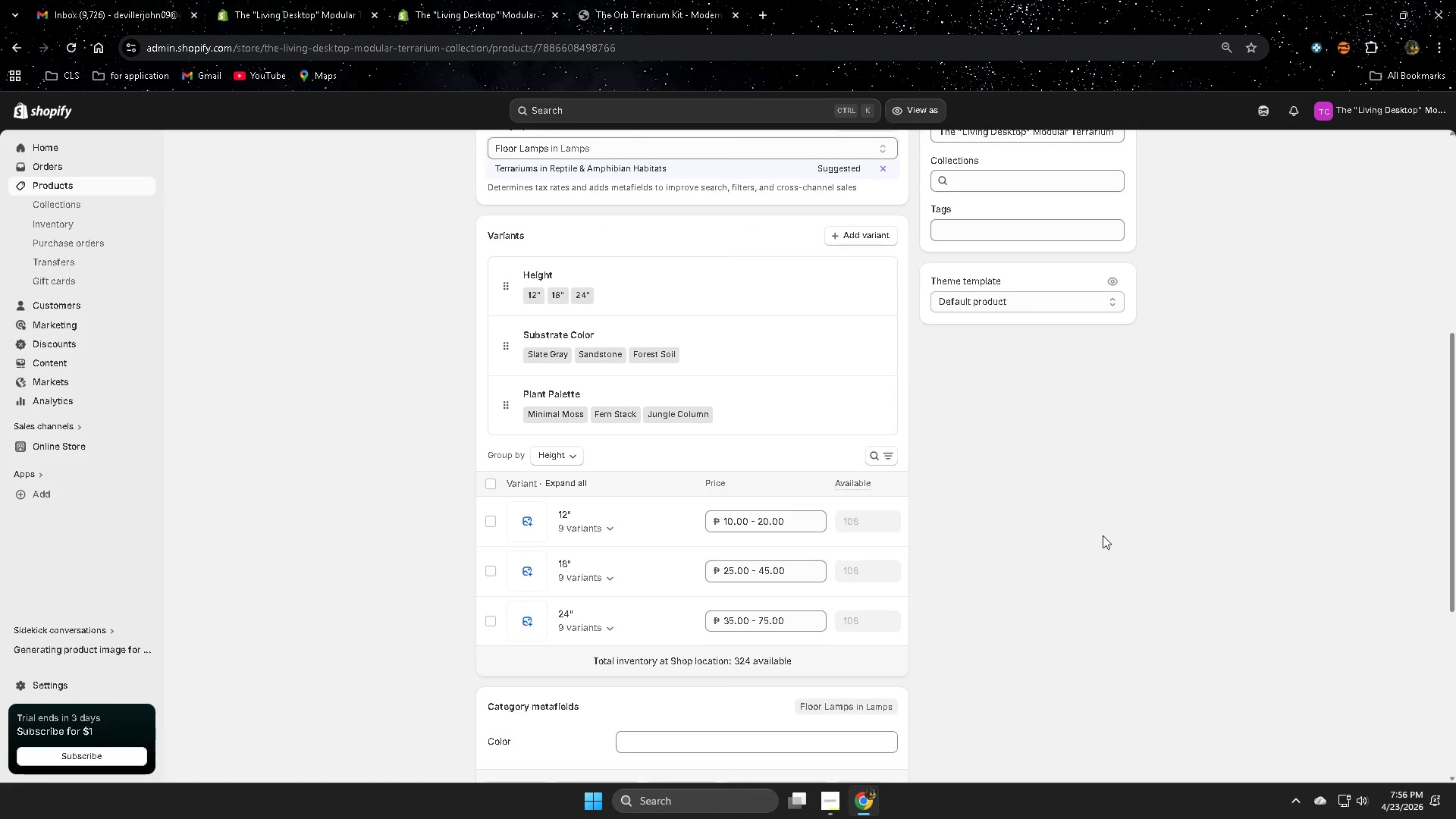 
scroll: coordinate [1103, 535], scroll_direction: up, amount: 6.0
 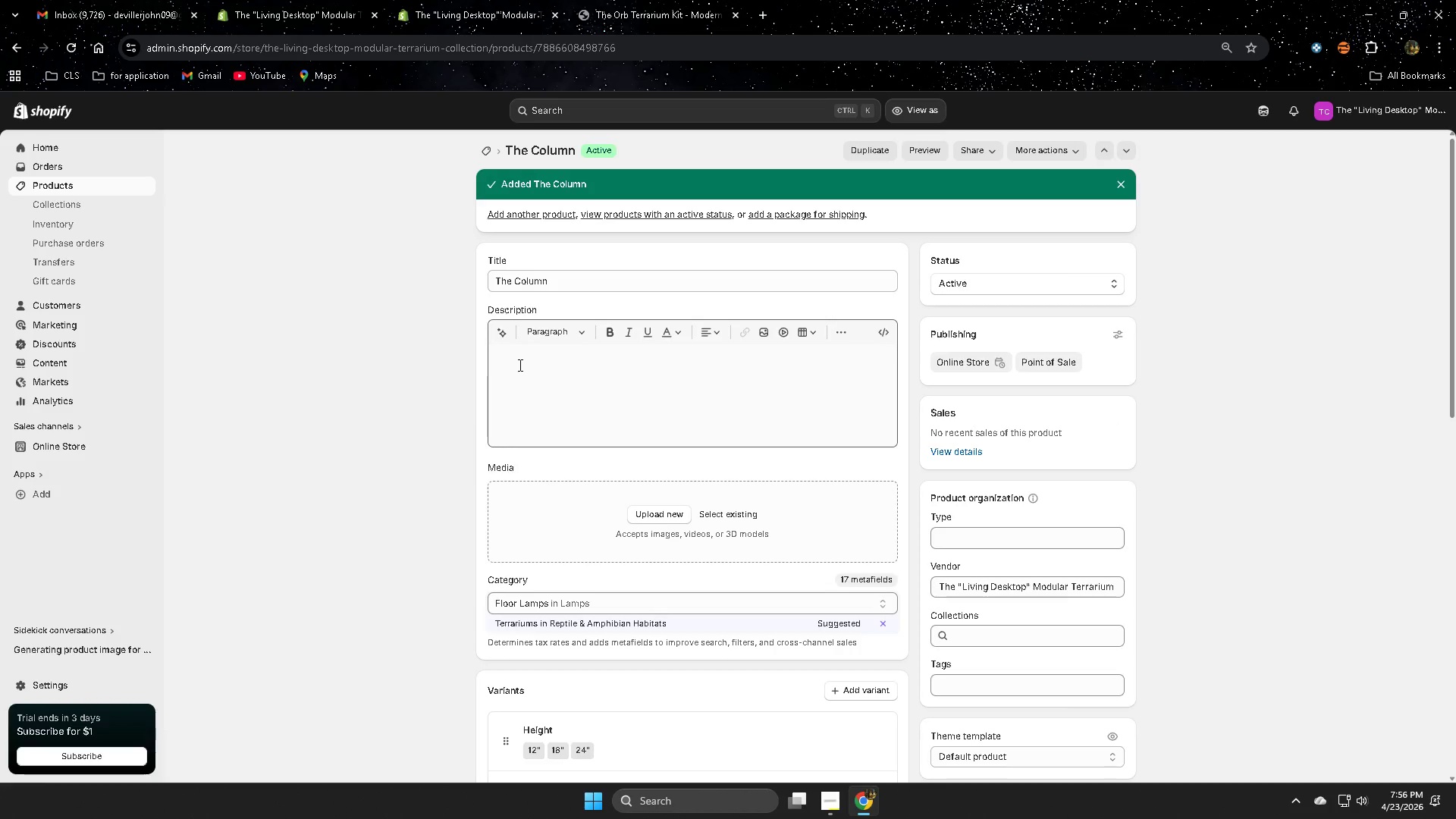 
left_click([511, 364])
 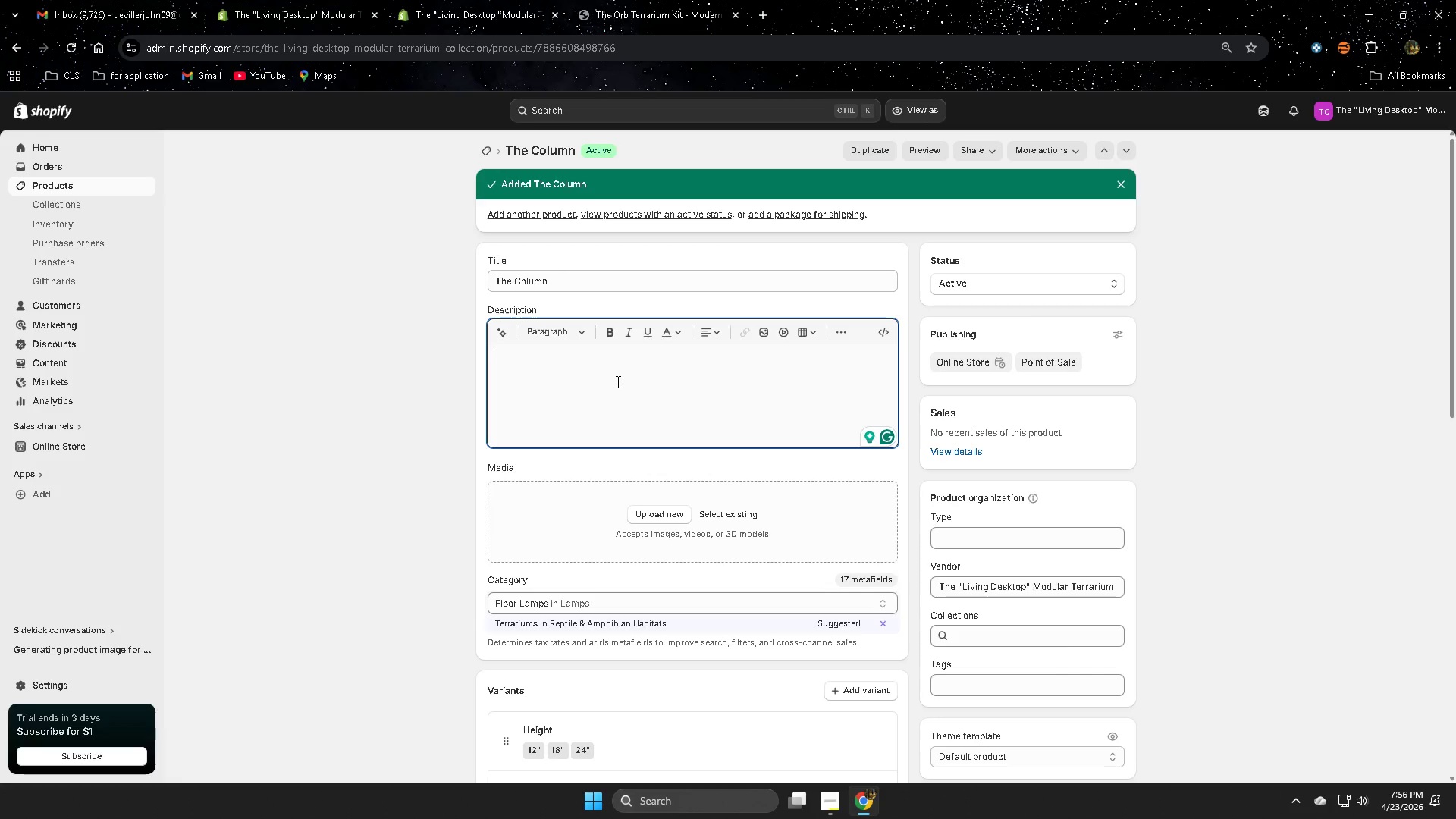 
wait(5.11)
 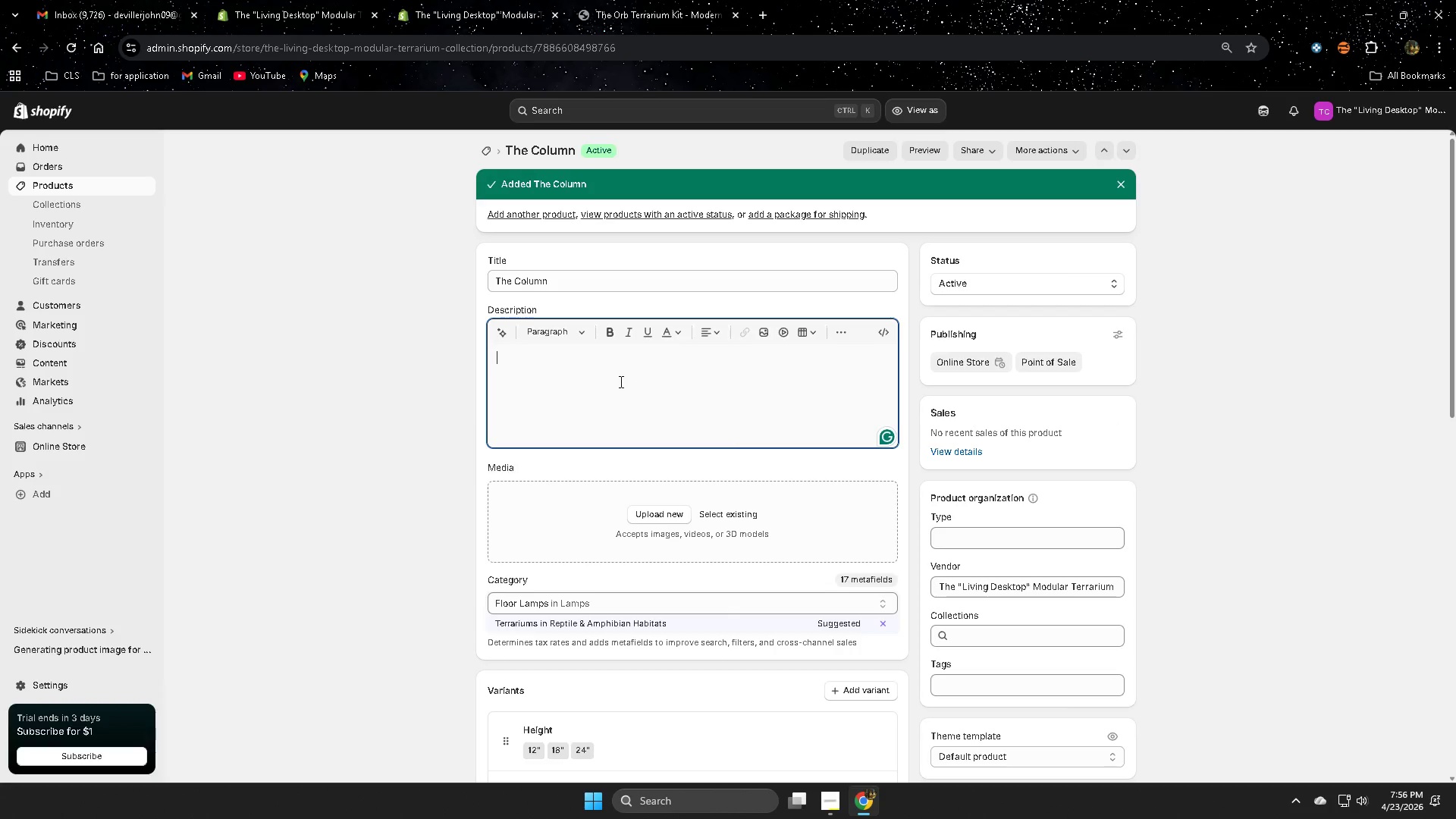 
type(The Column )
 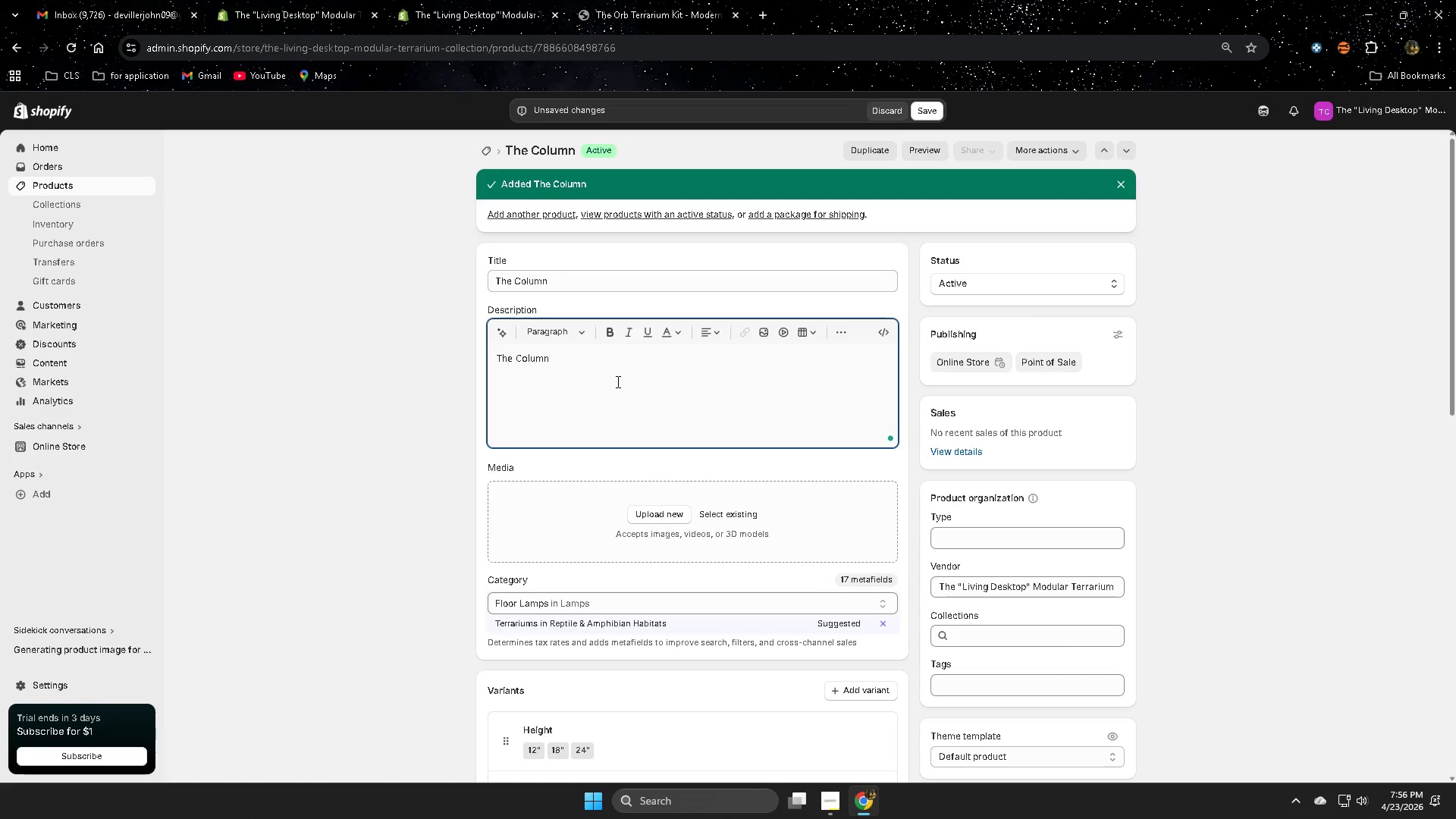 
type(is a vertical botanical system designed to maximize)
 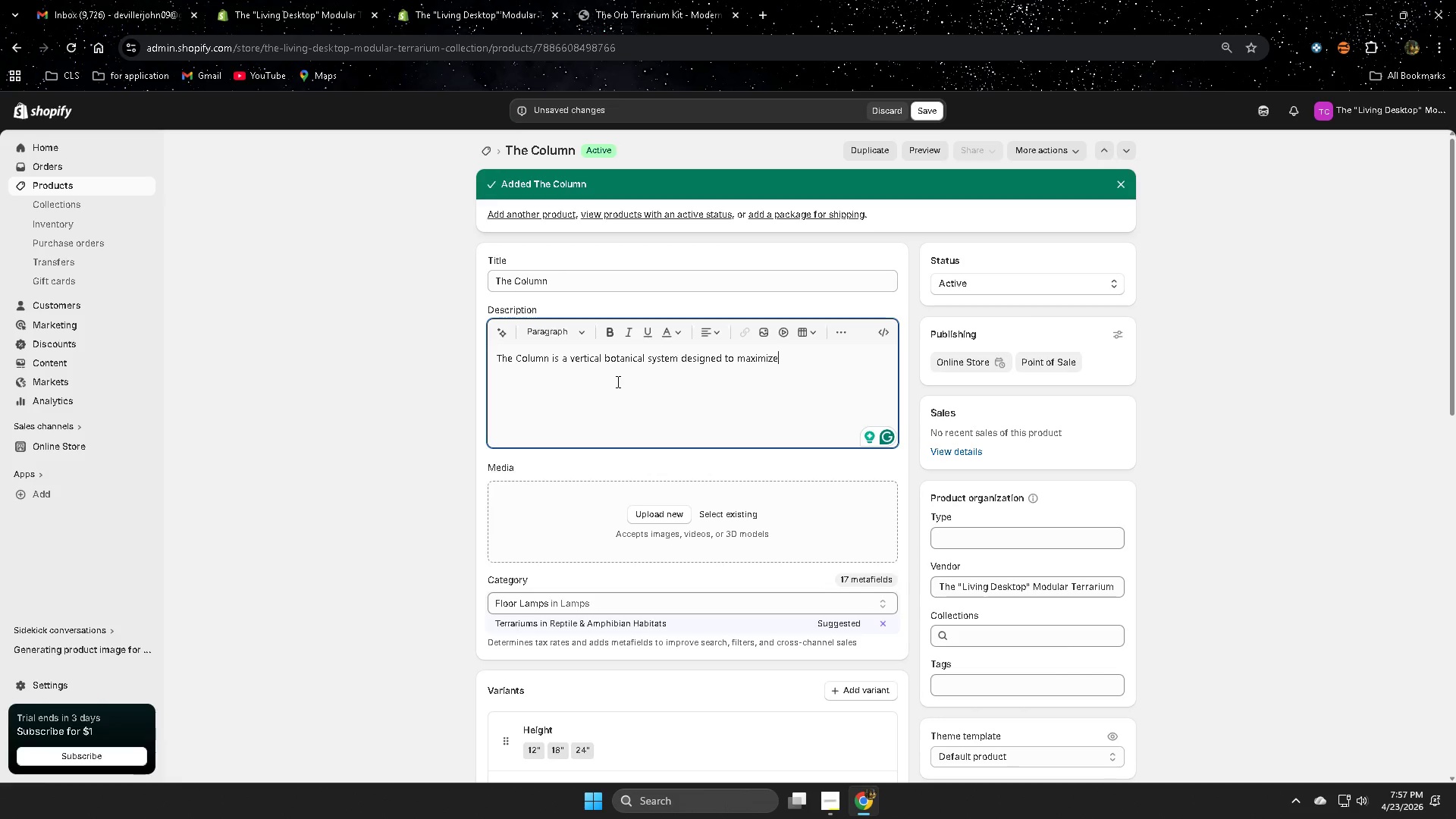 
wait(13.52)
 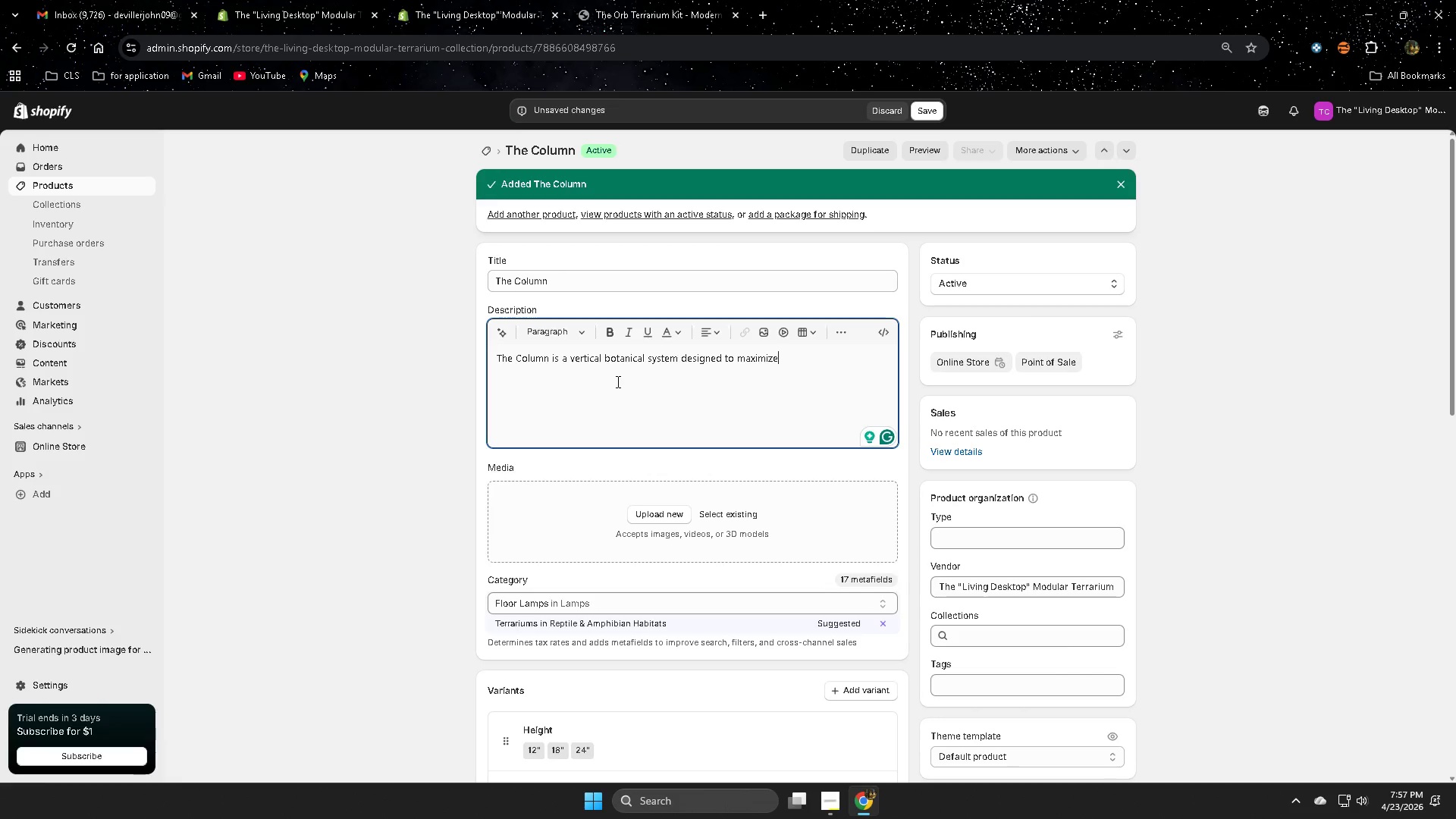 
type( spatial efficiency while delivering high-impact greenery. )
 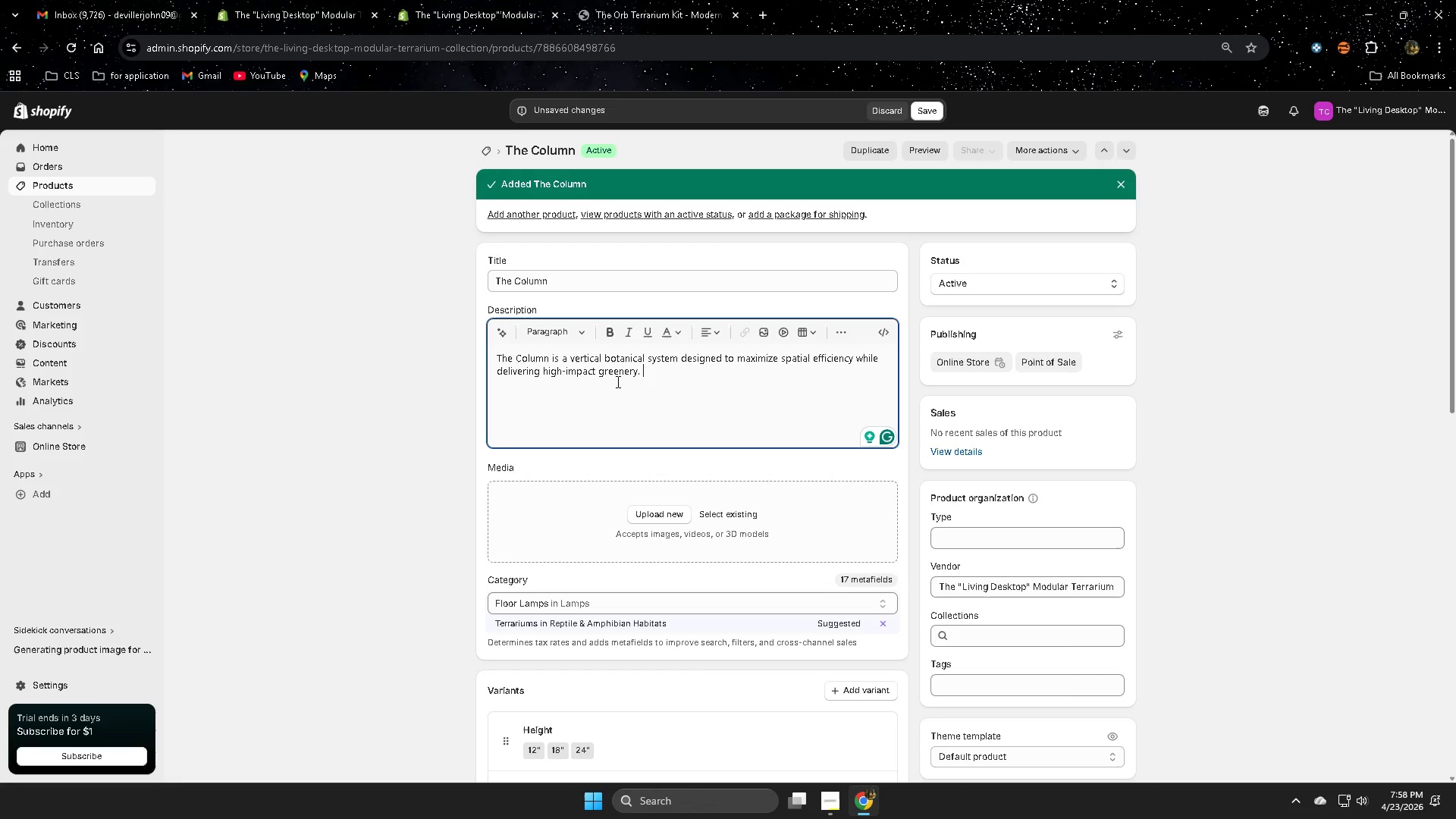 
wait(9.55)
 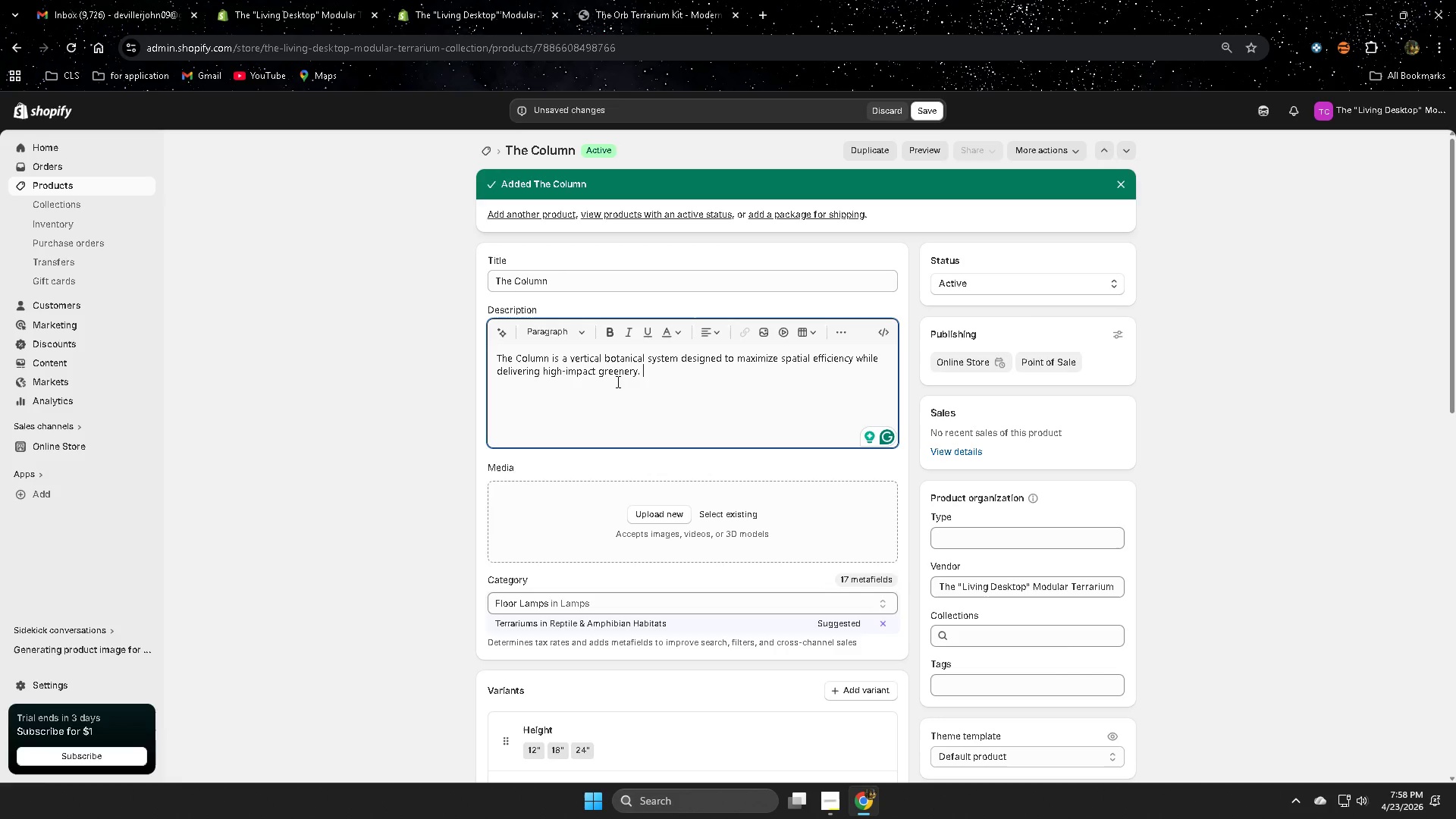 
type(Its upright)
 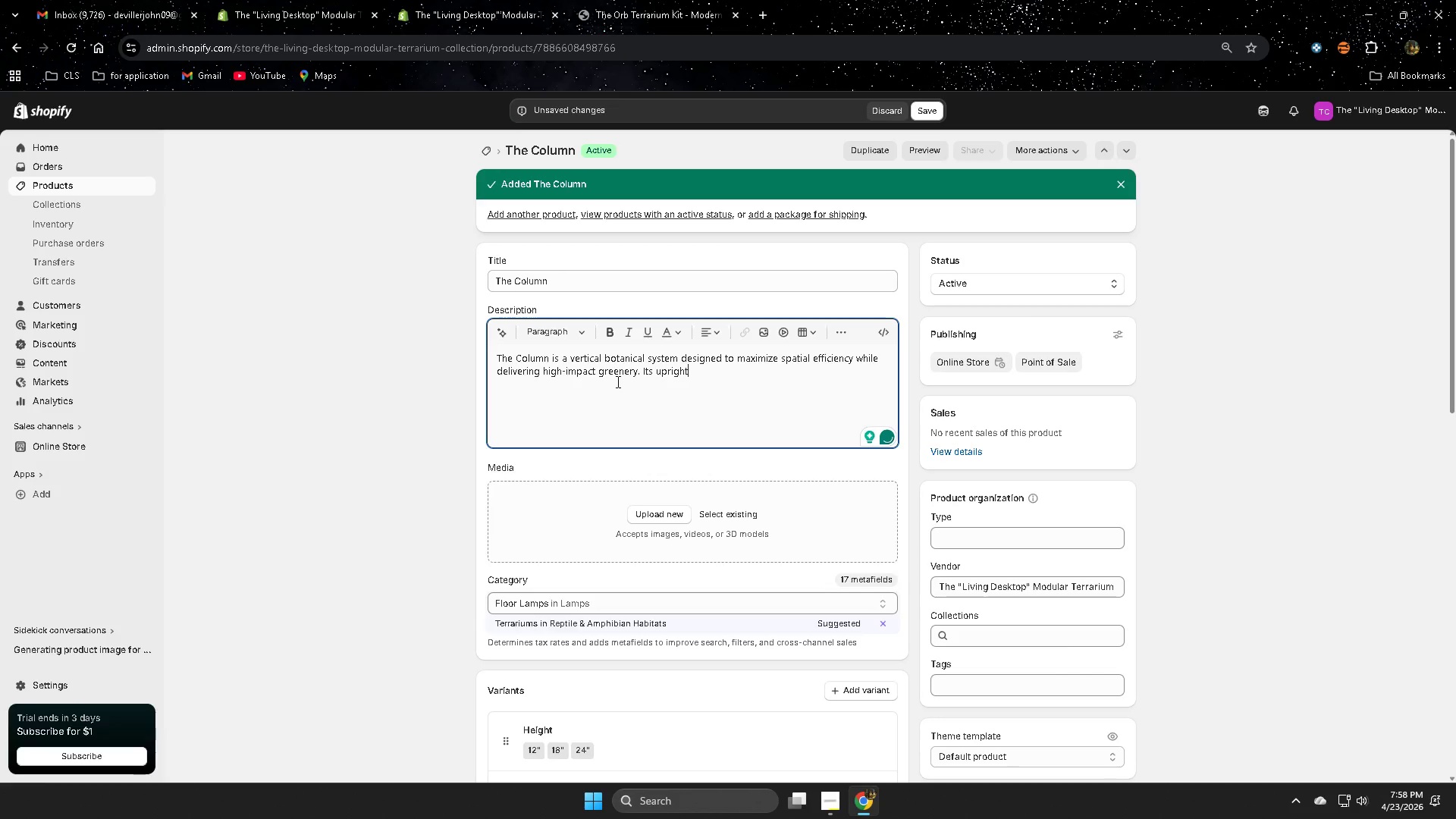 
type( structure transforms small footprints )
 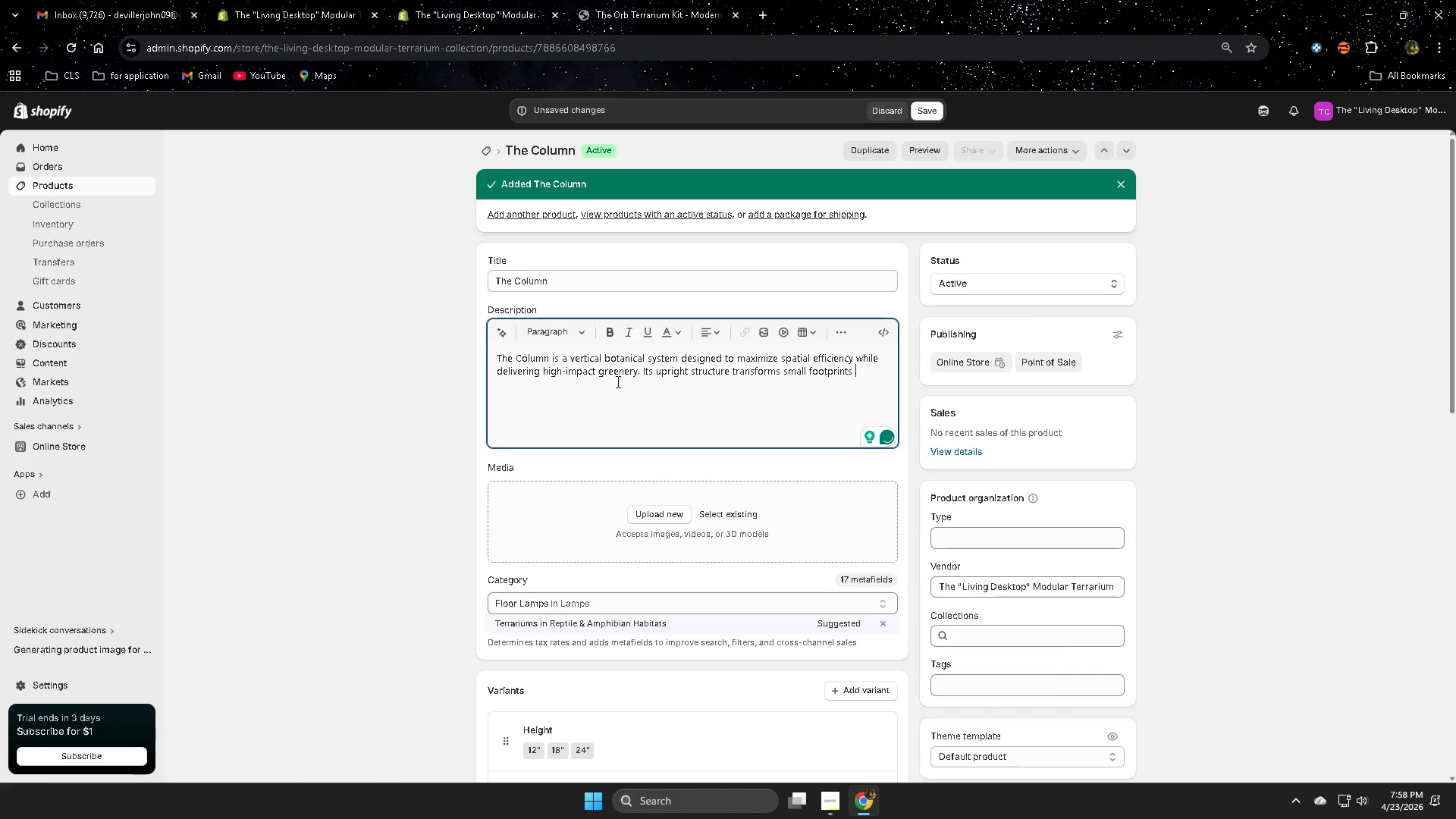 
type(into layered ecosystems)
 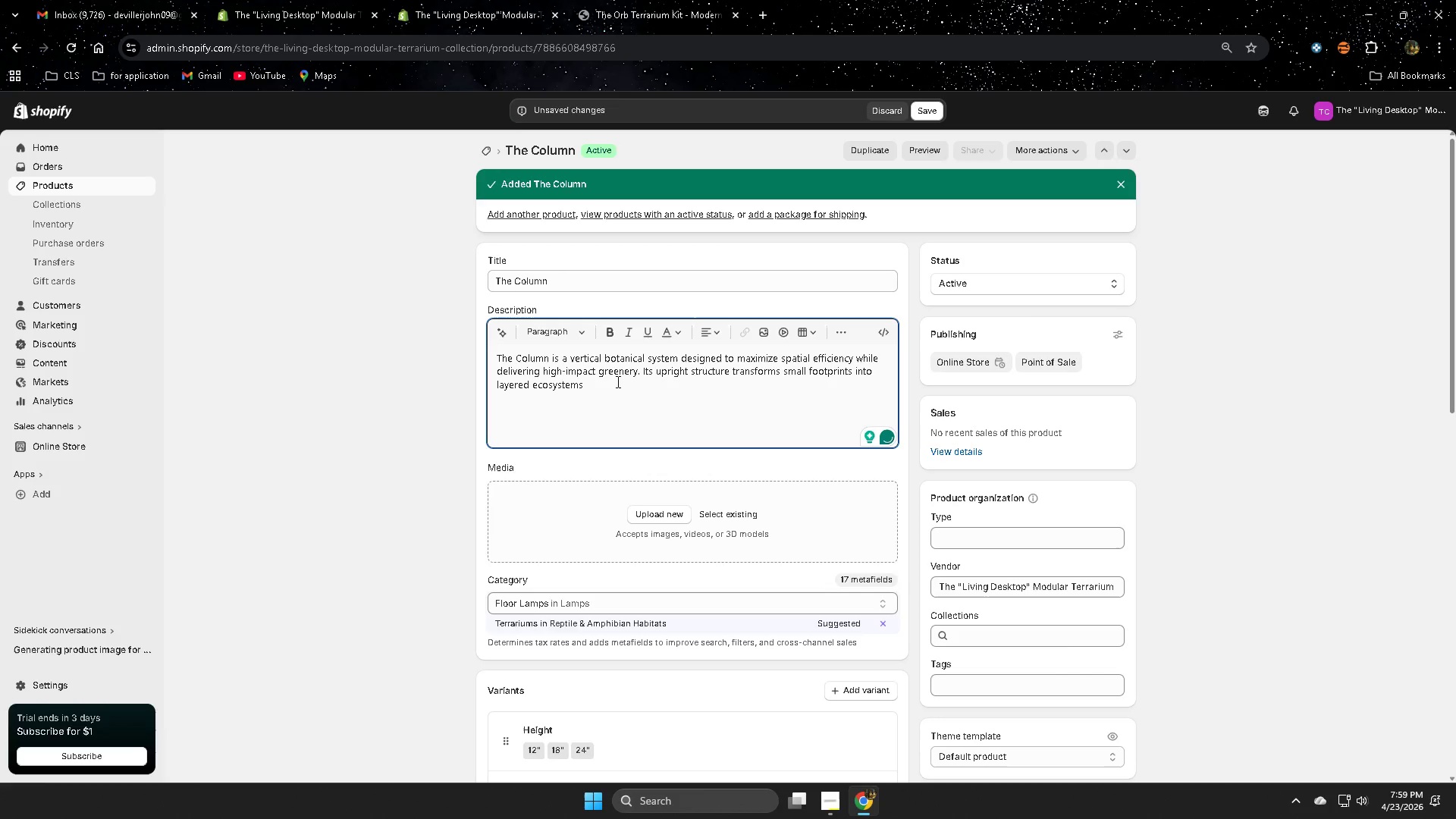 
type(, making it ideal for compact interiors.)
 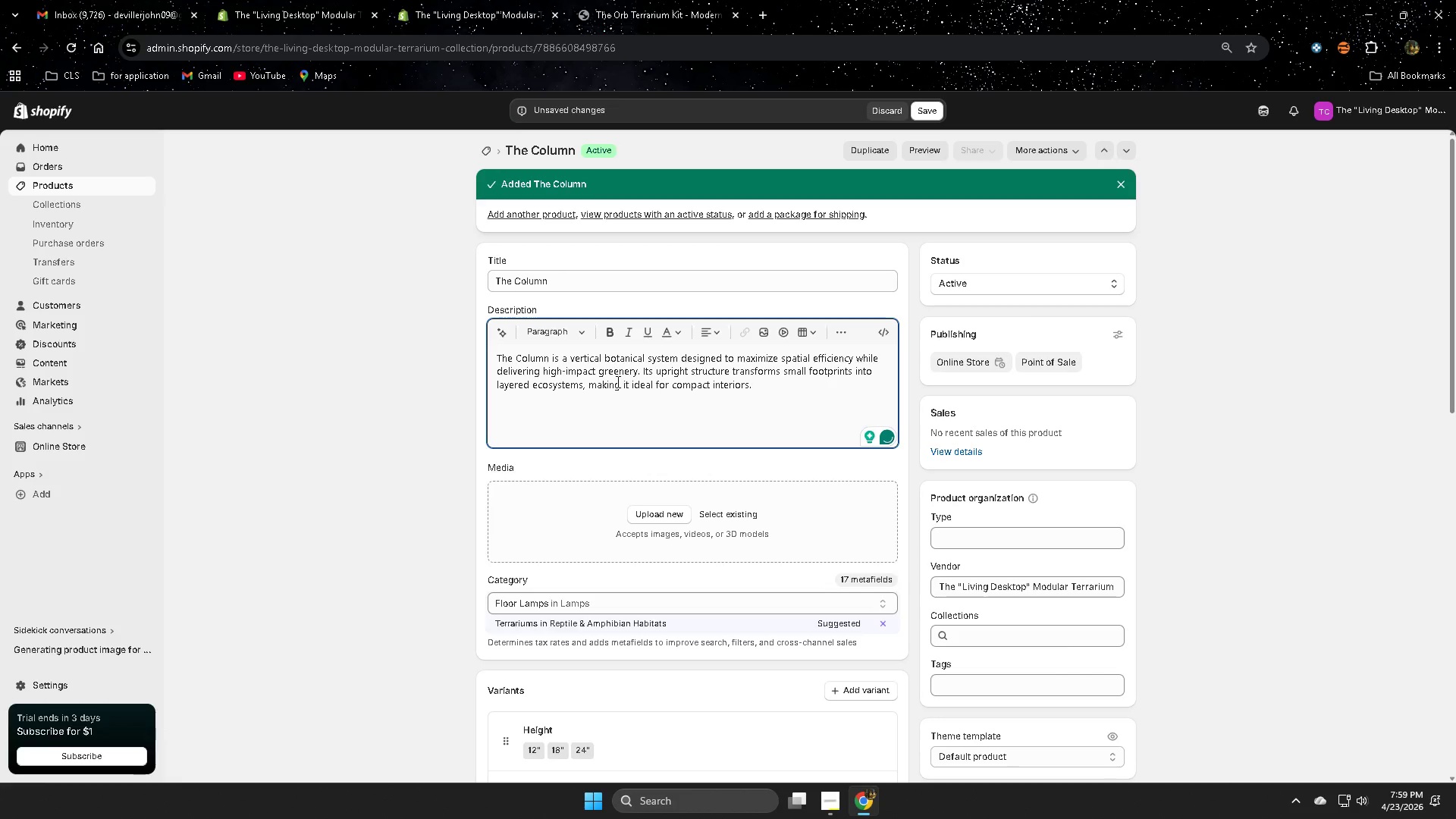 
key(Enter)
 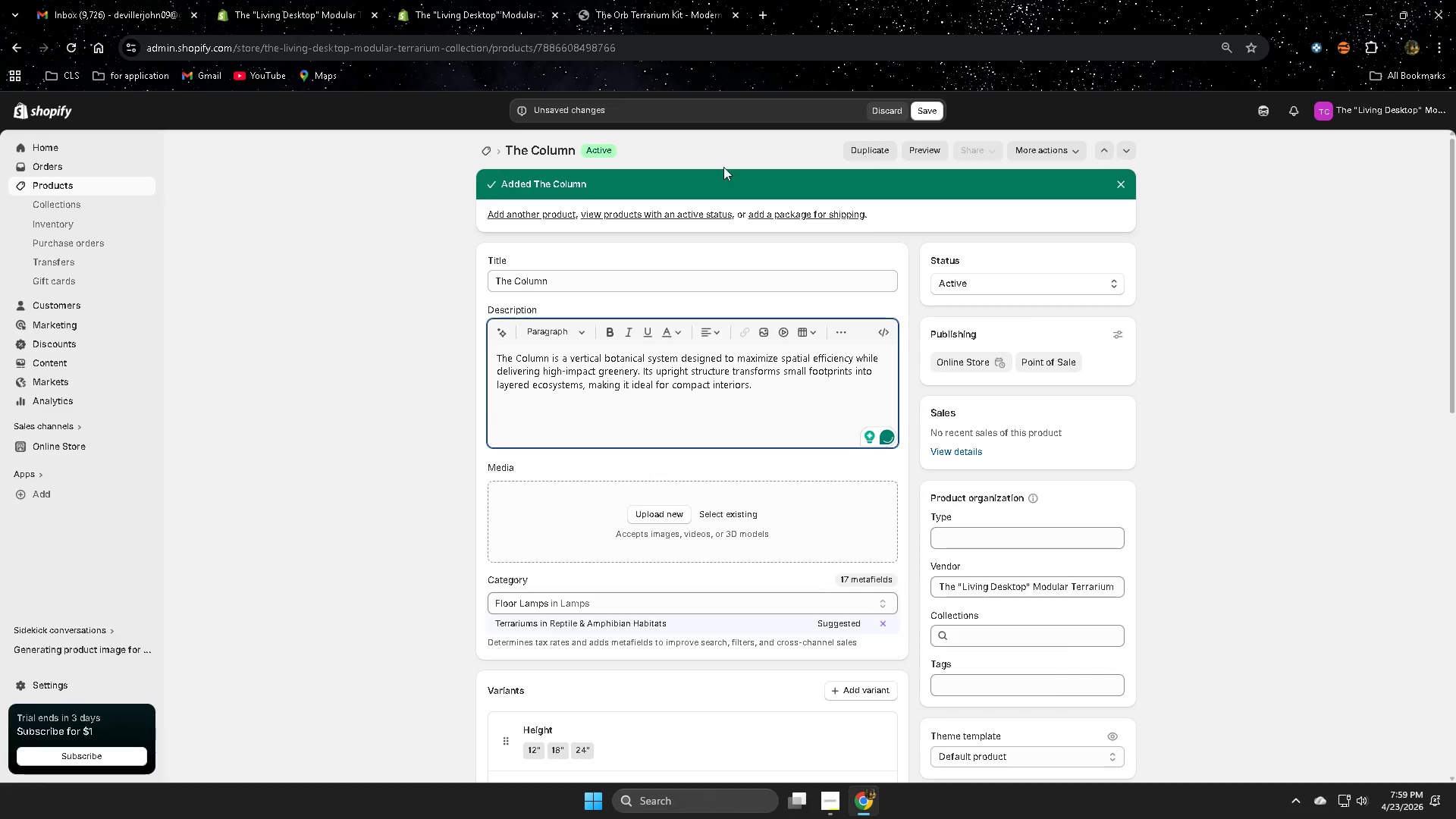 
left_click([935, 108])
 